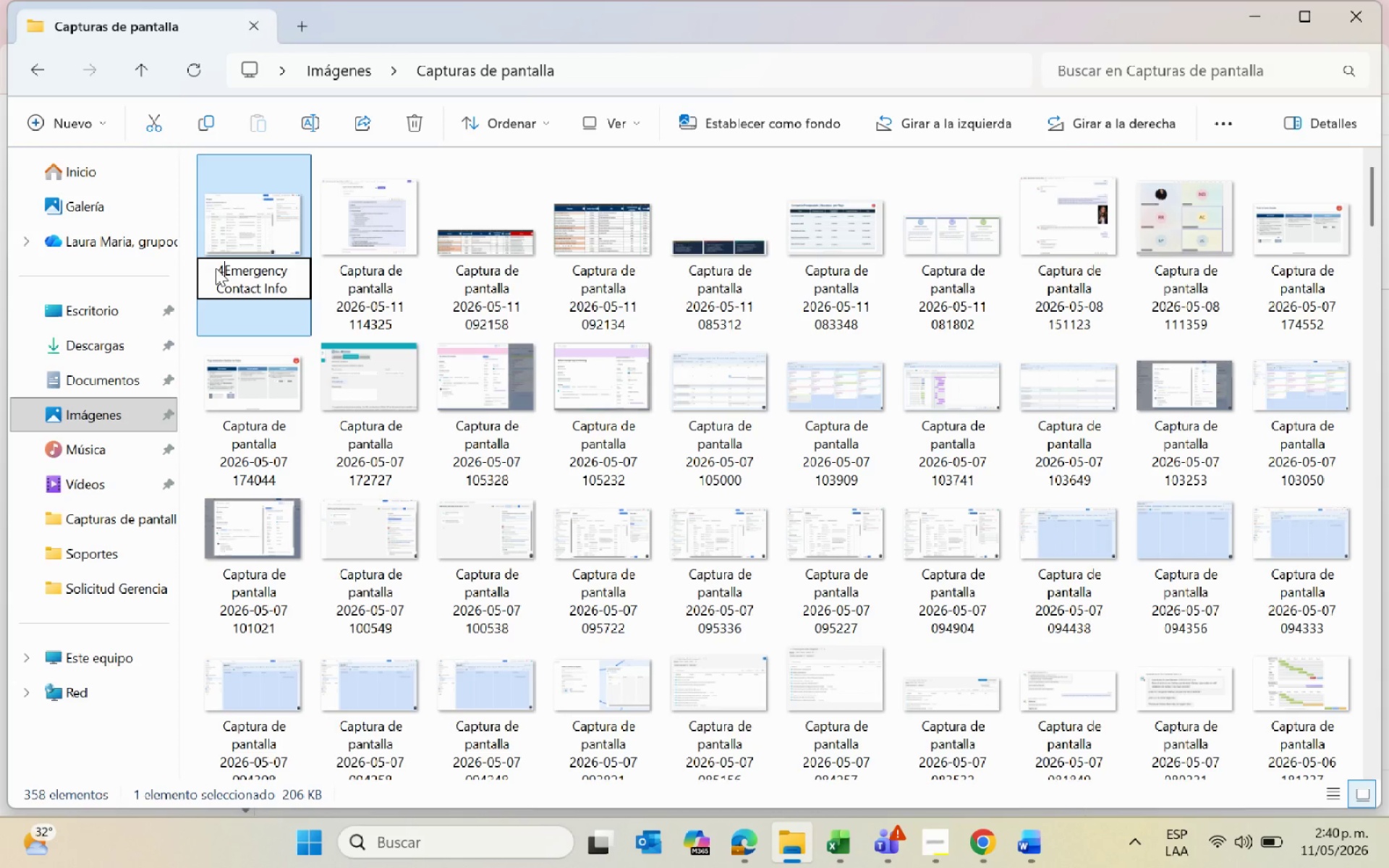 
key(Minus)
 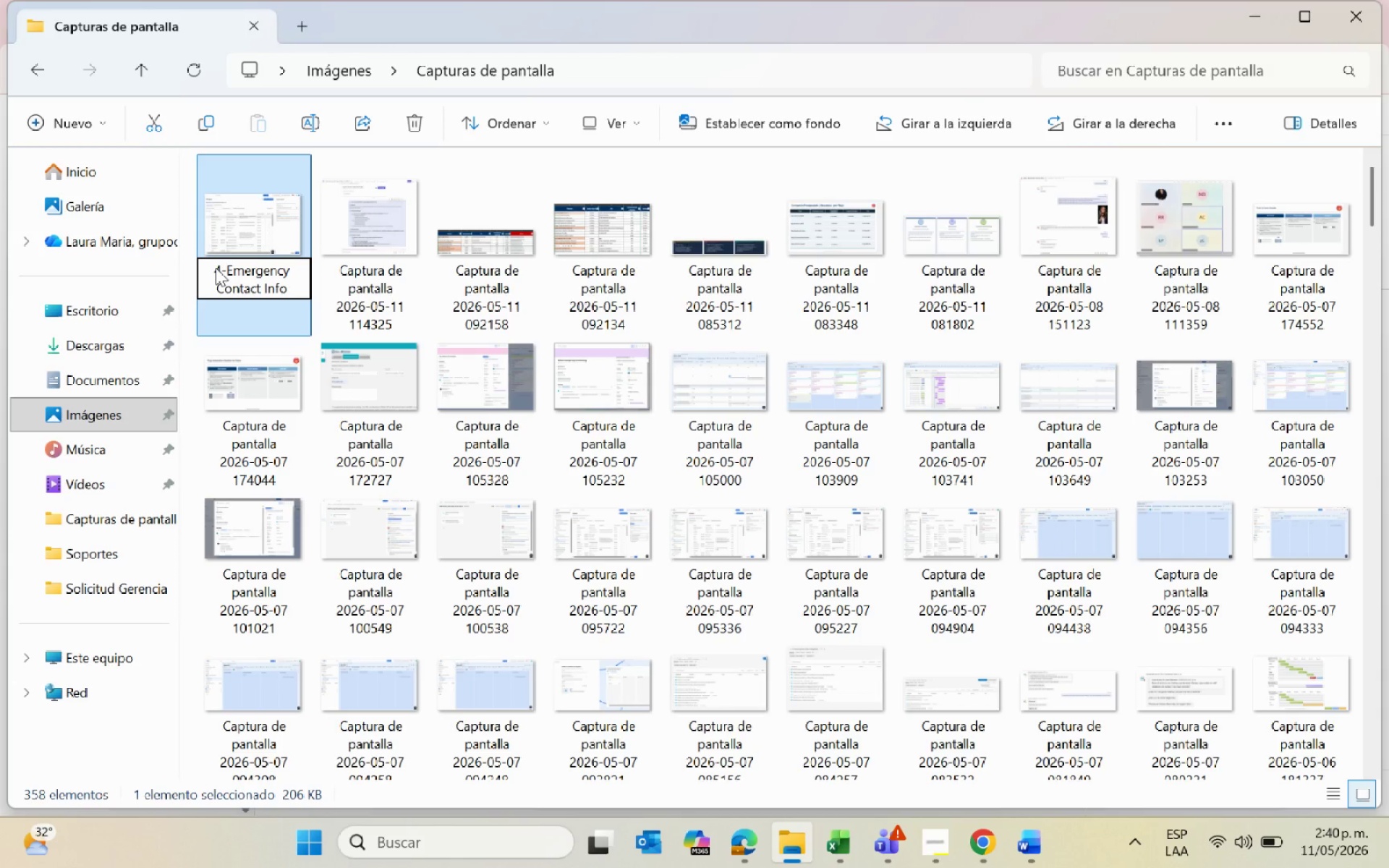 
key(Backspace)
 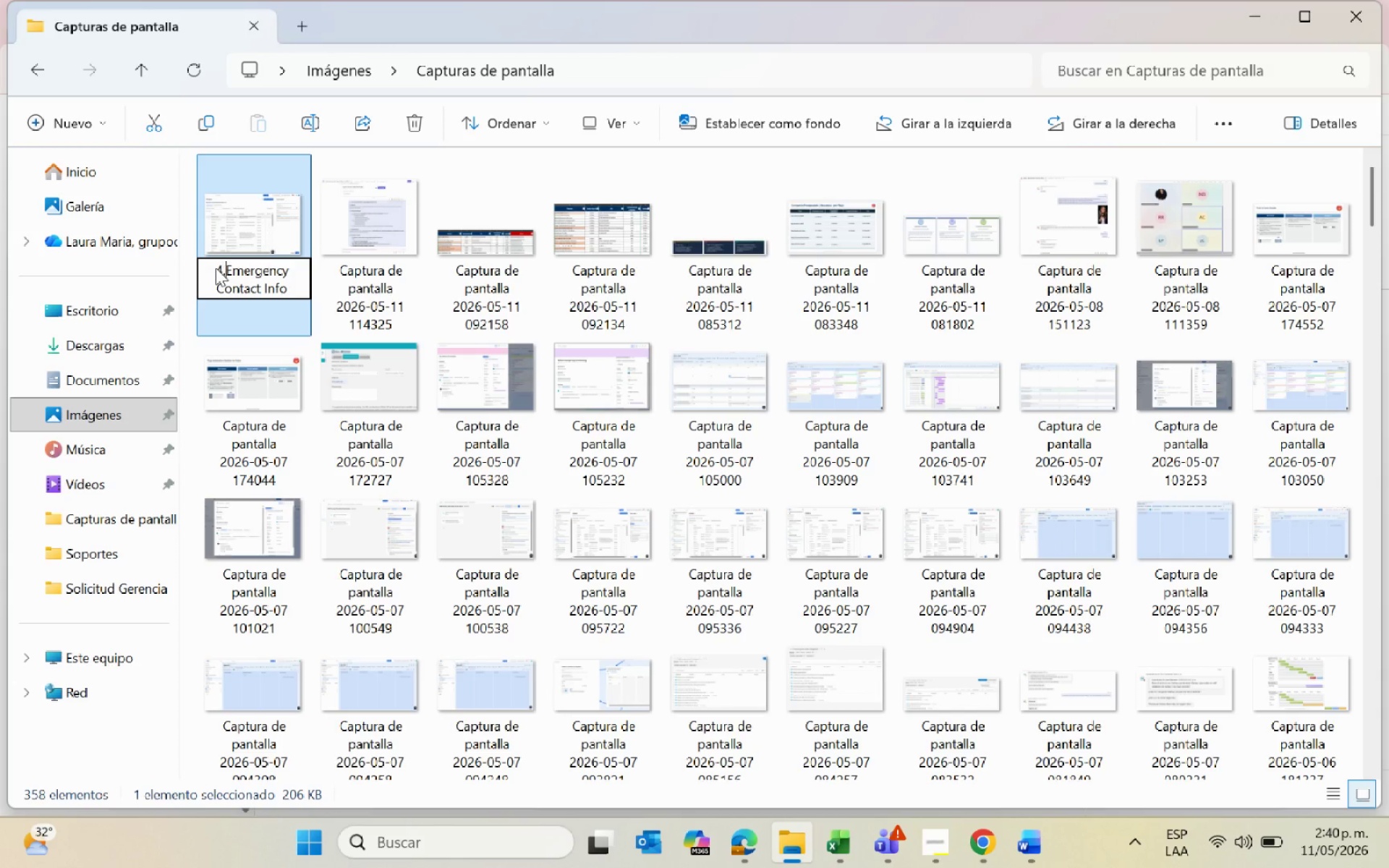 
key(Period)
 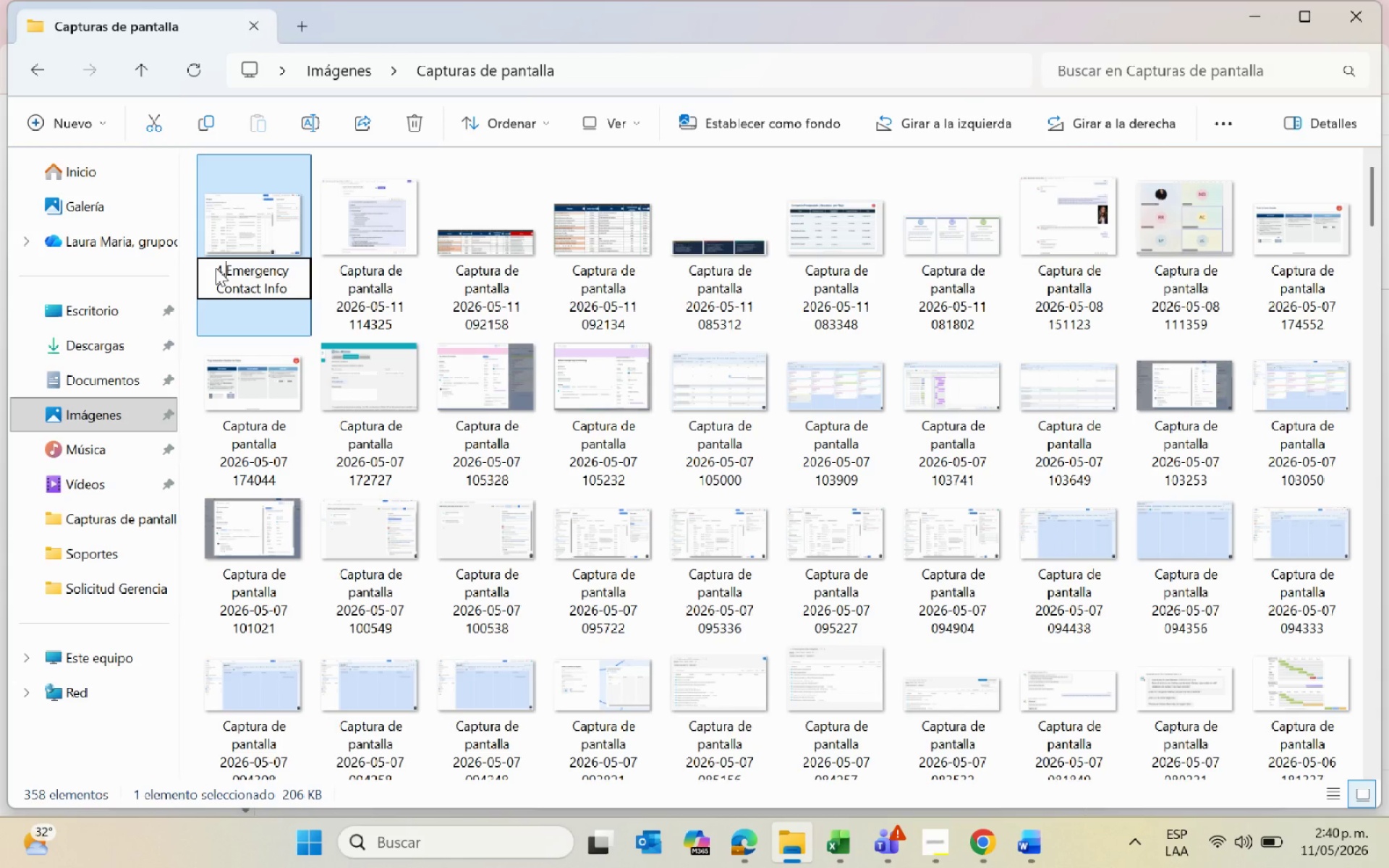 
key(Enter)
 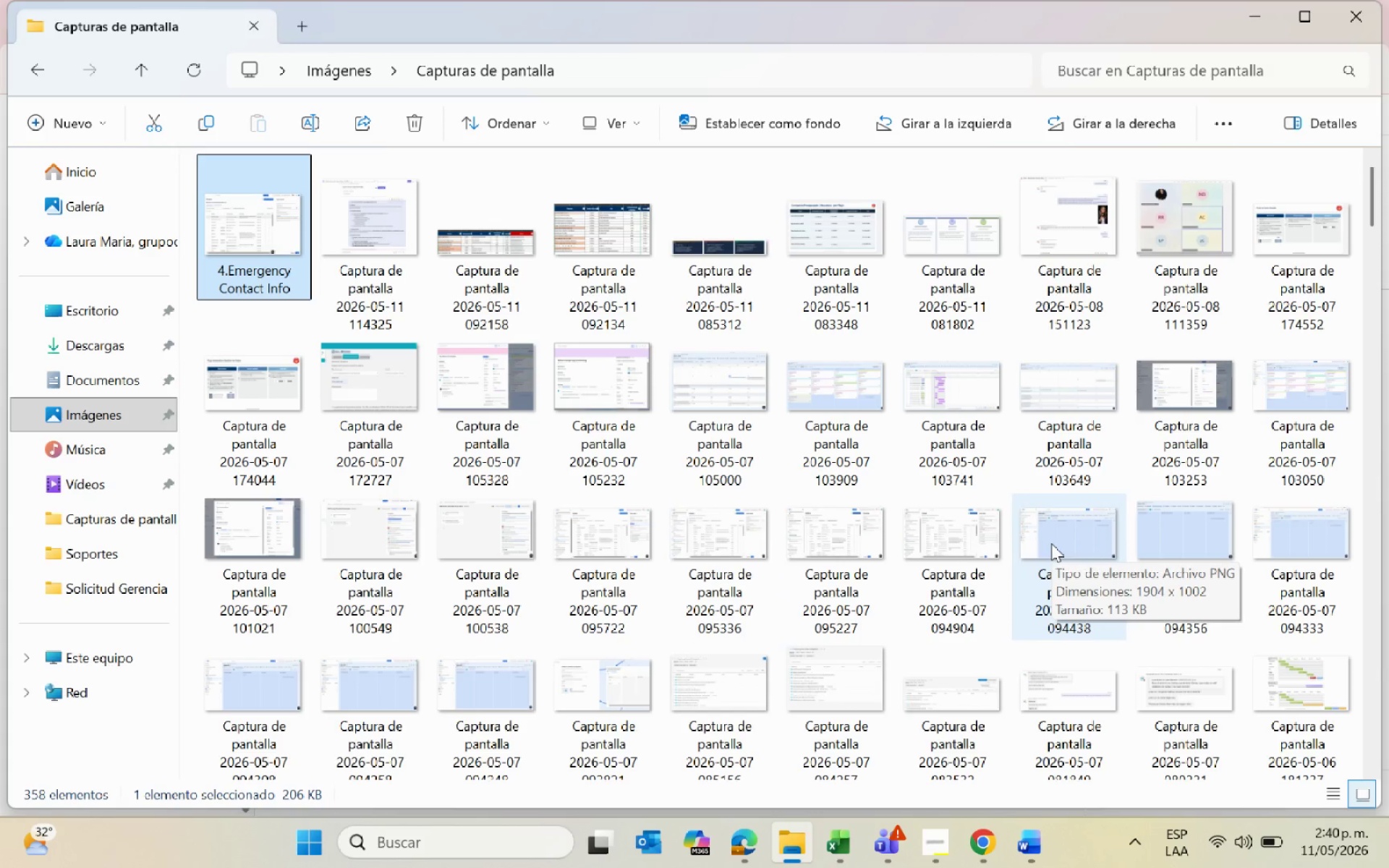 
wait(28.47)
 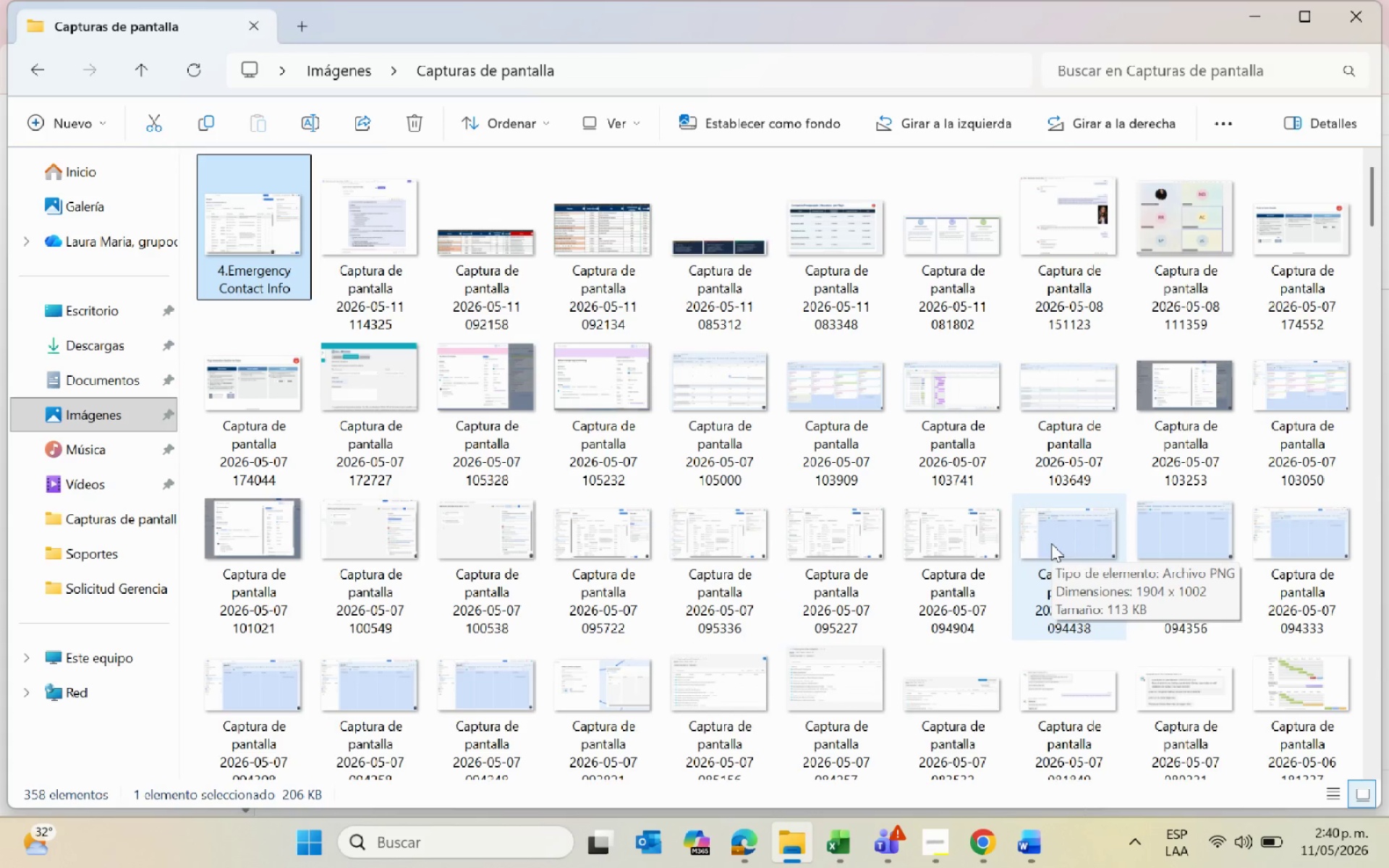 
left_click([1245, 22])
 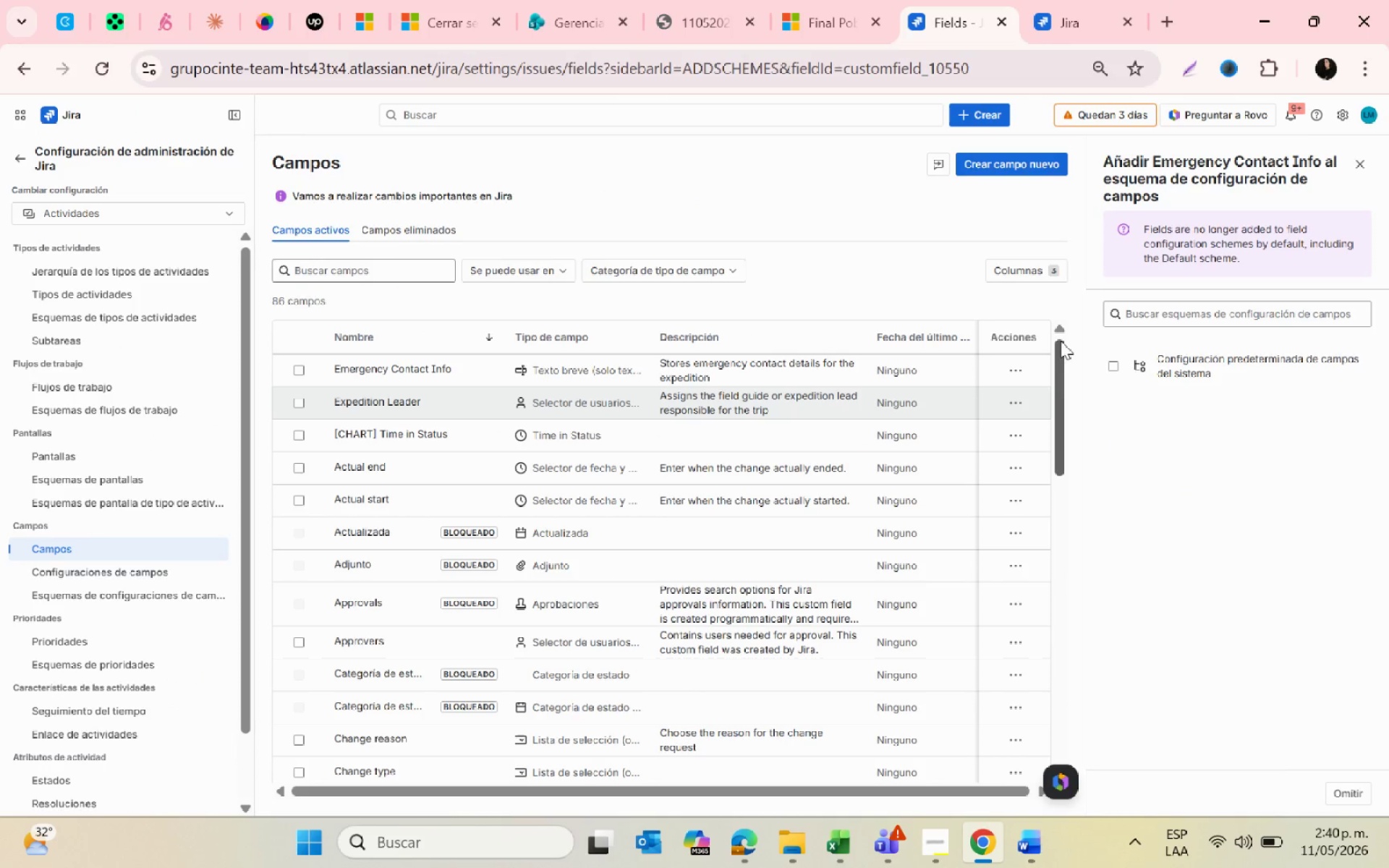 
left_click([1021, 366])
 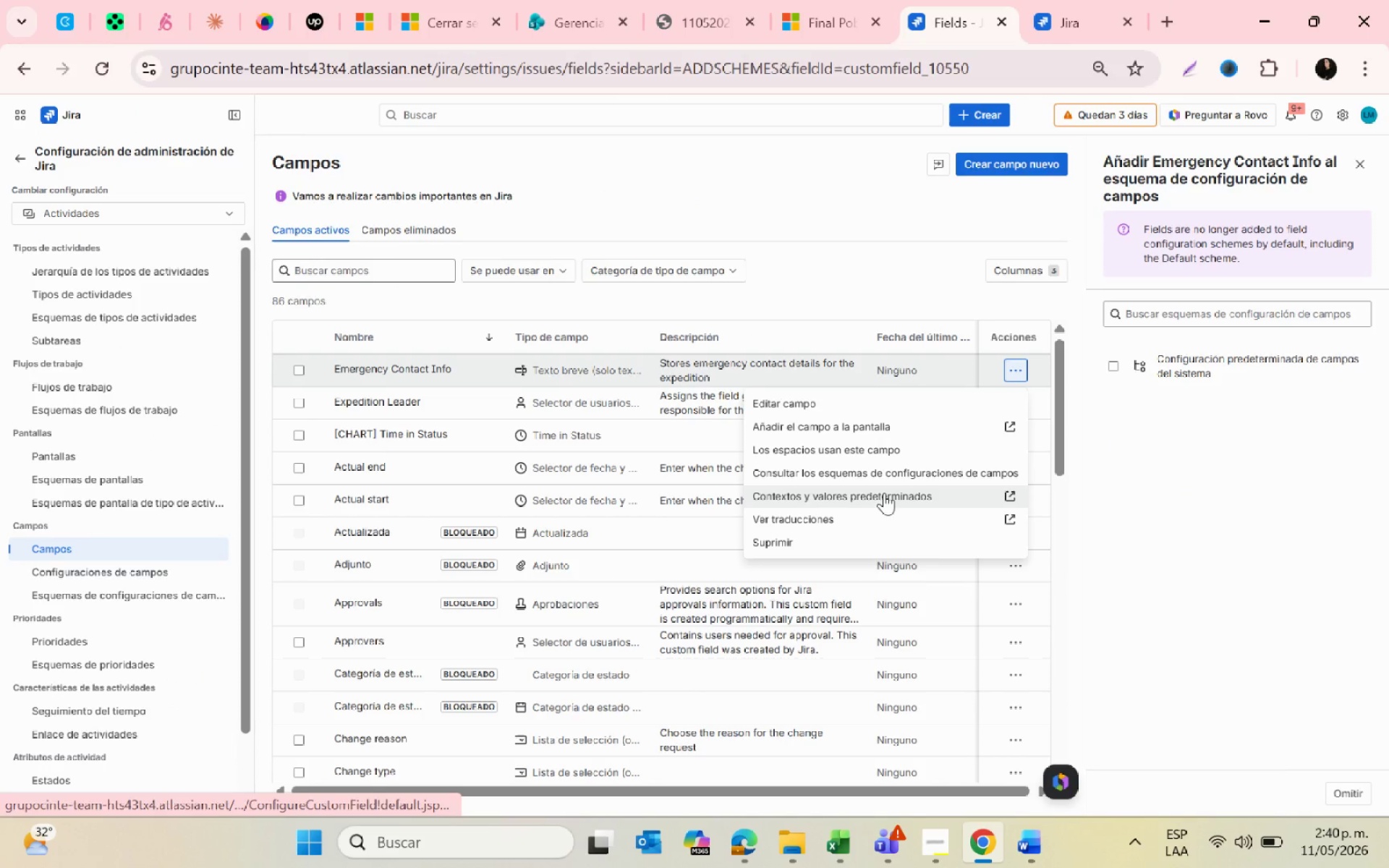 
left_click([850, 427])
 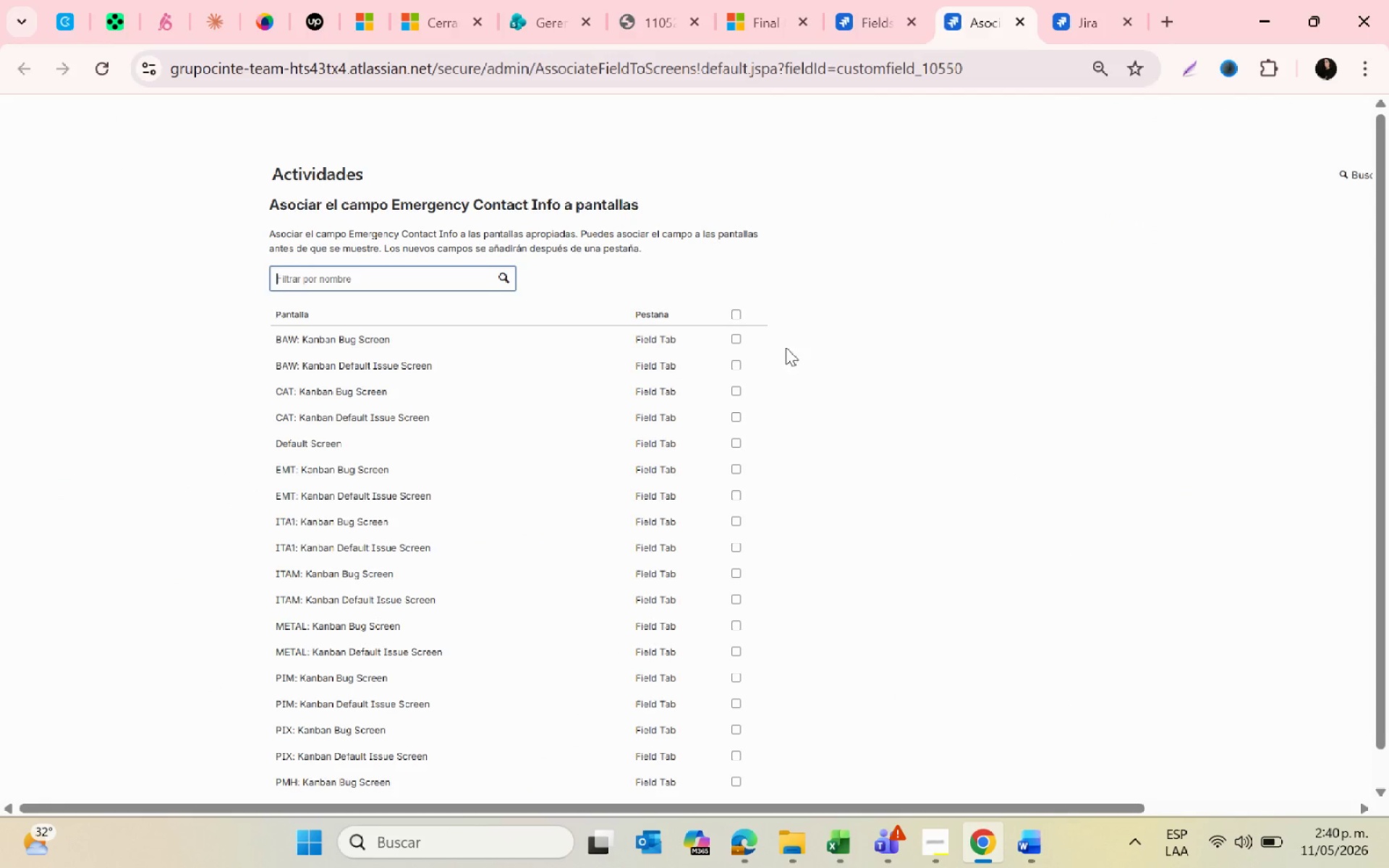 
left_click([741, 323])
 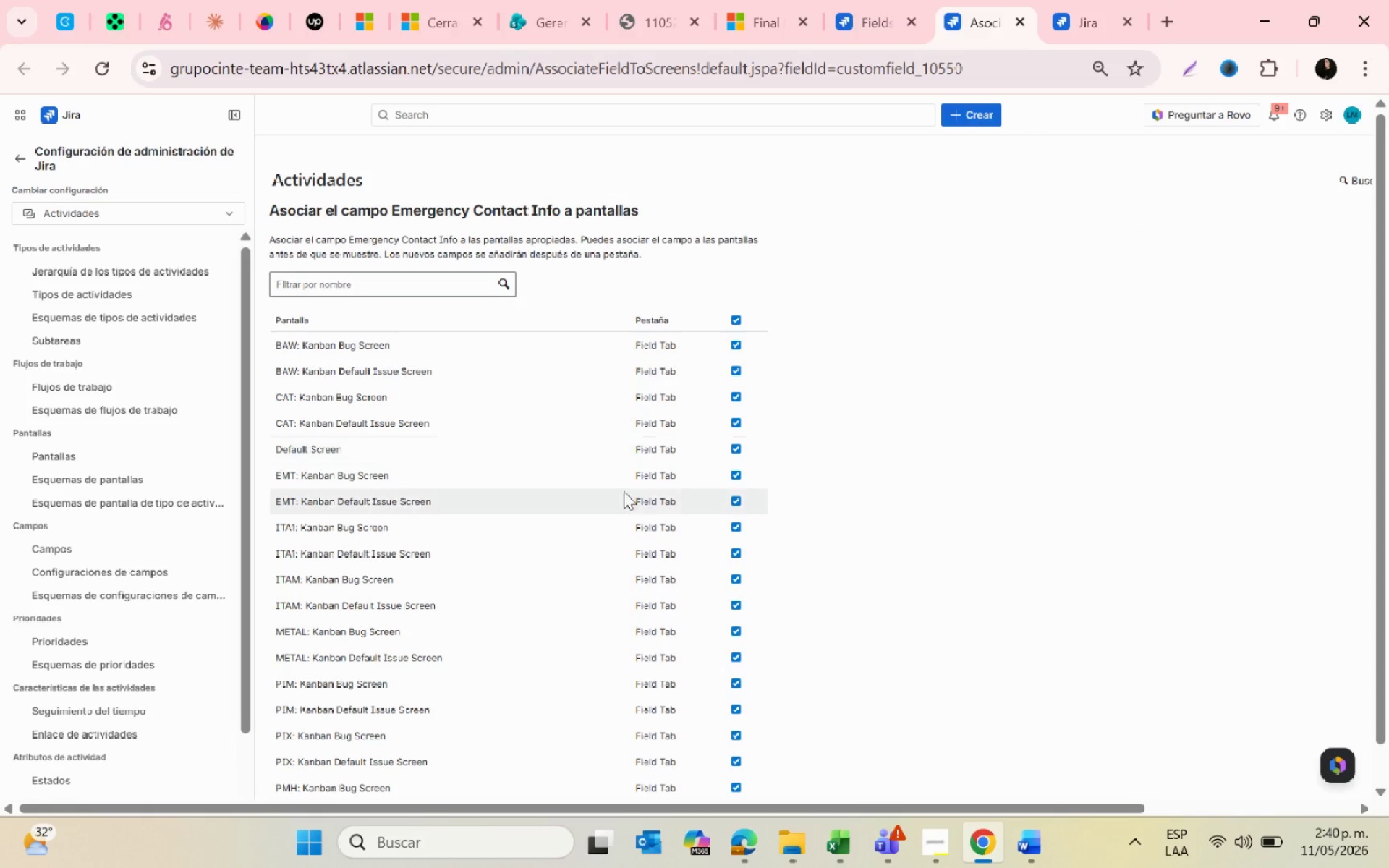 
scroll: coordinate [473, 706], scroll_direction: down, amount: 27.0
 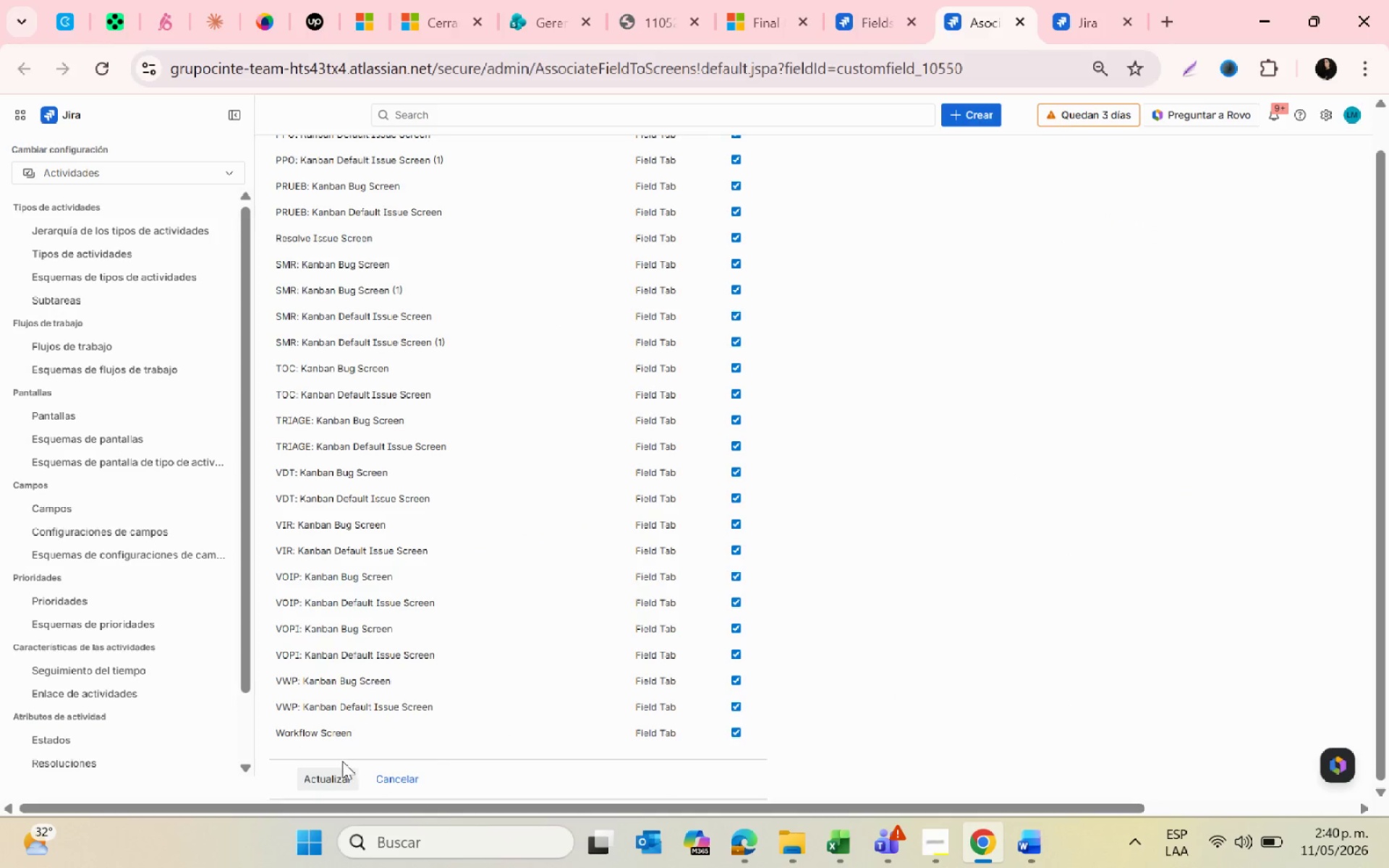 
left_click([339, 772])
 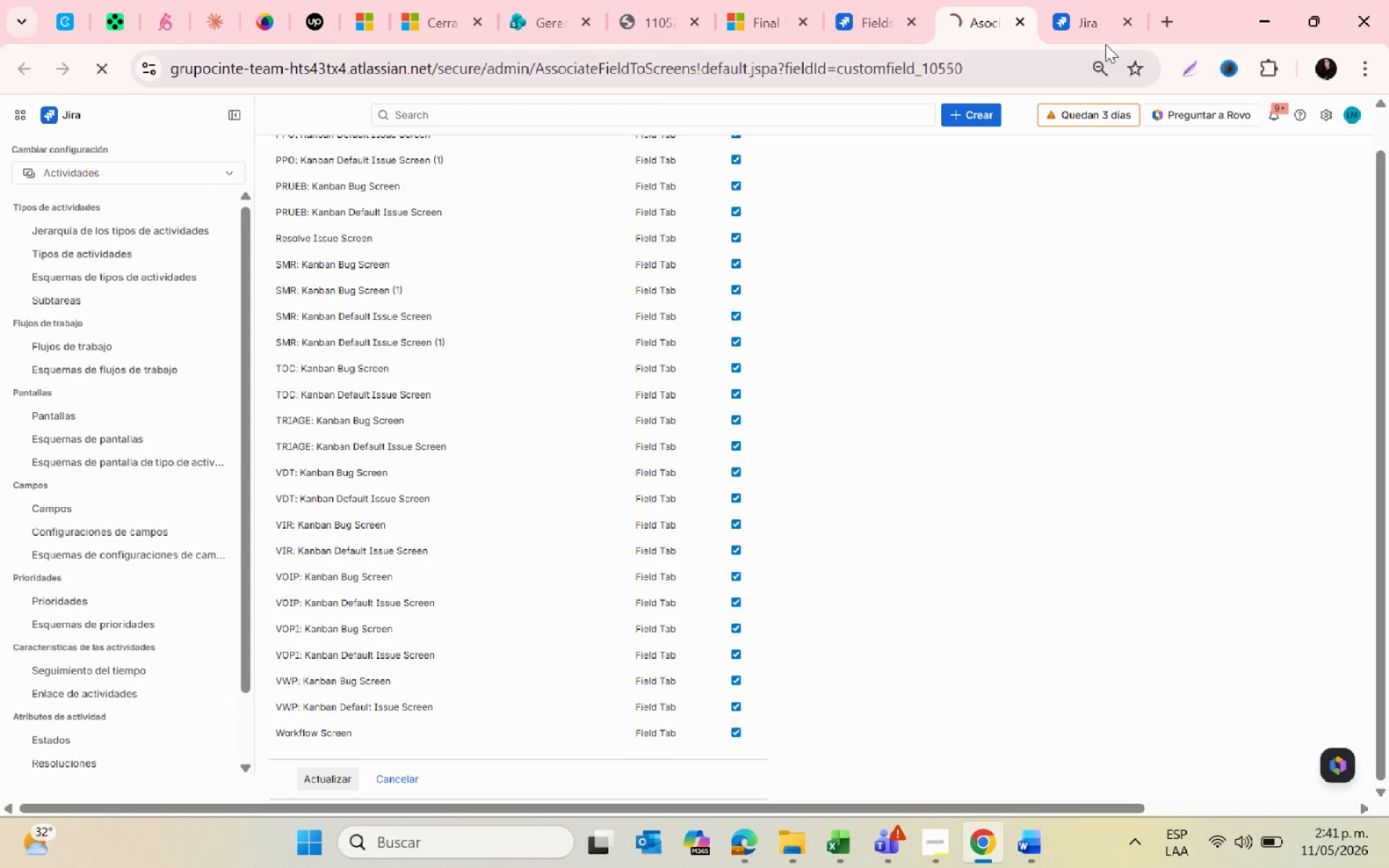 
left_click([1128, 17])
 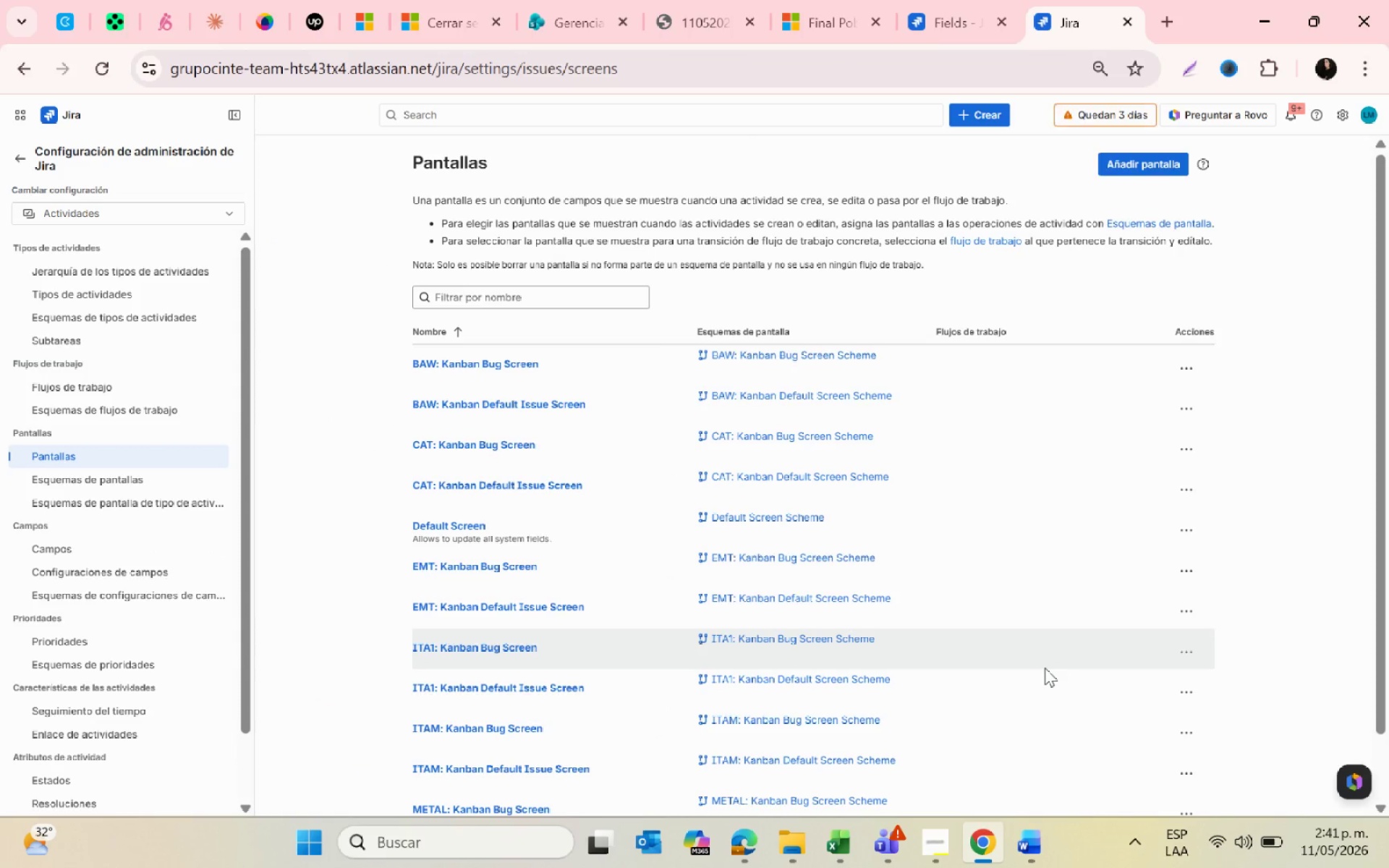 
wait(6.01)
 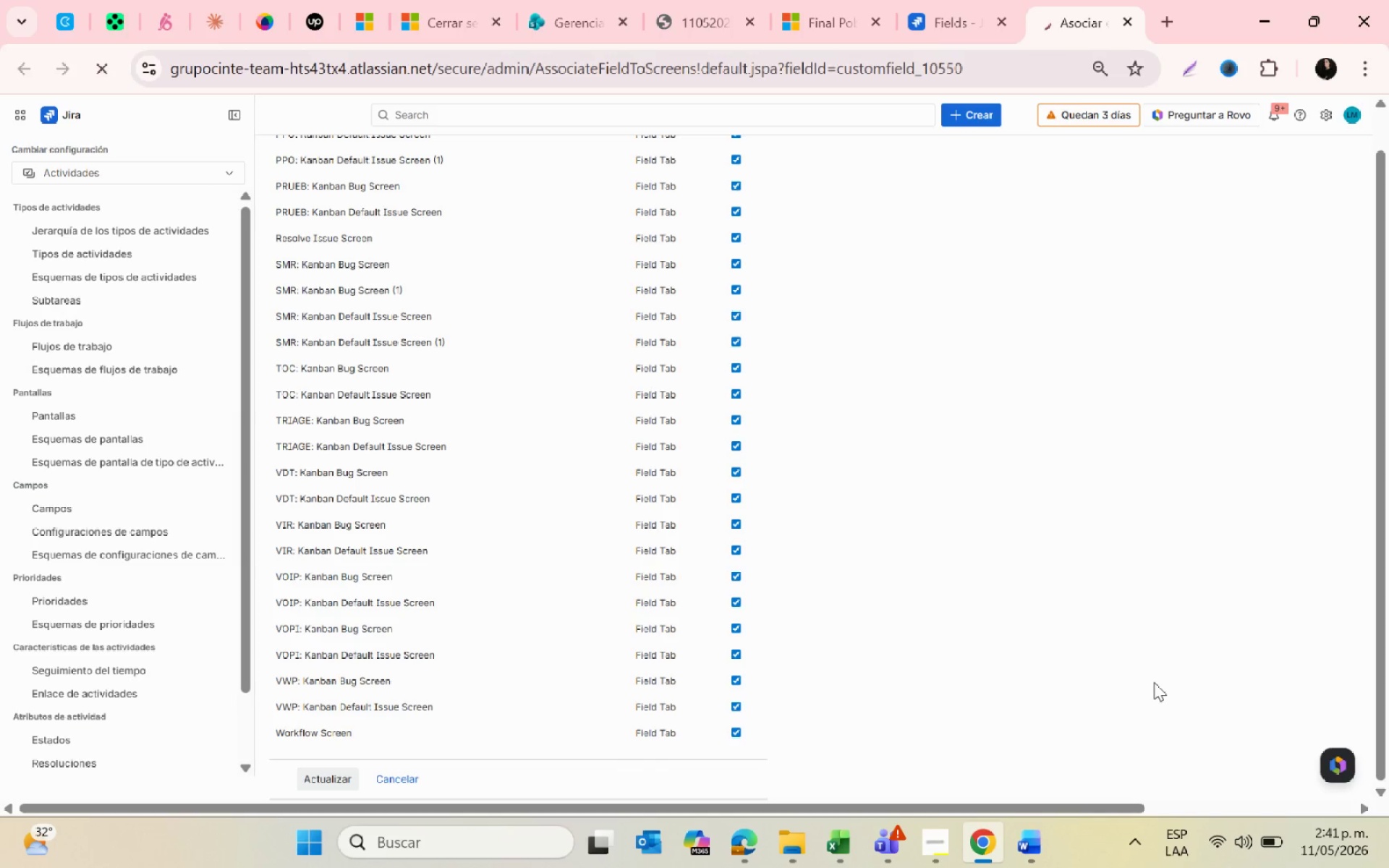 
mouse_move([1383, 3])
 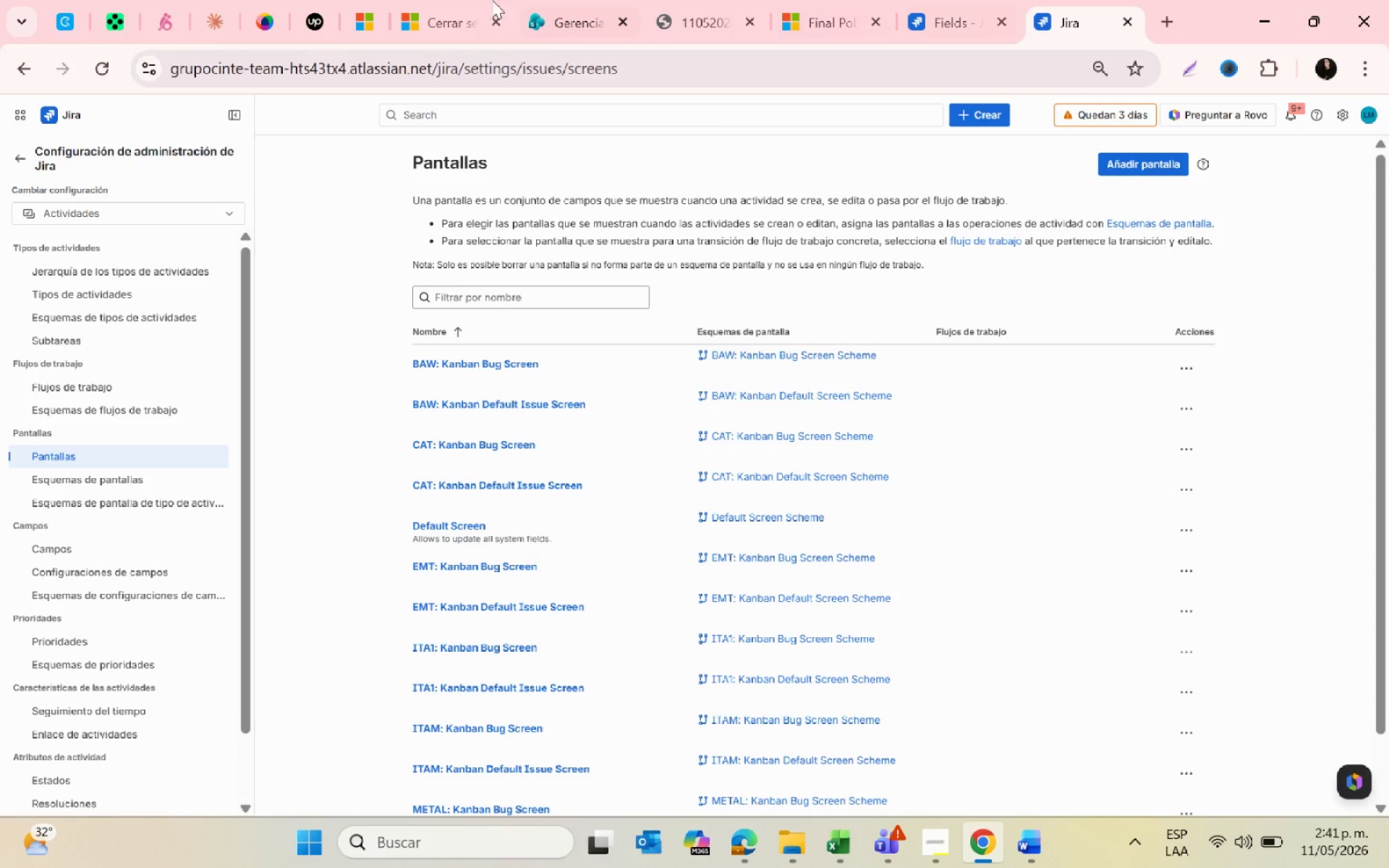 
mouse_move([488, 8])
 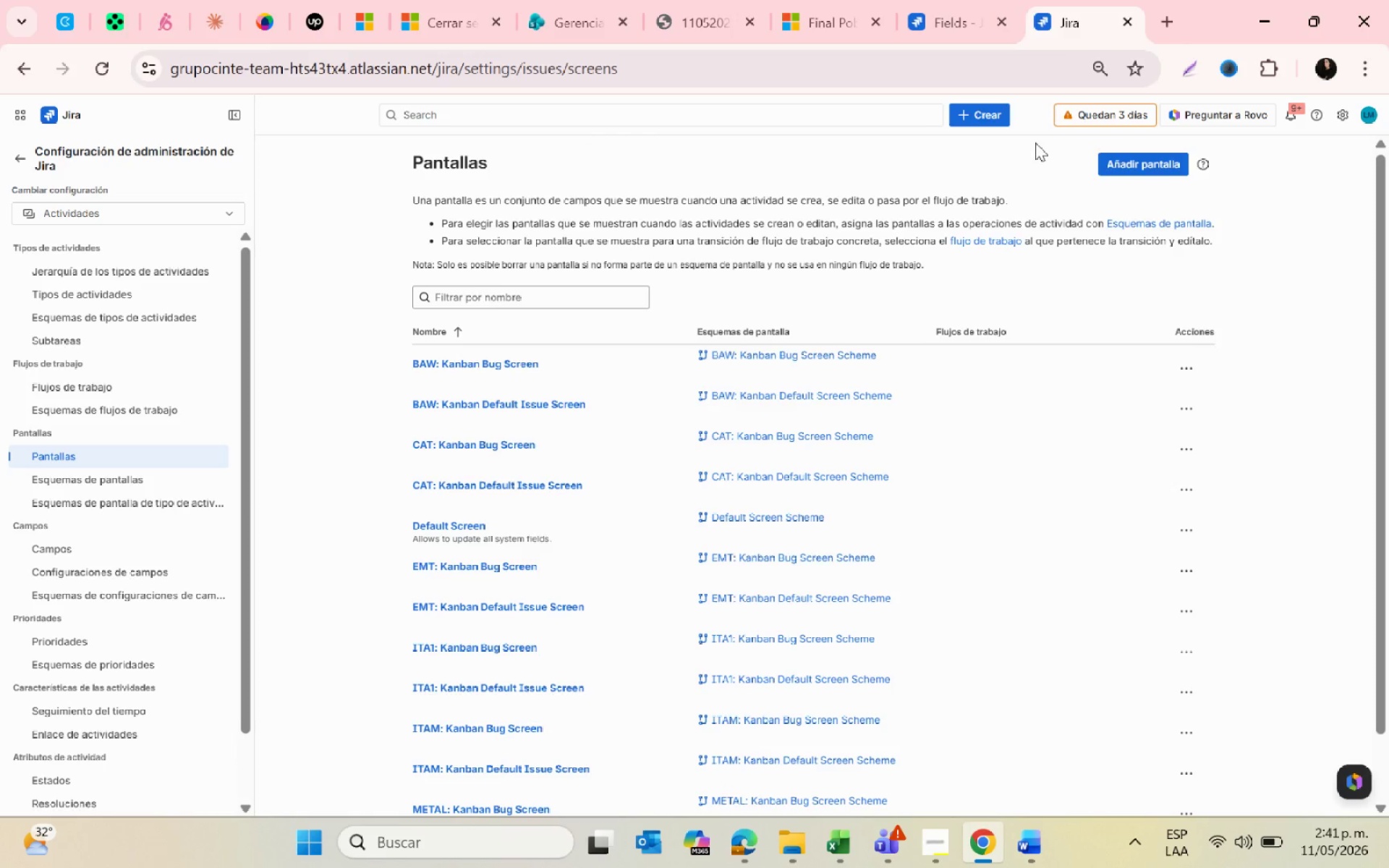 
left_click([944, 0])
 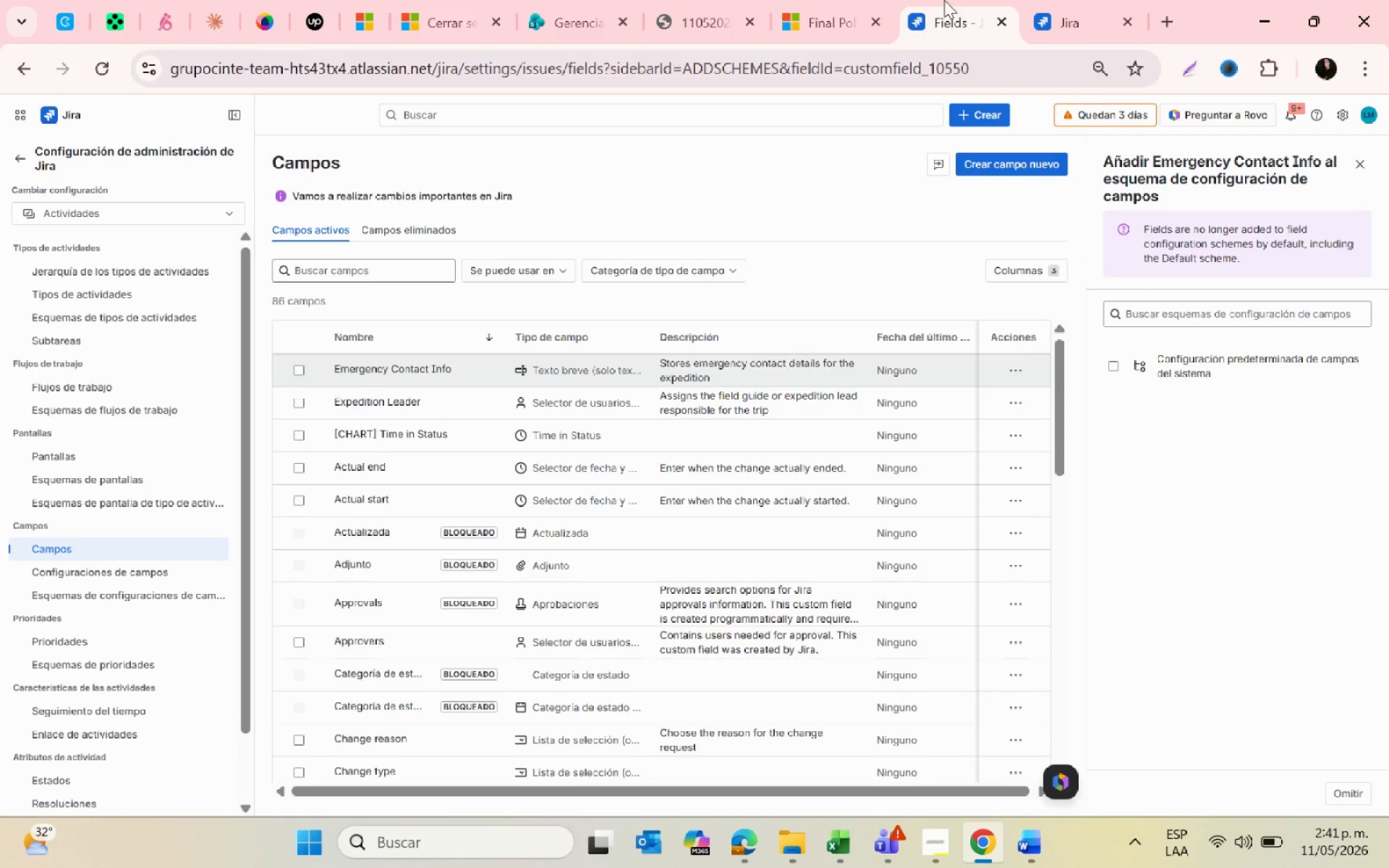 
wait(24.62)
 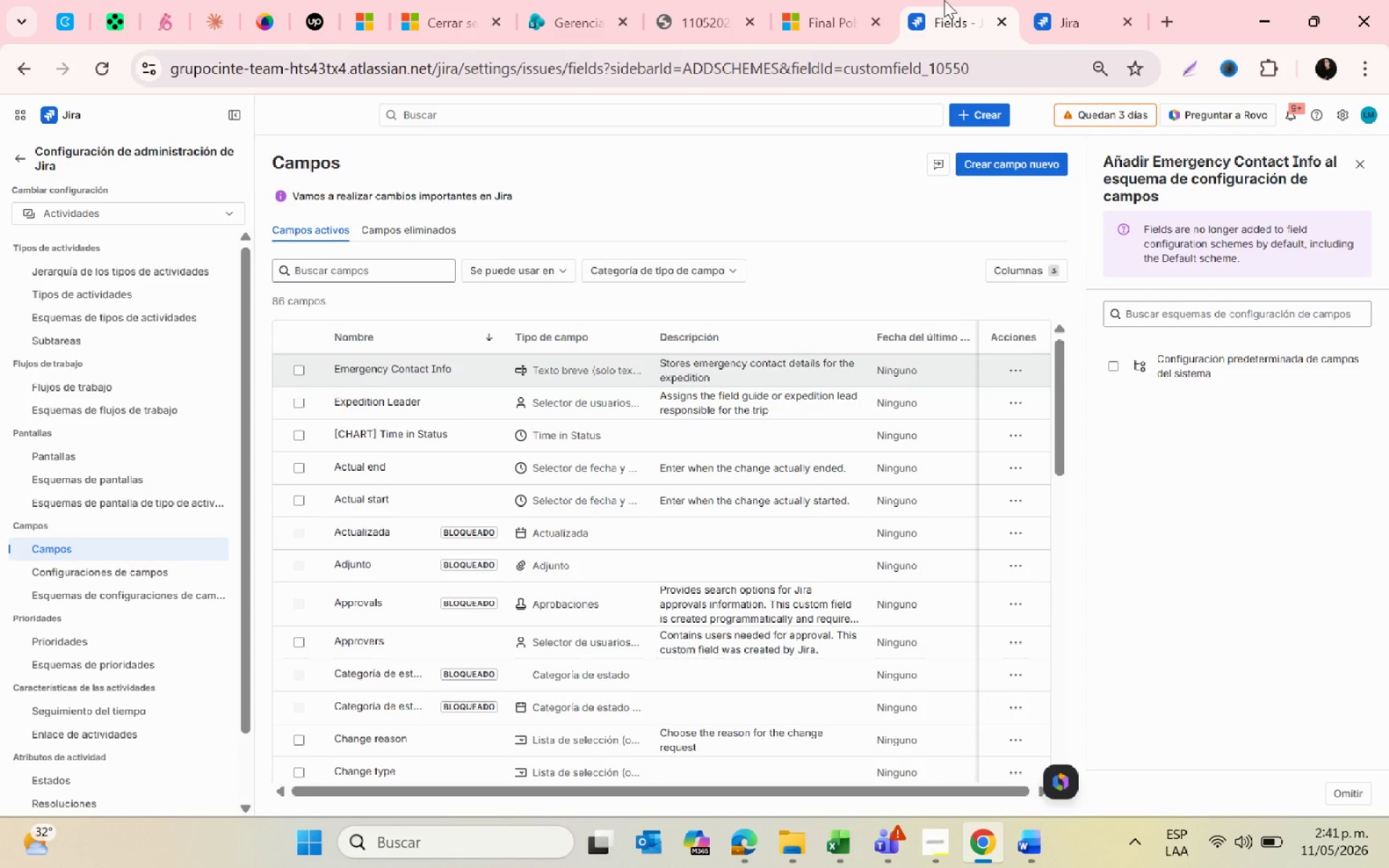 
left_click([1356, 169])
 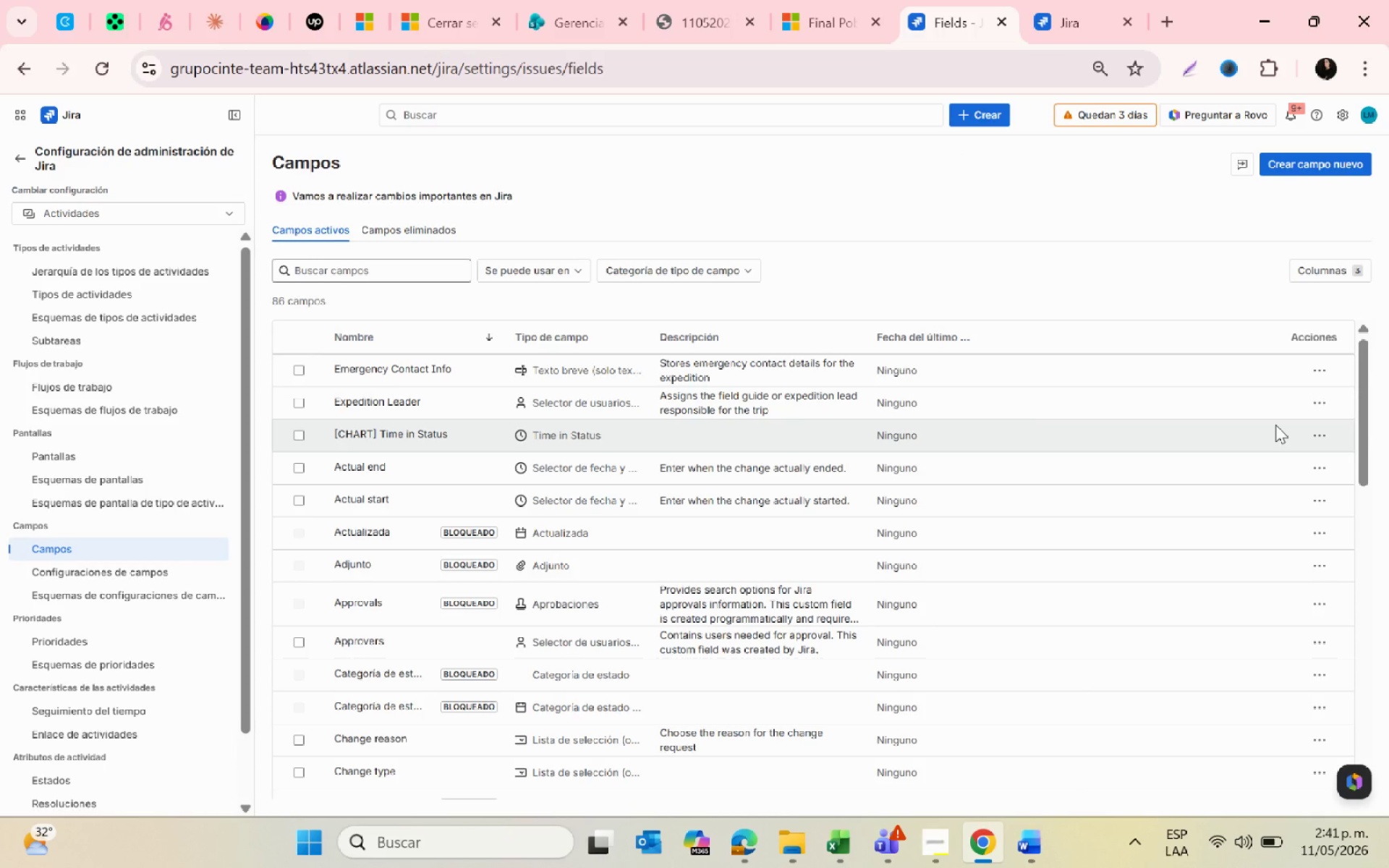 
wait(6.3)
 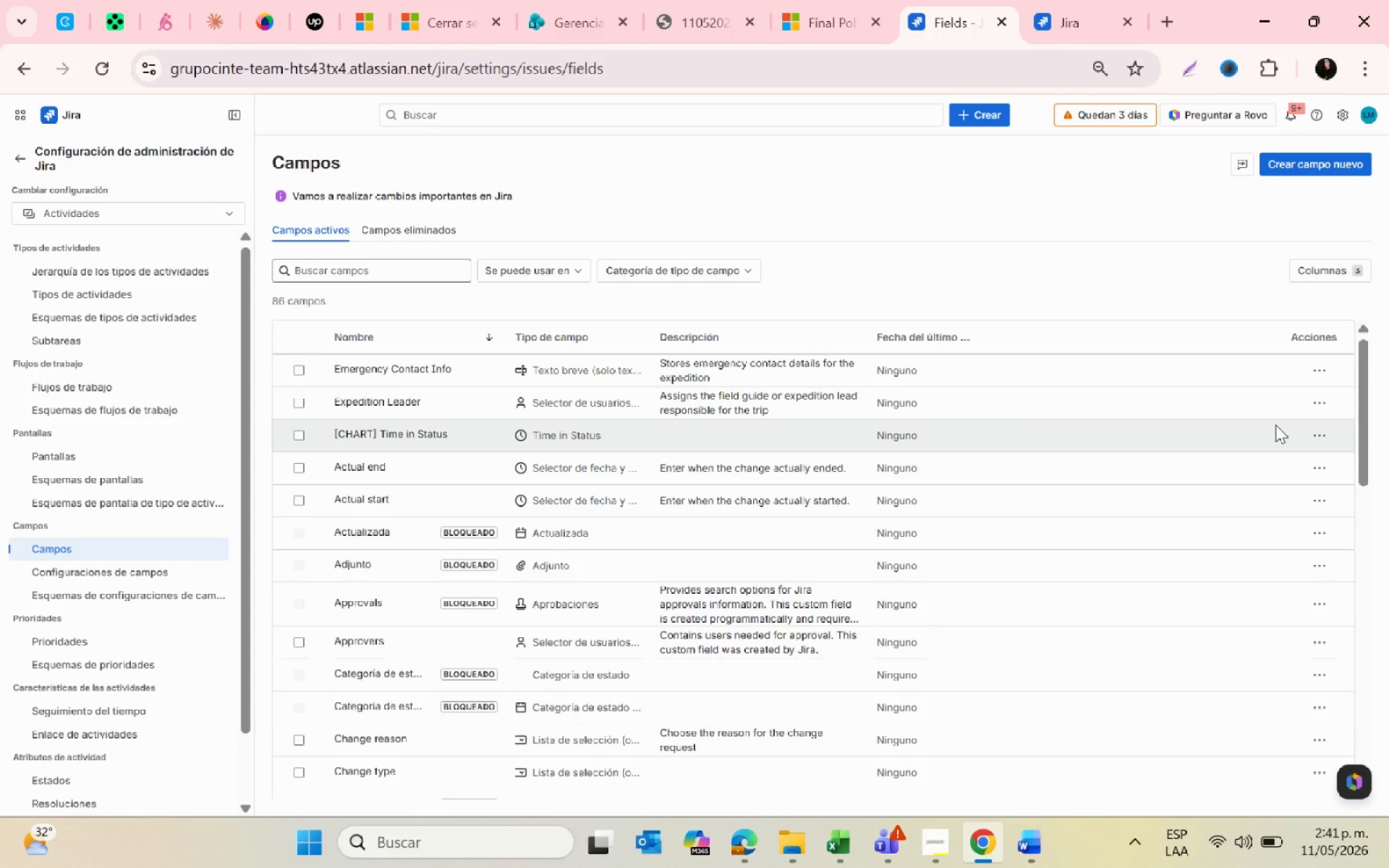 
left_click([1286, 168])
 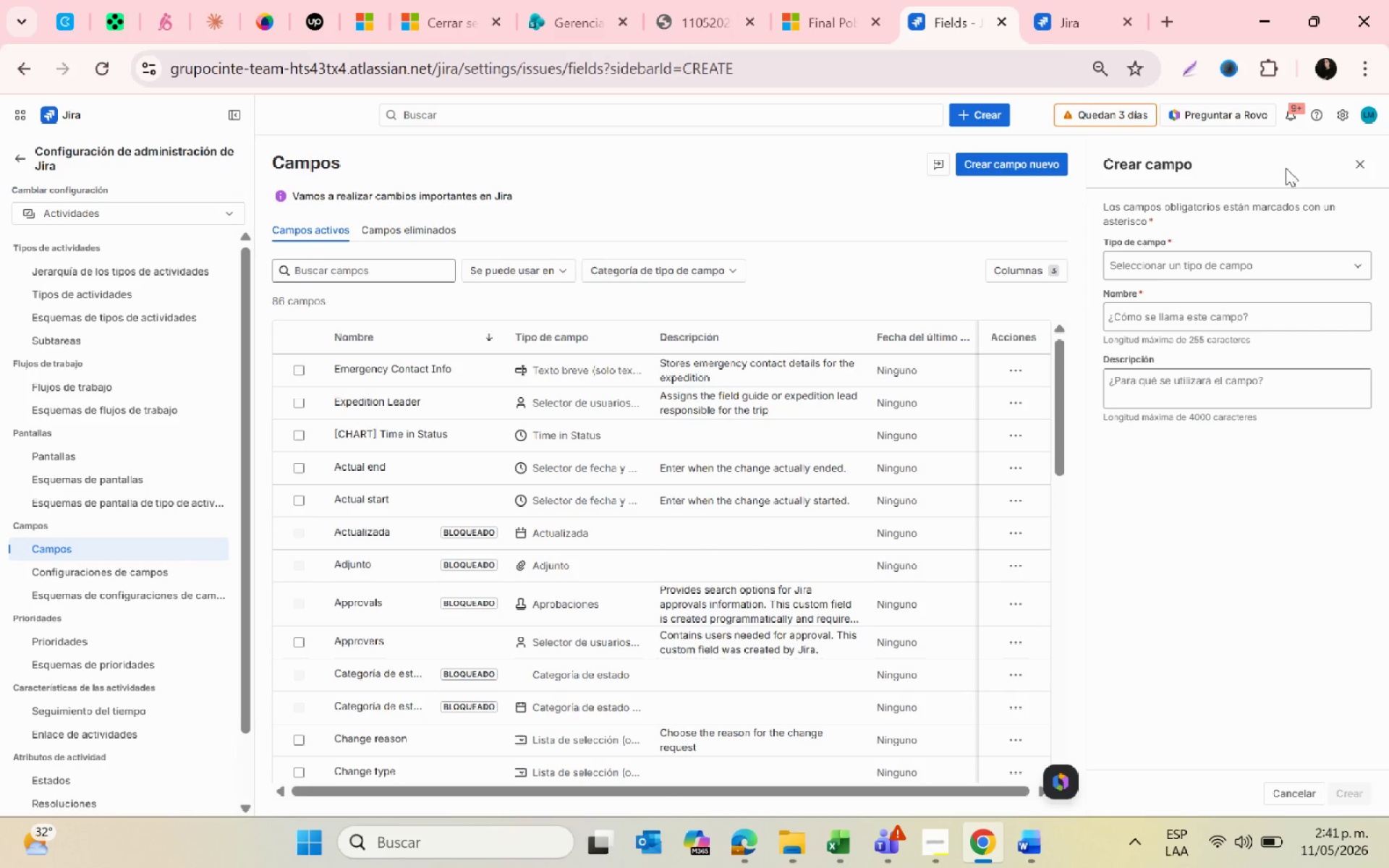 
wait(5.19)
 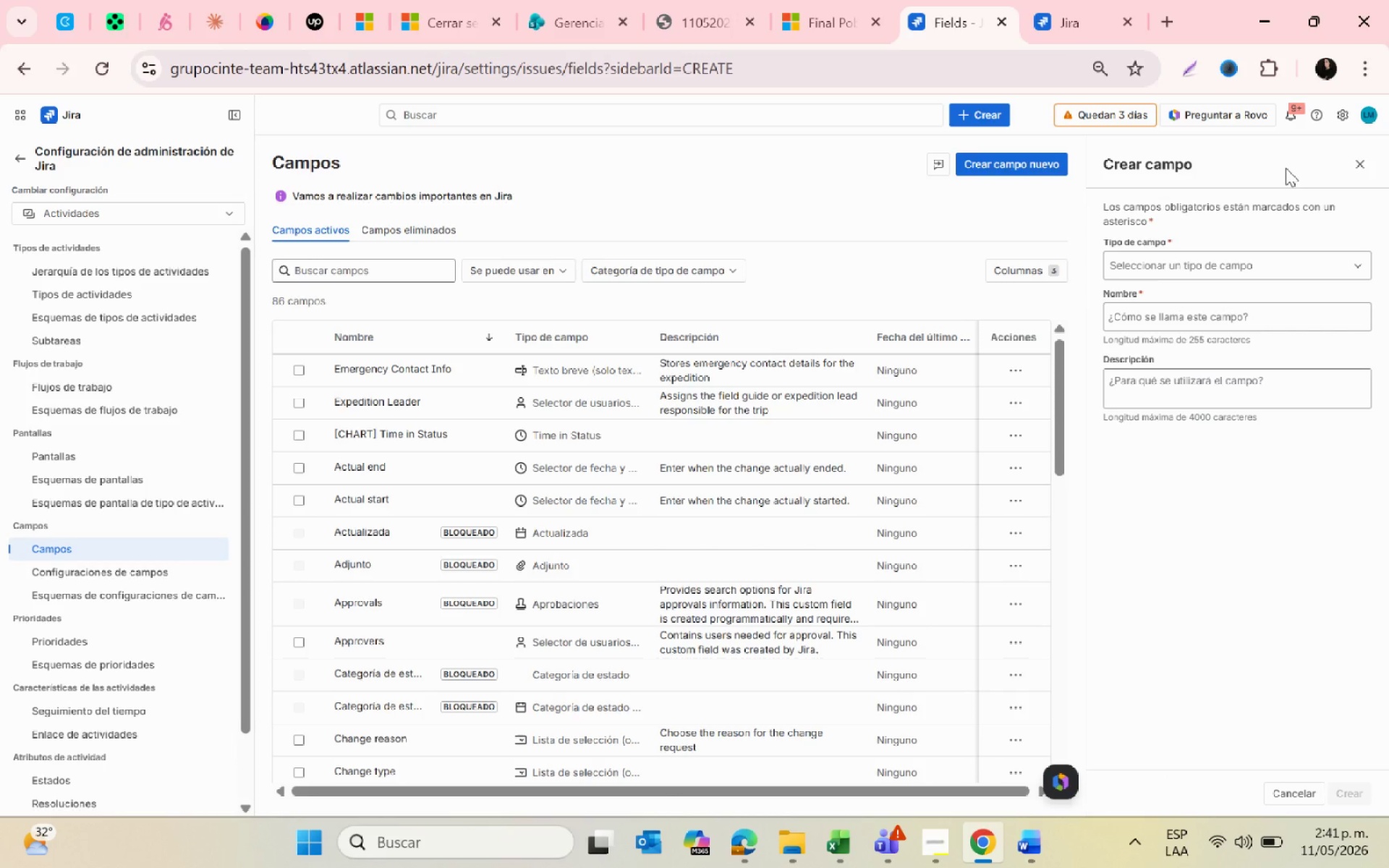 
left_click([1117, 251])
 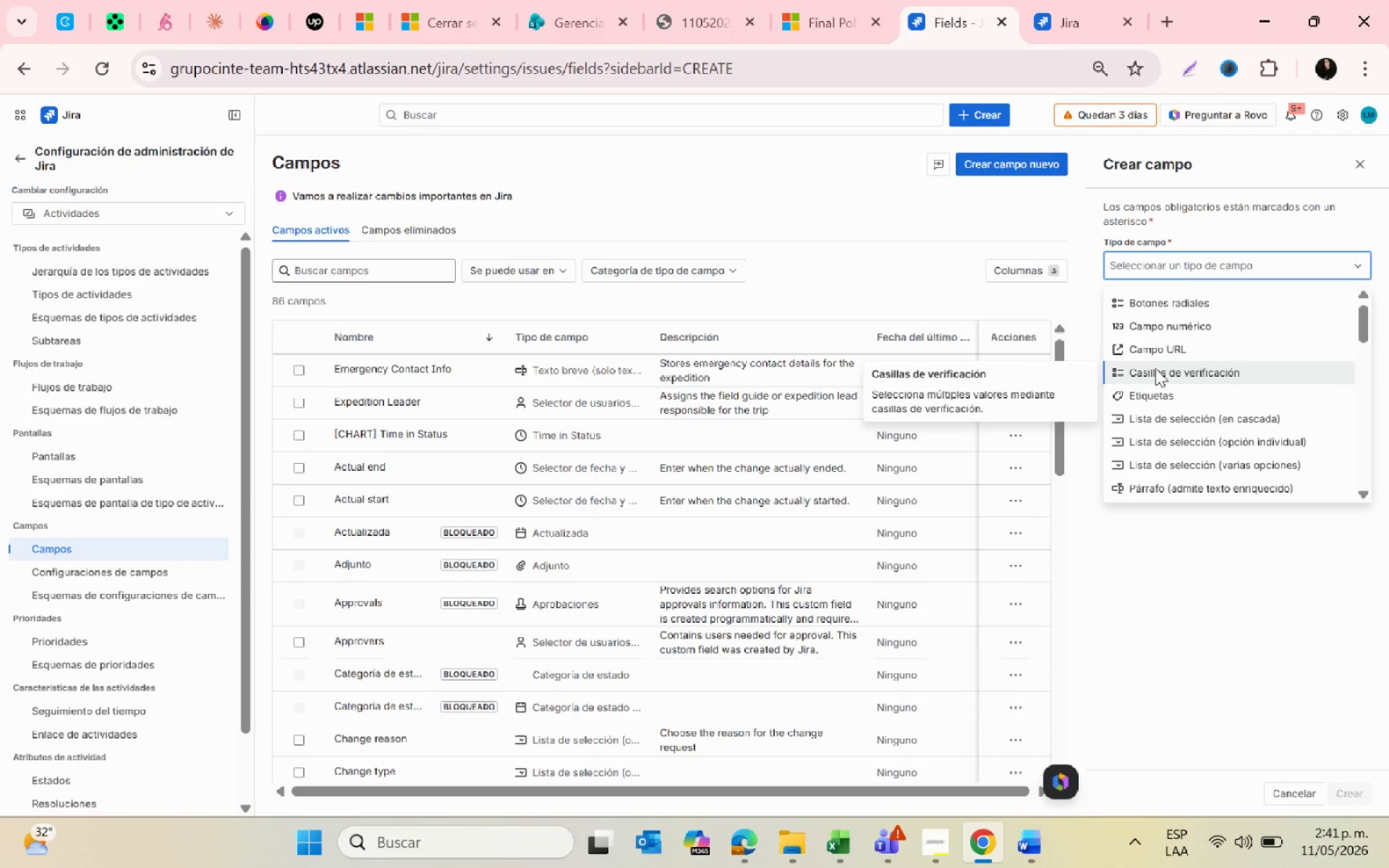 
wait(8.89)
 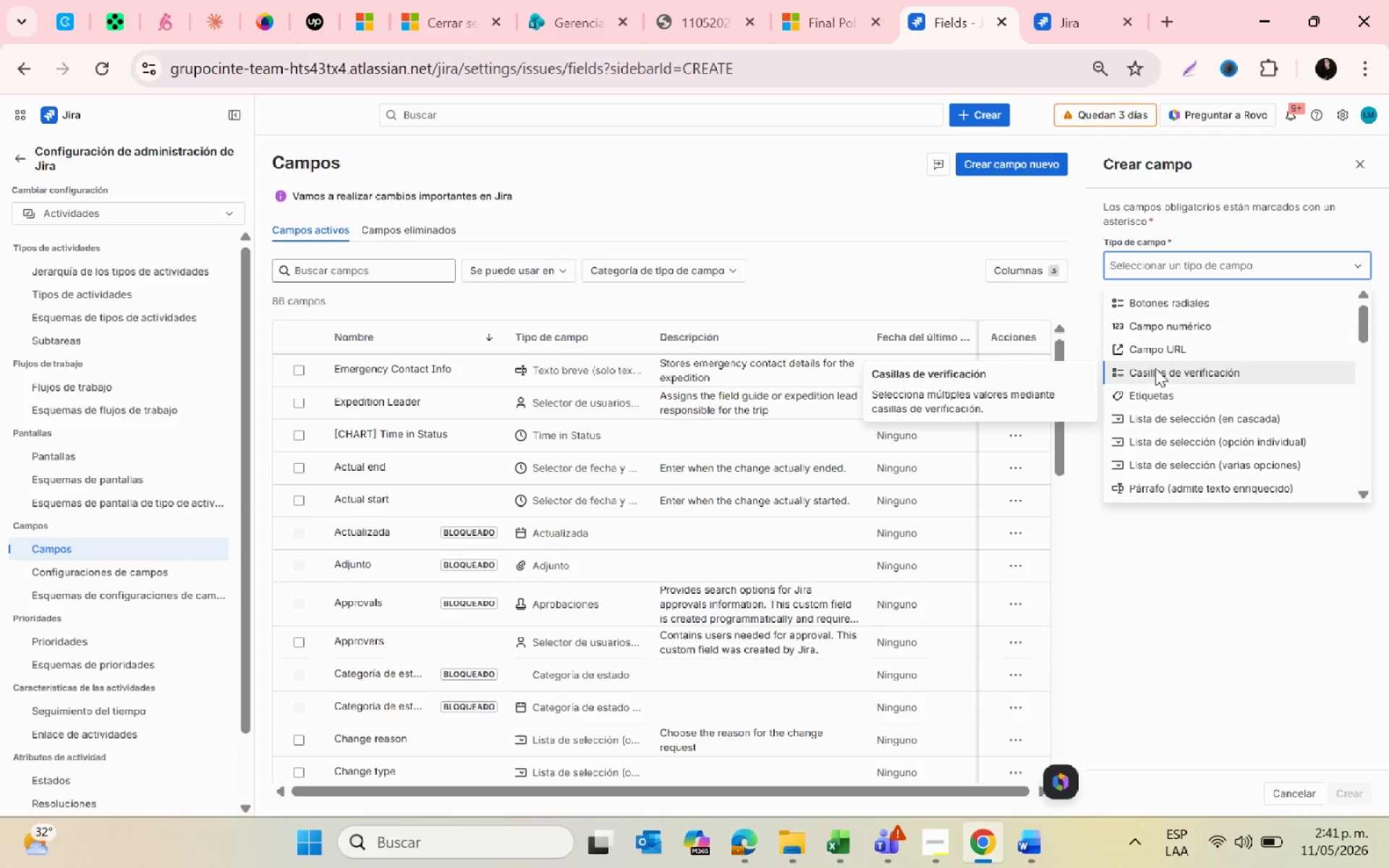 
left_click([1170, 441])
 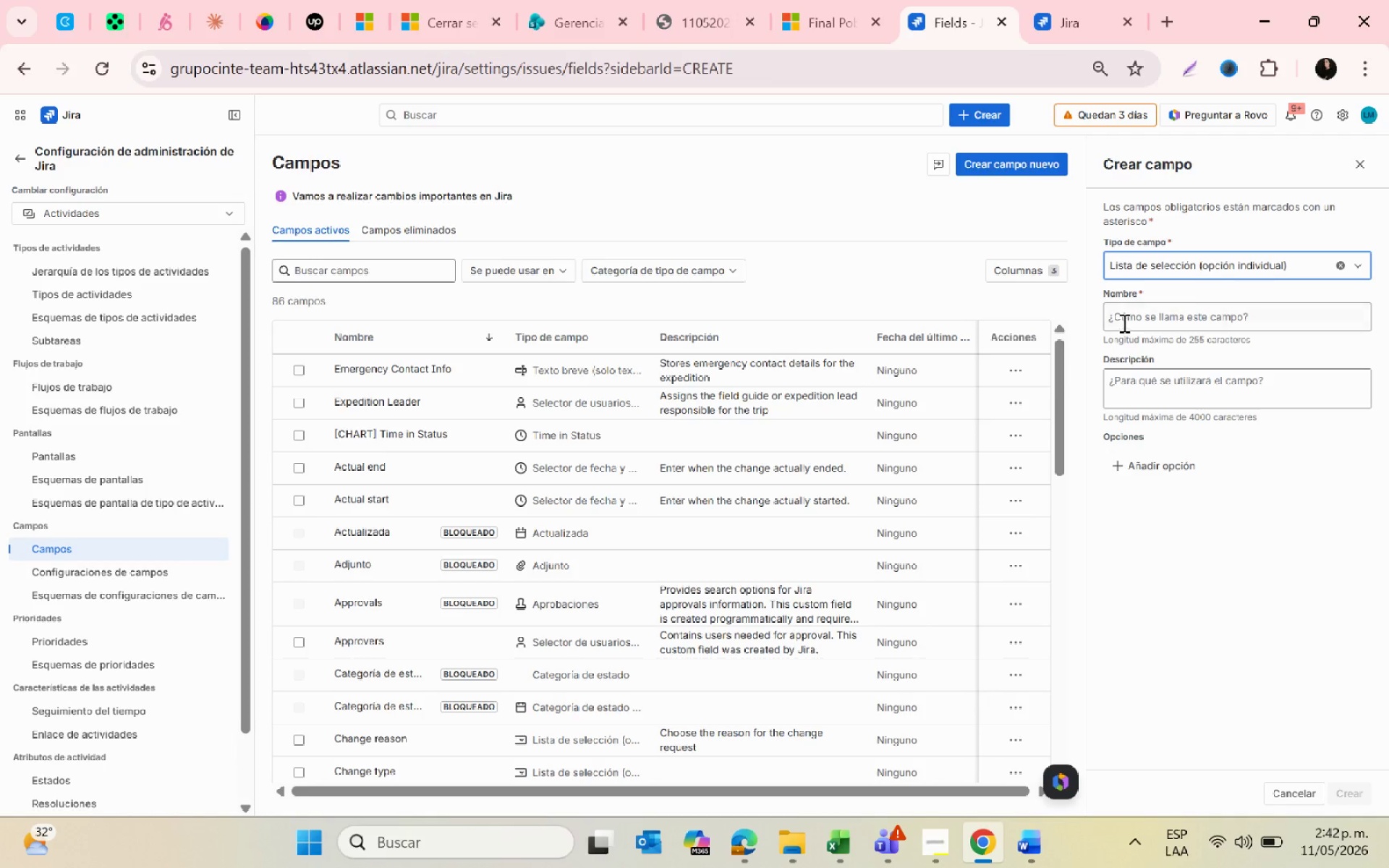 
left_click([1123, 323])
 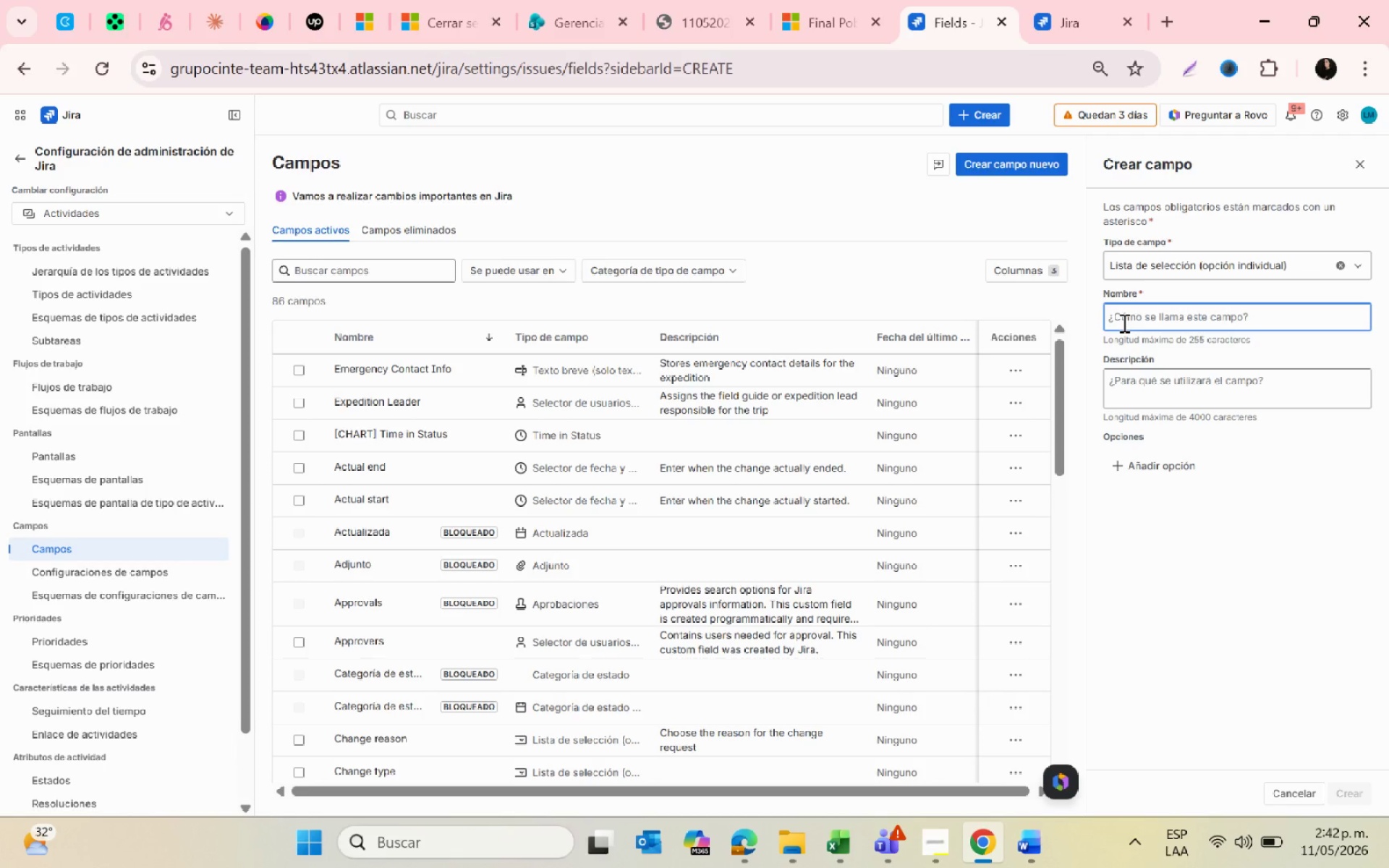 
type(Equipment Readiness)
 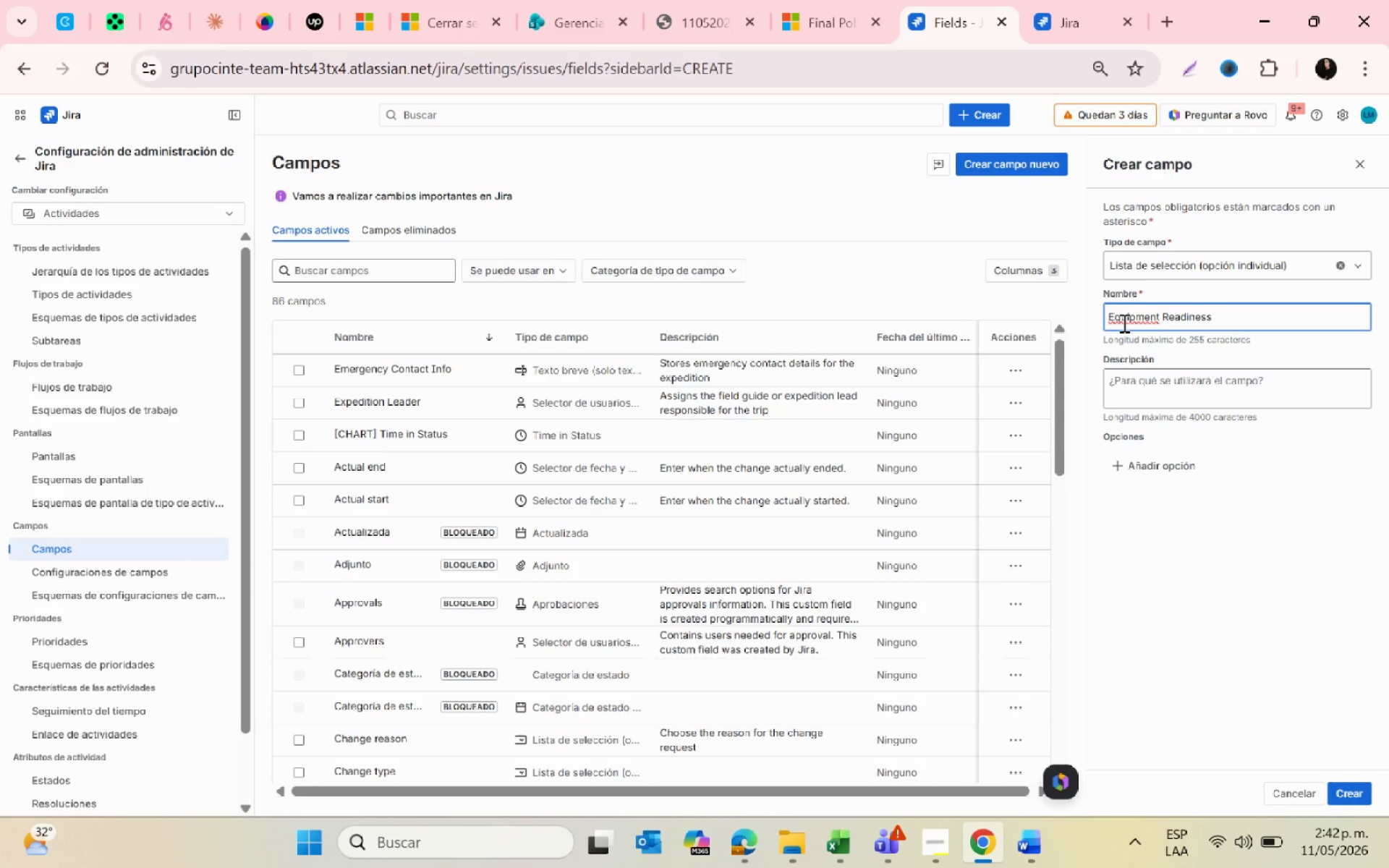 
wait(8.8)
 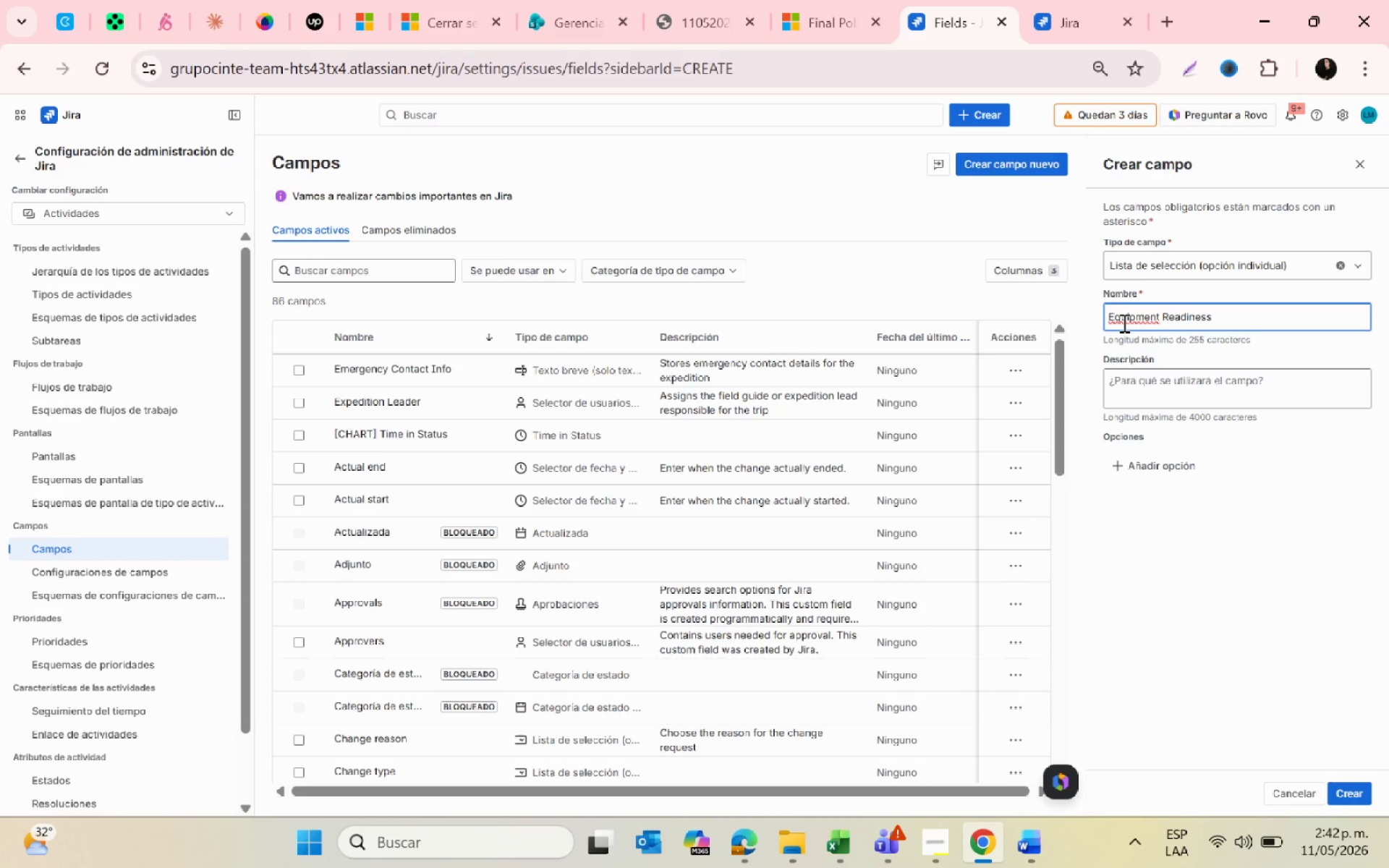 
left_click([1122, 378])
 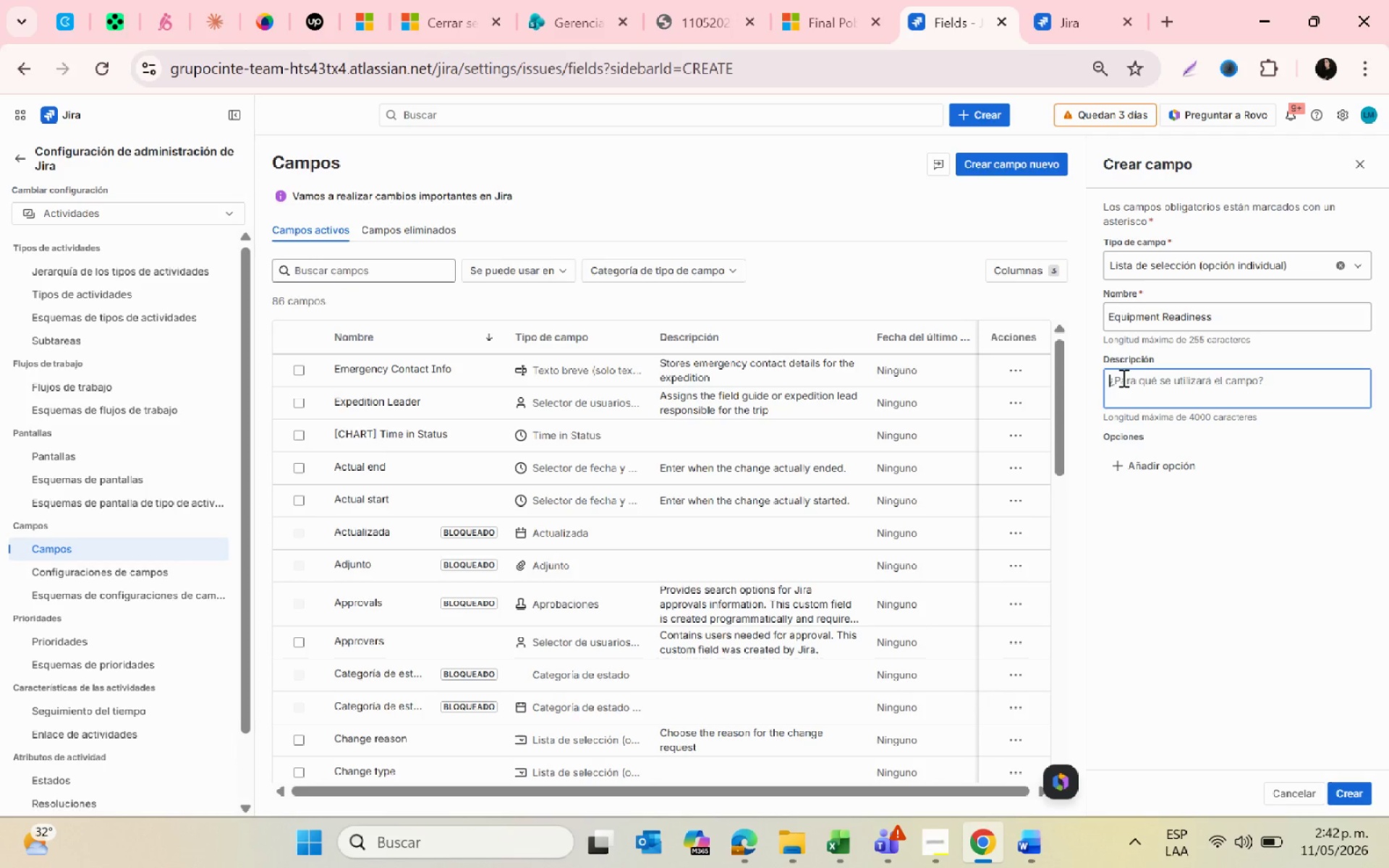 
type(Confir)
 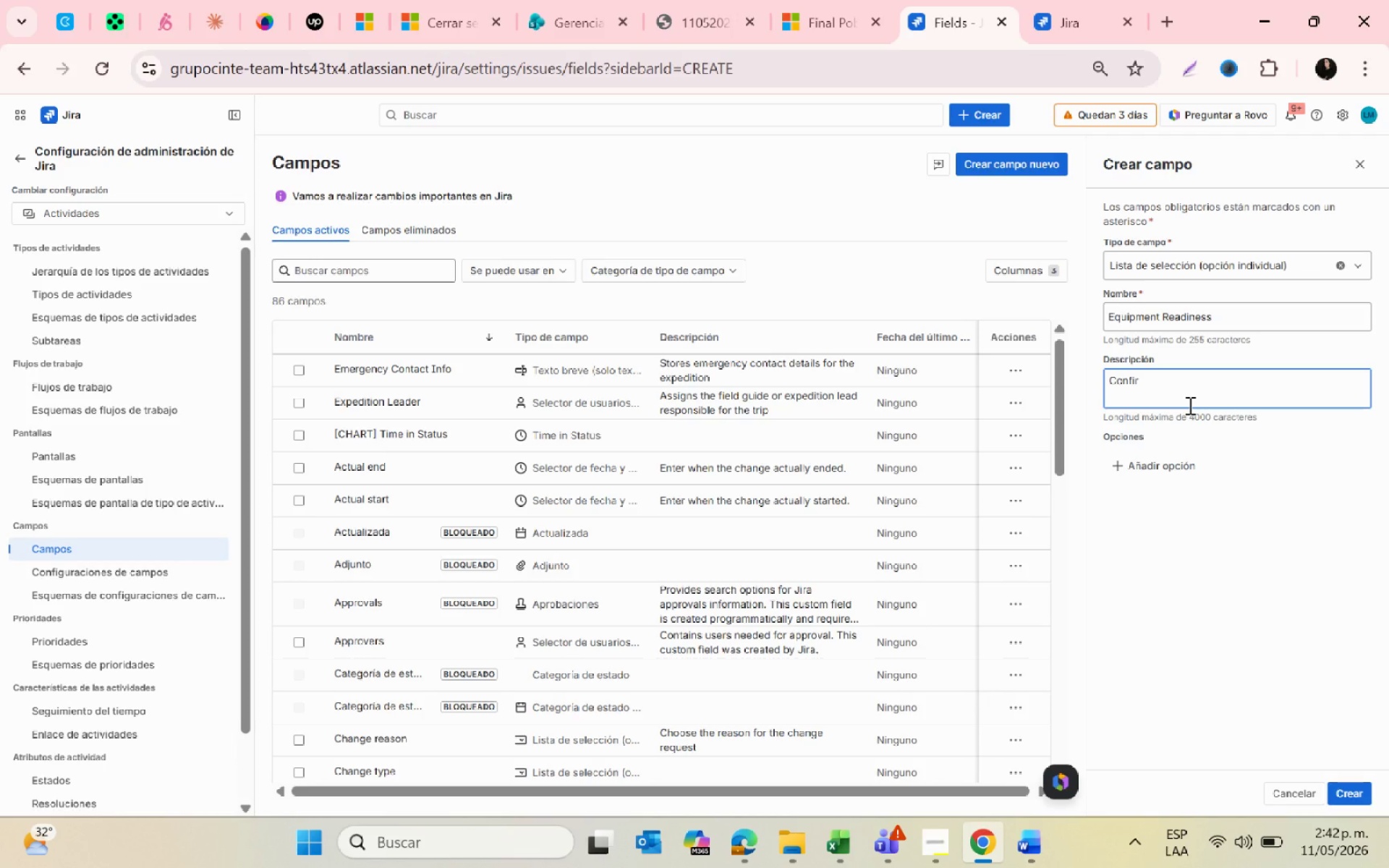 
key(Backspace)
key(Backspace)
type(irms whether all )
key(Backspace)
key(Backspace)
key(Backspace)
key(Backspace)
key(Backspace)
key(Backspace)
key(Backspace)
key(Backspace)
key(Backspace)
type(ther all expedition equipment has been checked )
 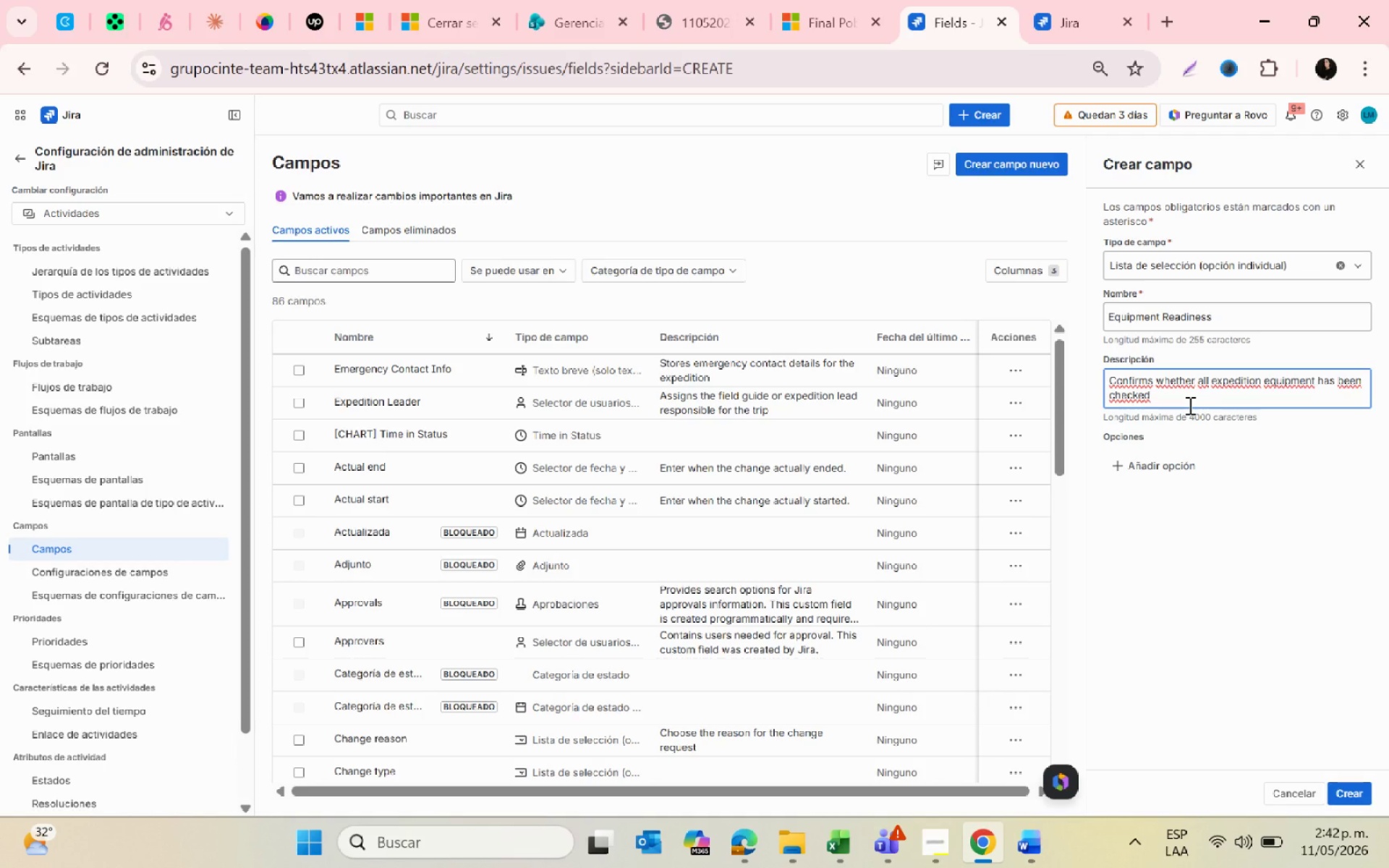 
type(and prepared.)
 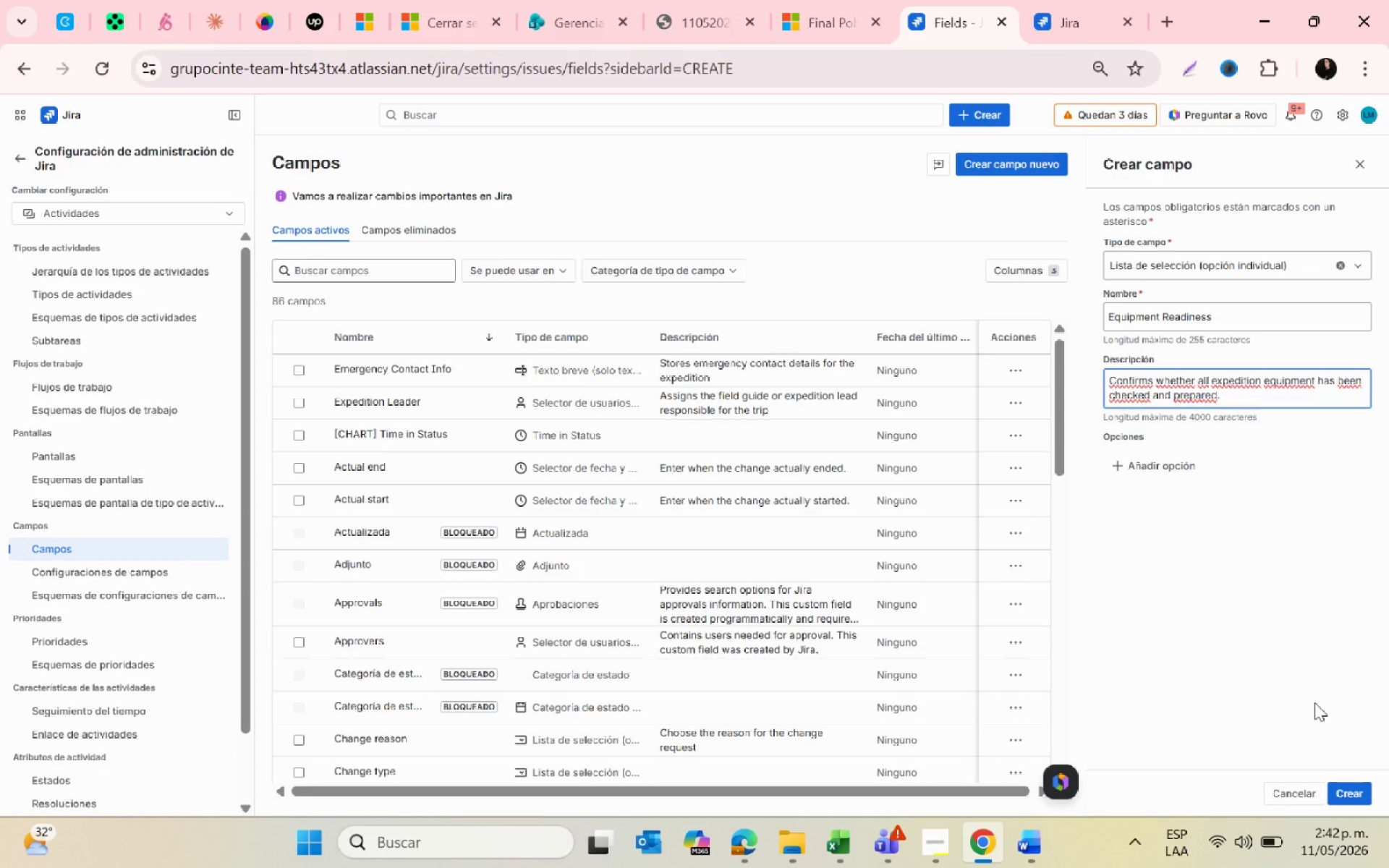 
key(PrintScreen)
 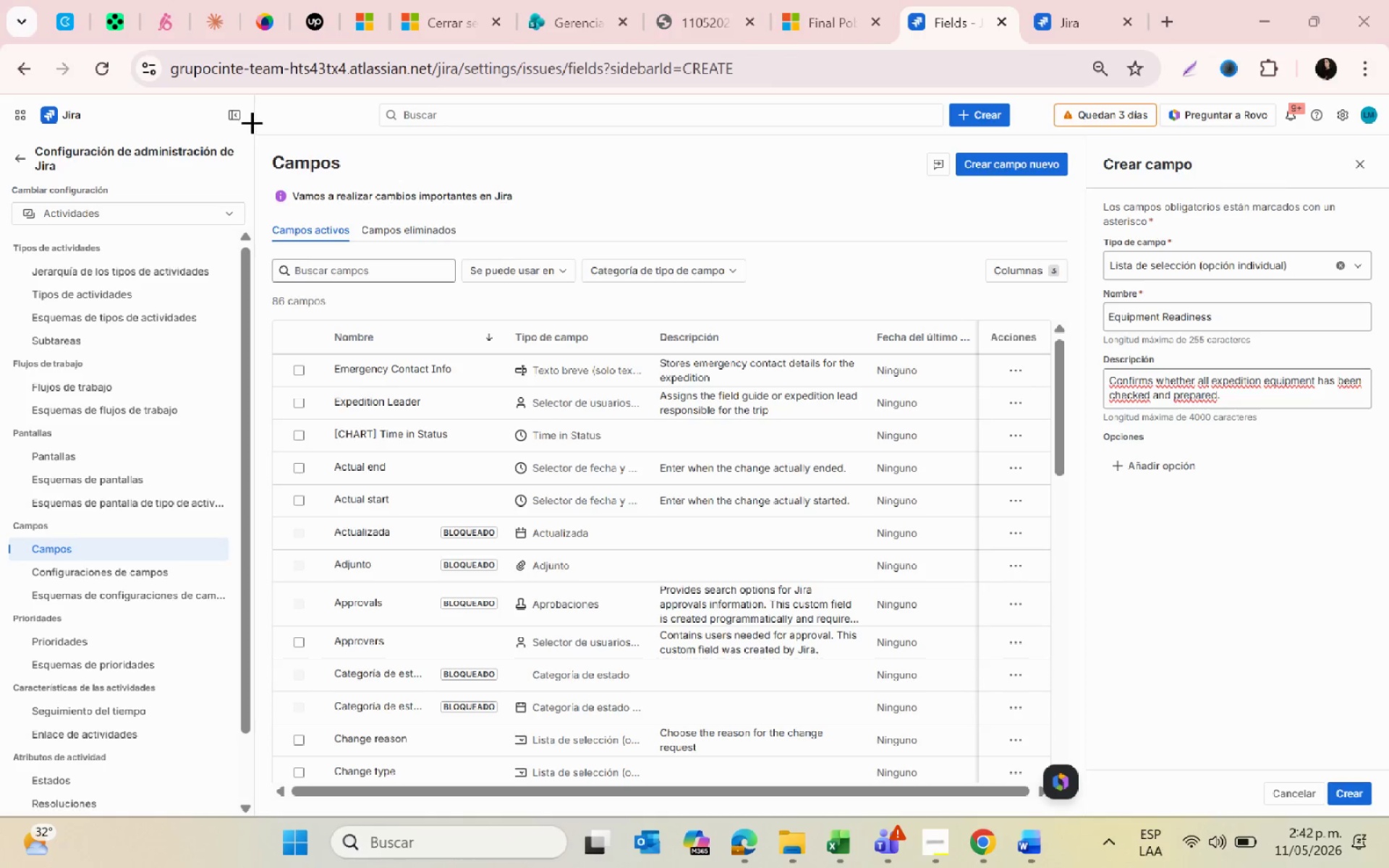 
left_click_drag(start_coordinate=[258, 98], to_coordinate=[1381, 821])
 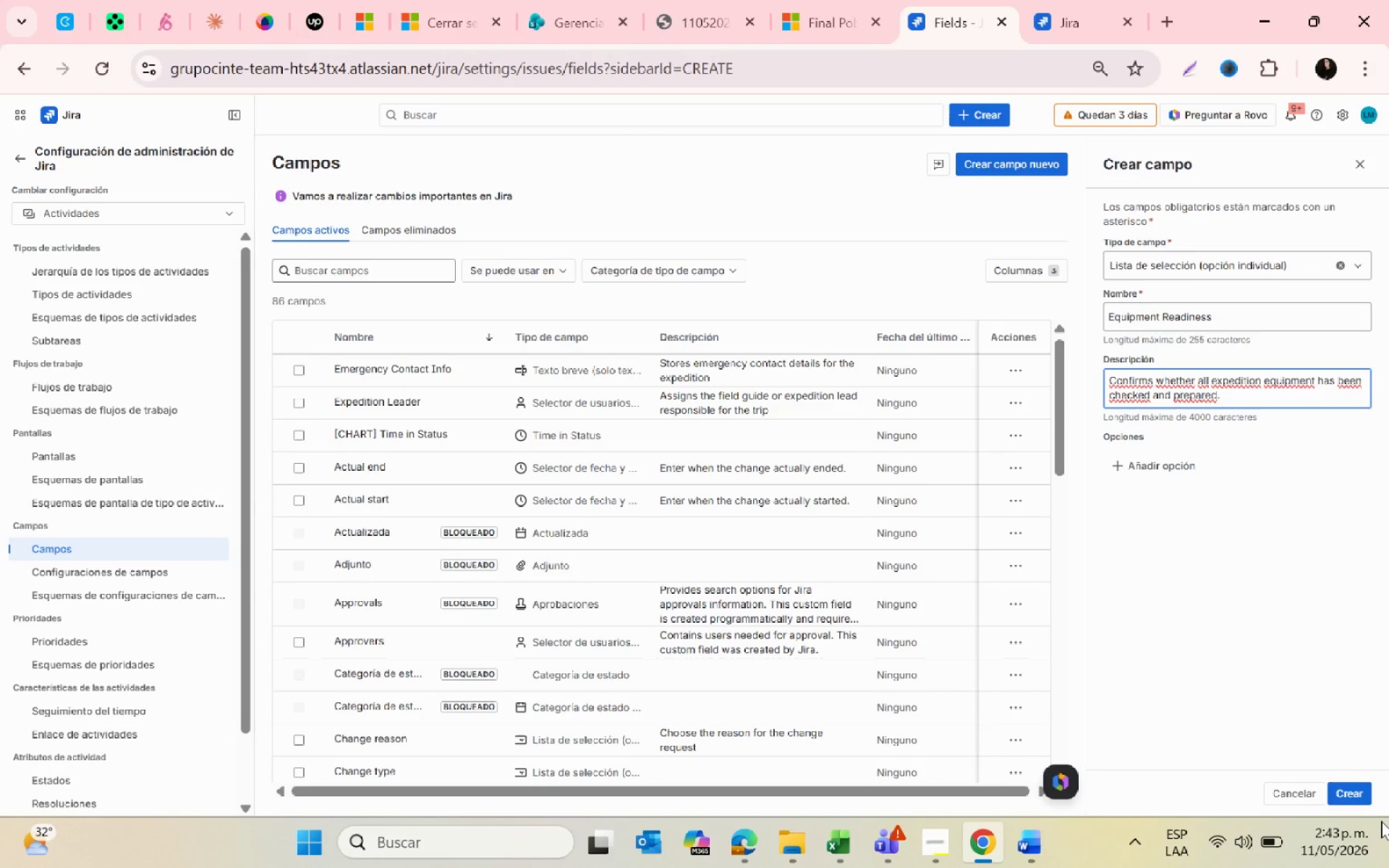 
wait(9.16)
 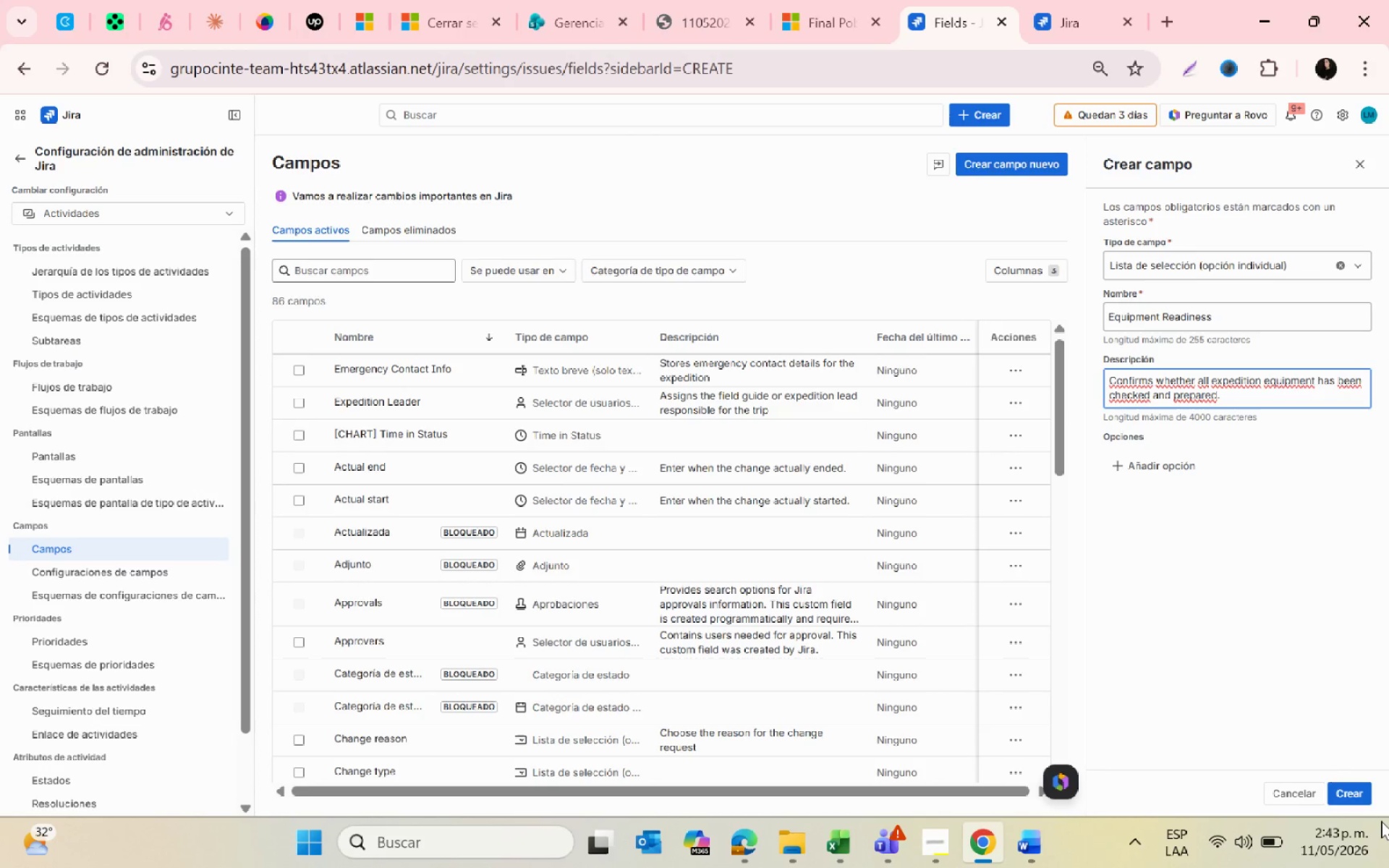 
left_click([799, 841])
 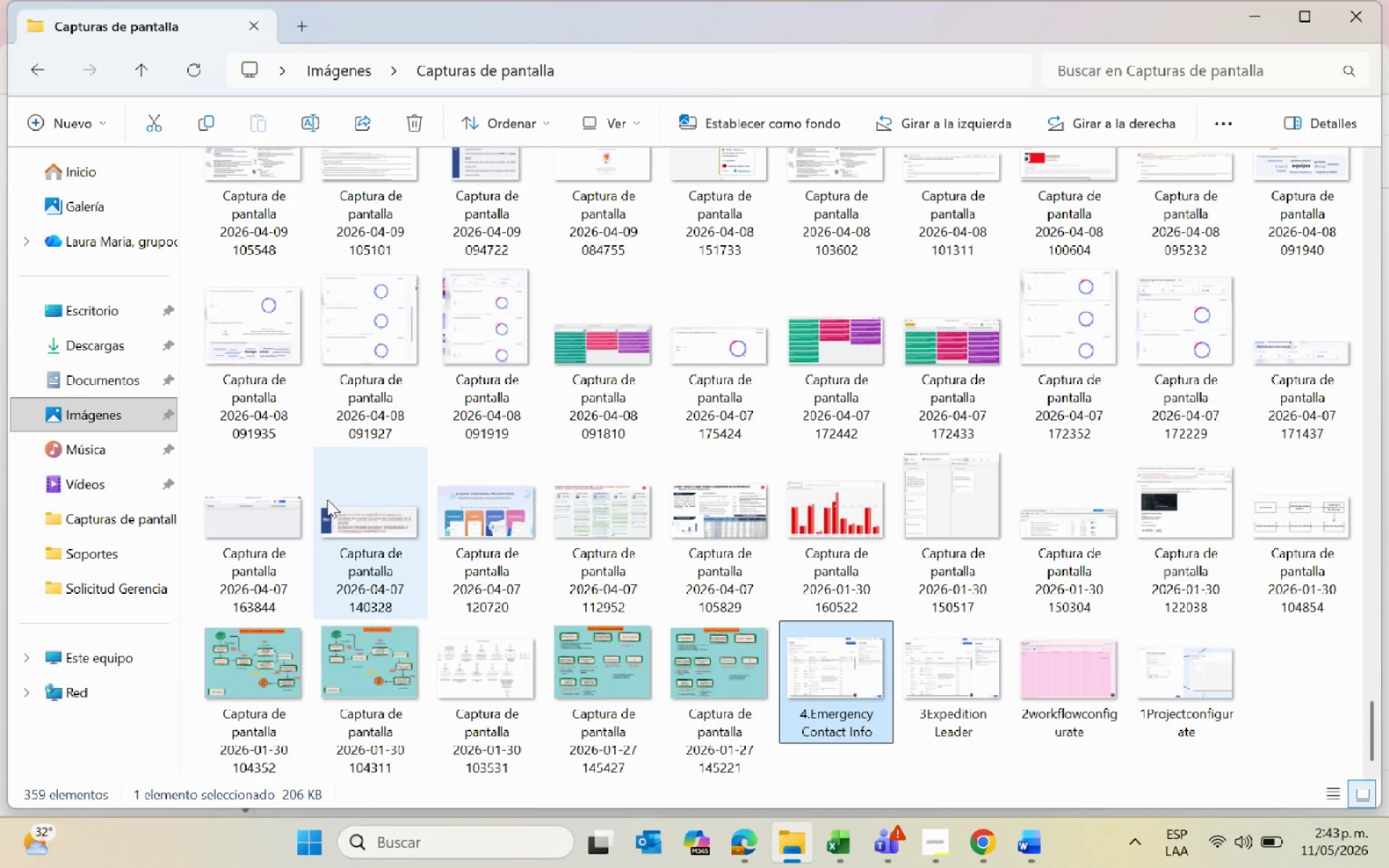 
scroll: coordinate [744, 498], scroll_direction: up, amount: 43.0
 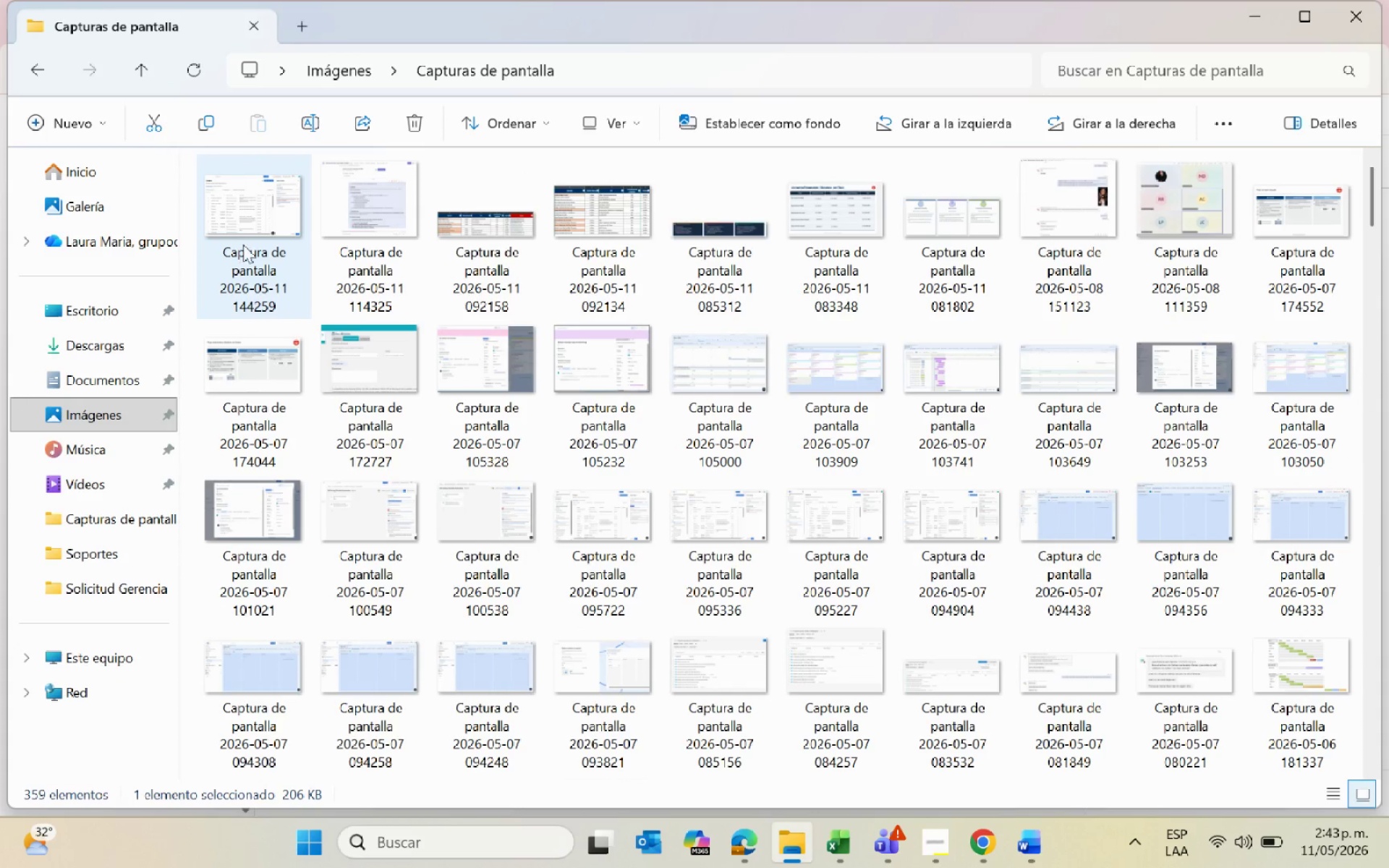 
left_click([250, 221])
 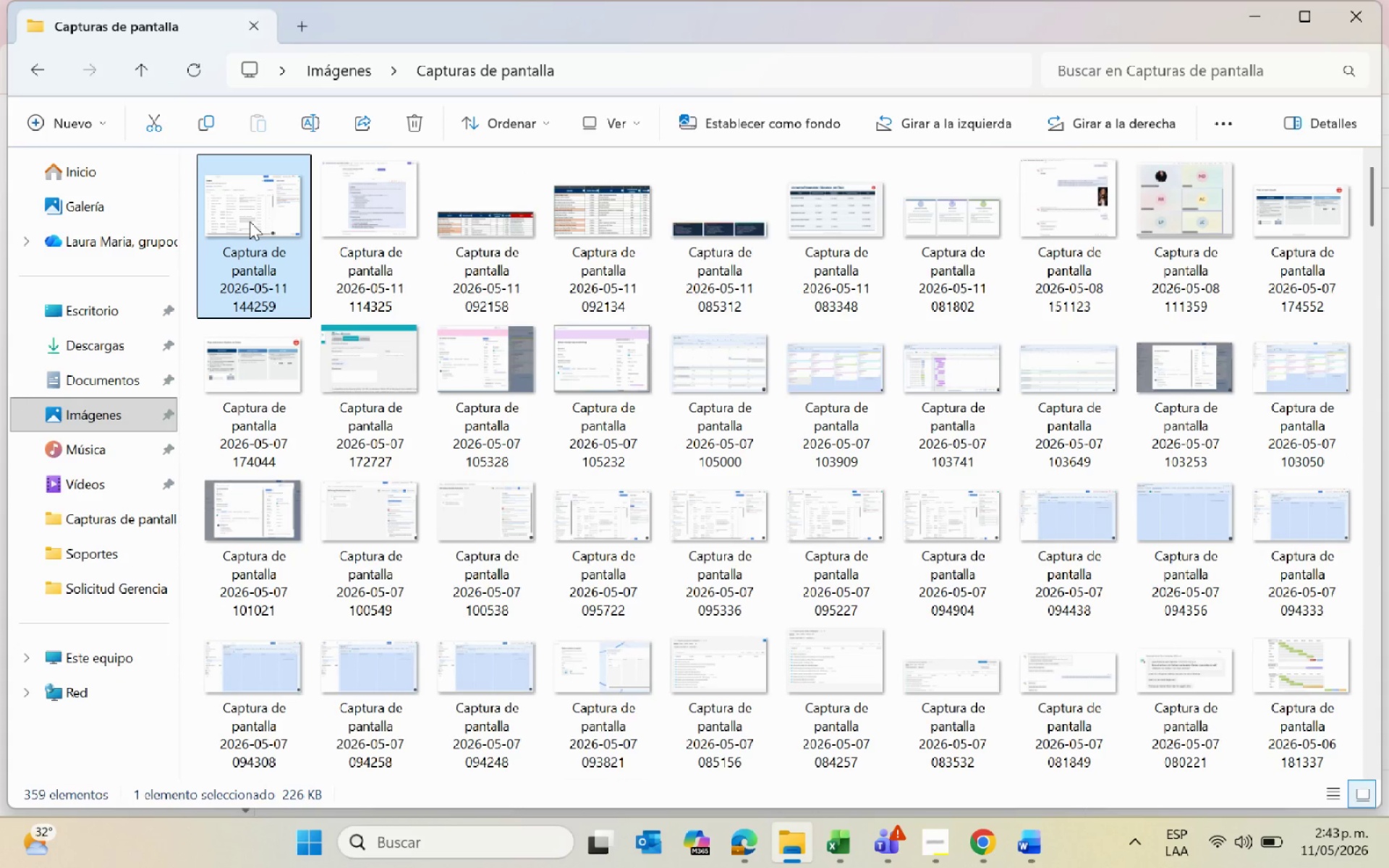 
right_click([250, 221])
 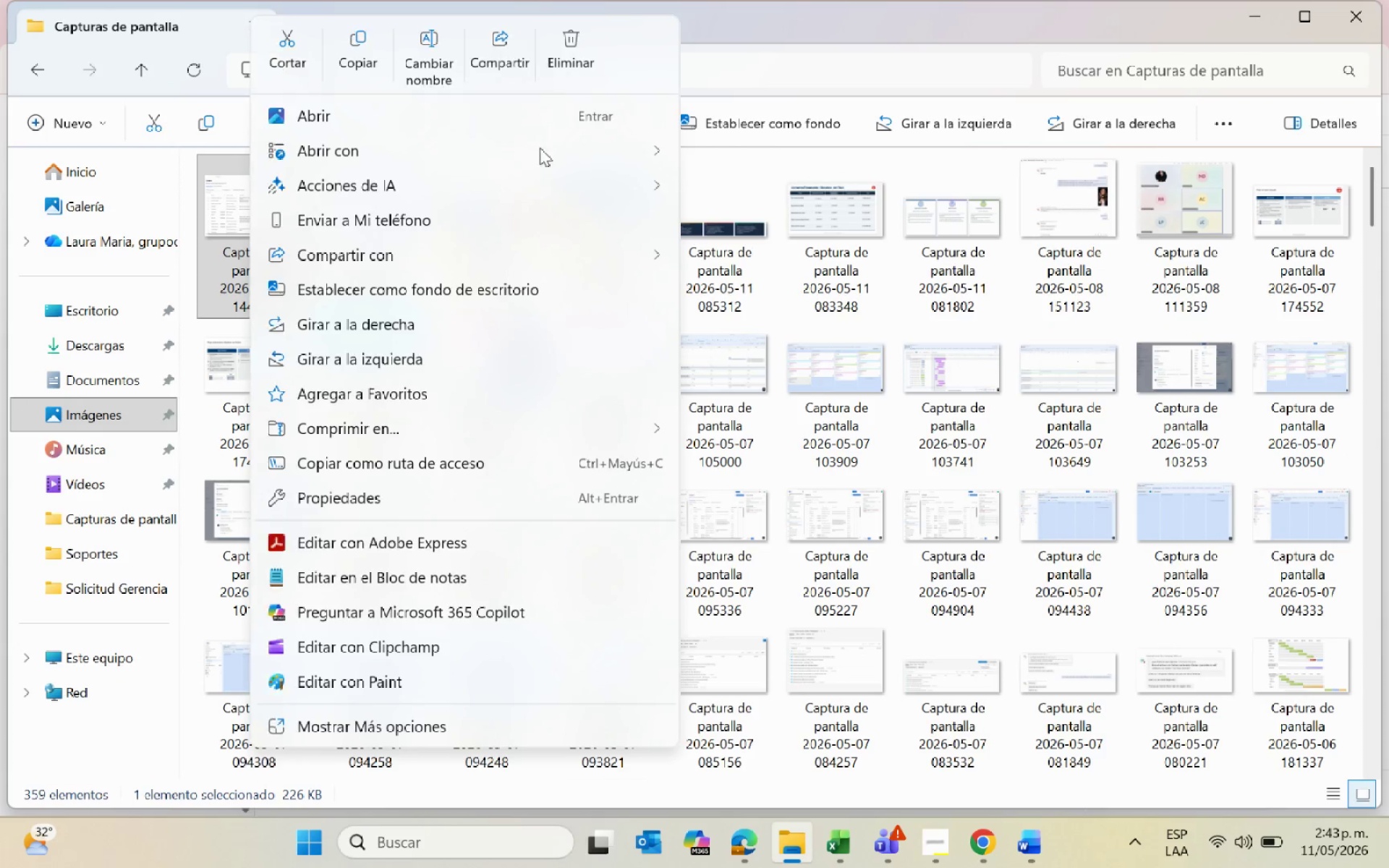 
left_click([426, 35])
 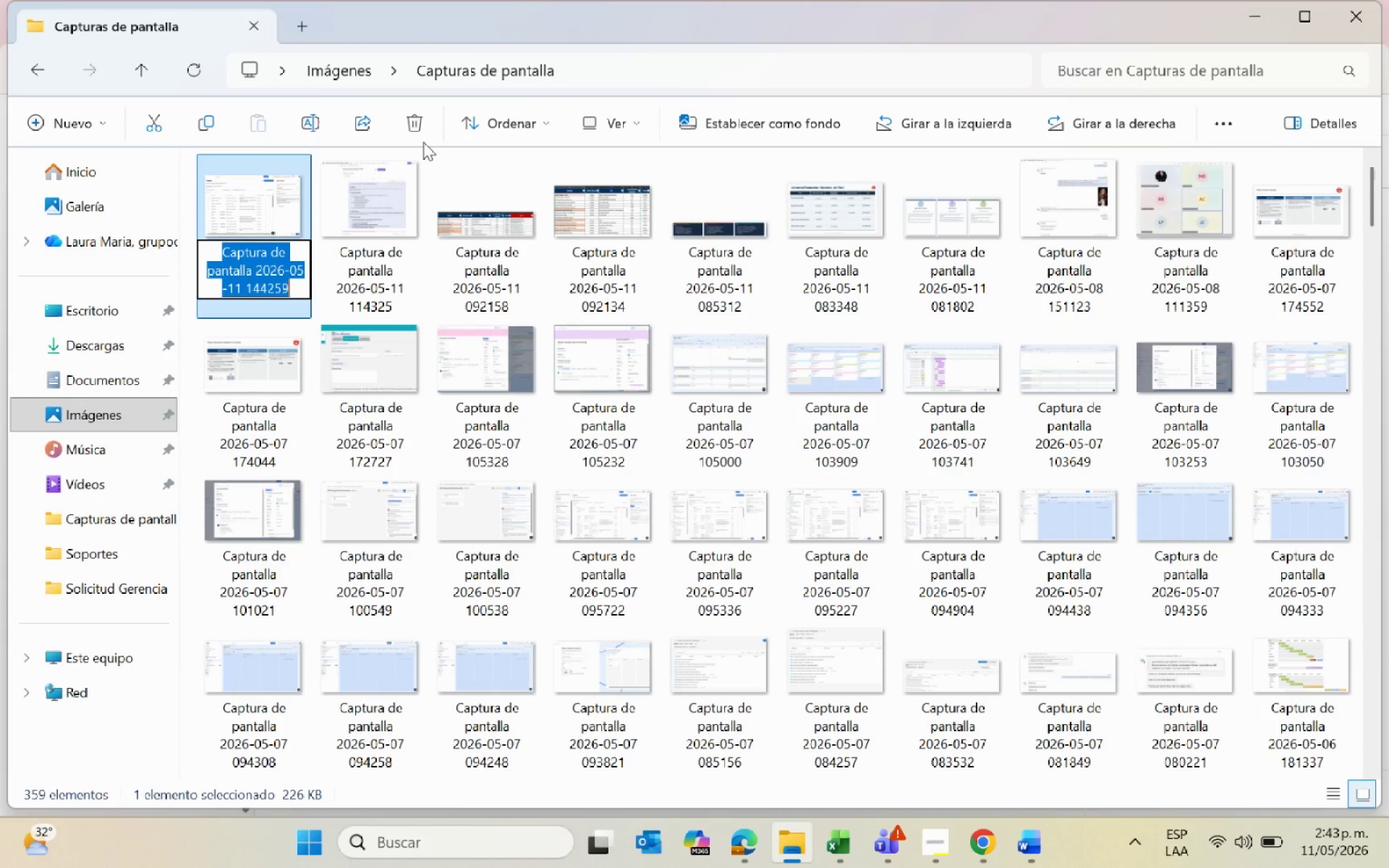 
key(Backspace)
 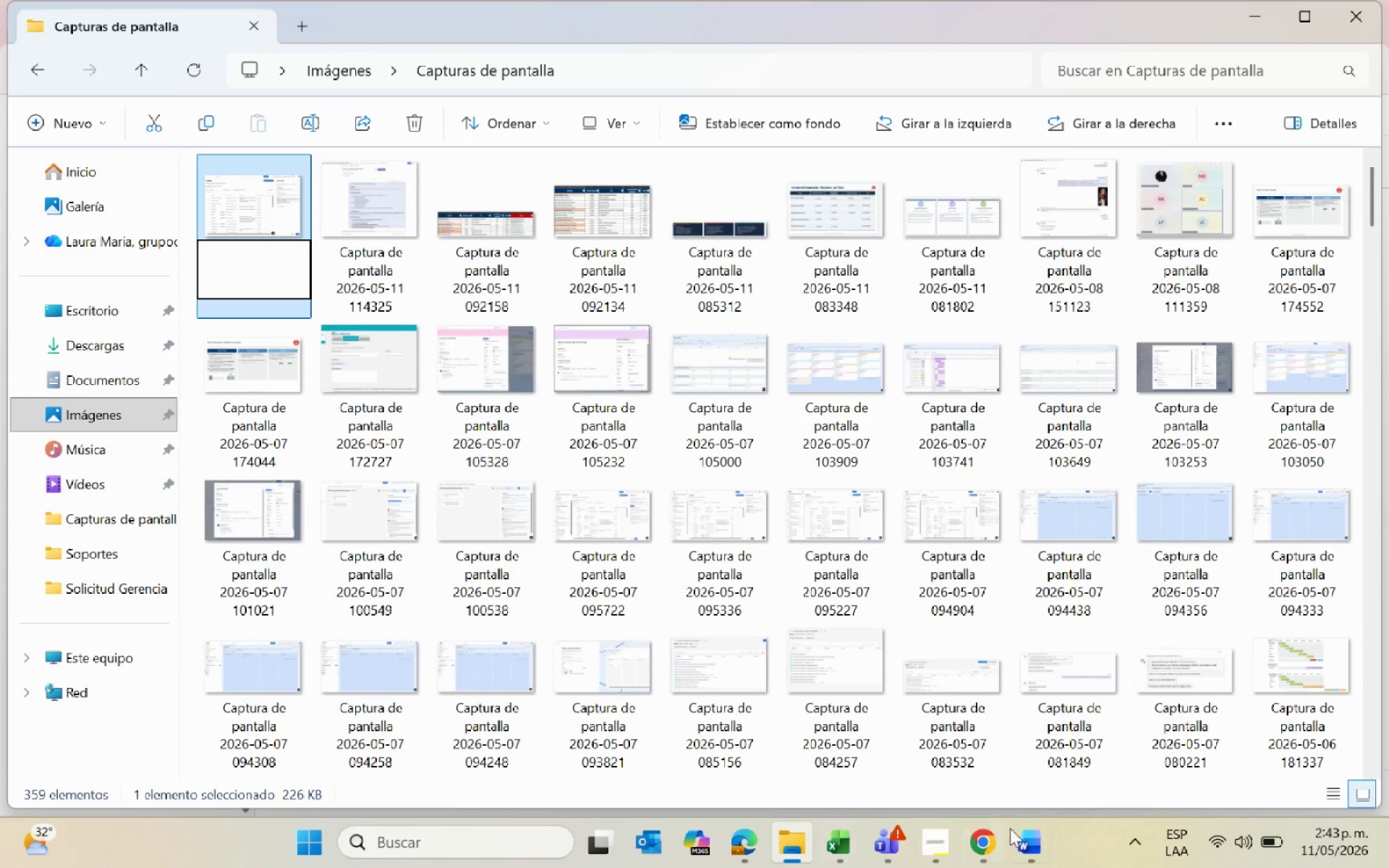 
left_click([985, 846])
 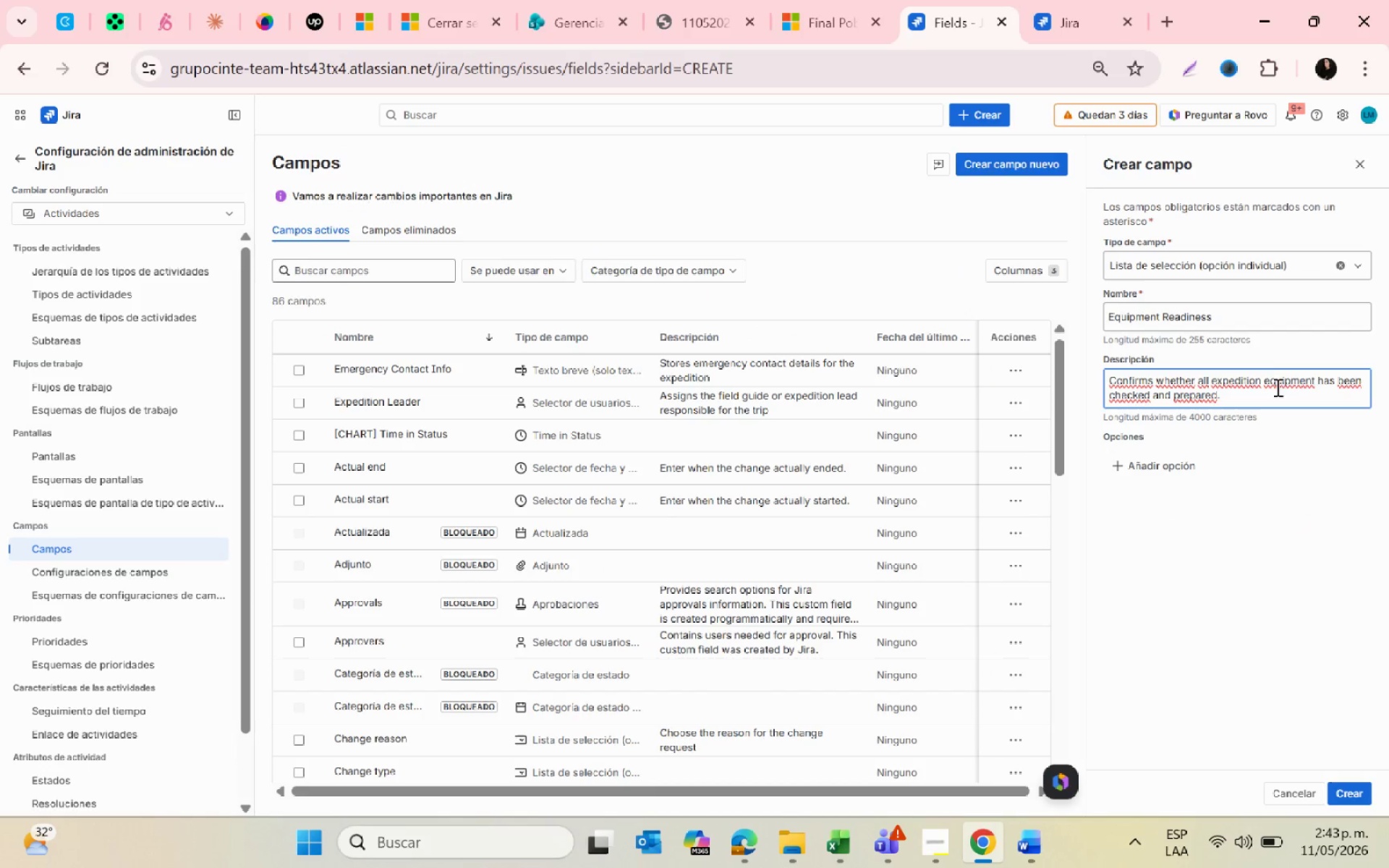 
left_click_drag(start_coordinate=[1235, 319], to_coordinate=[1053, 306])
 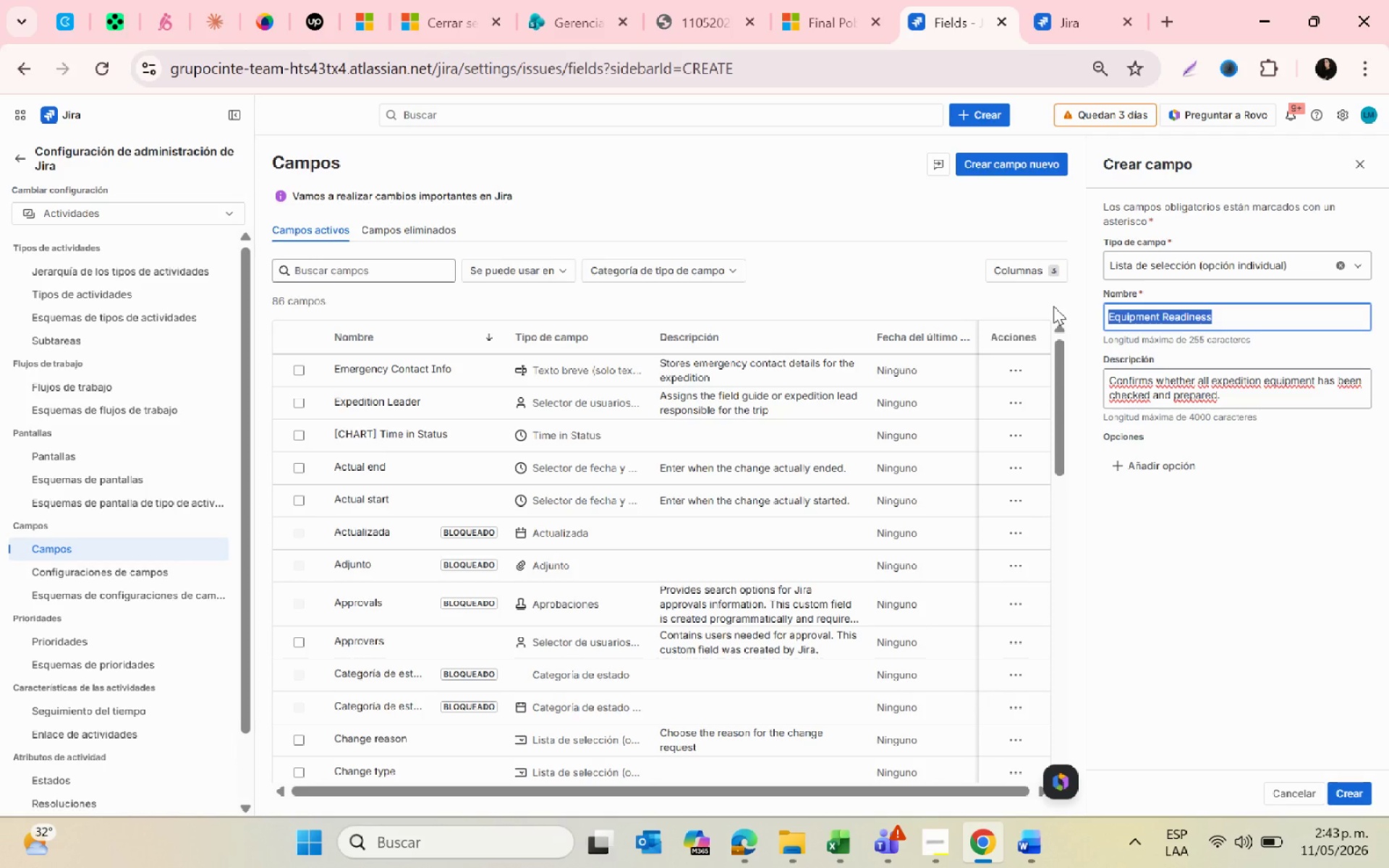 
key(Control+C)
 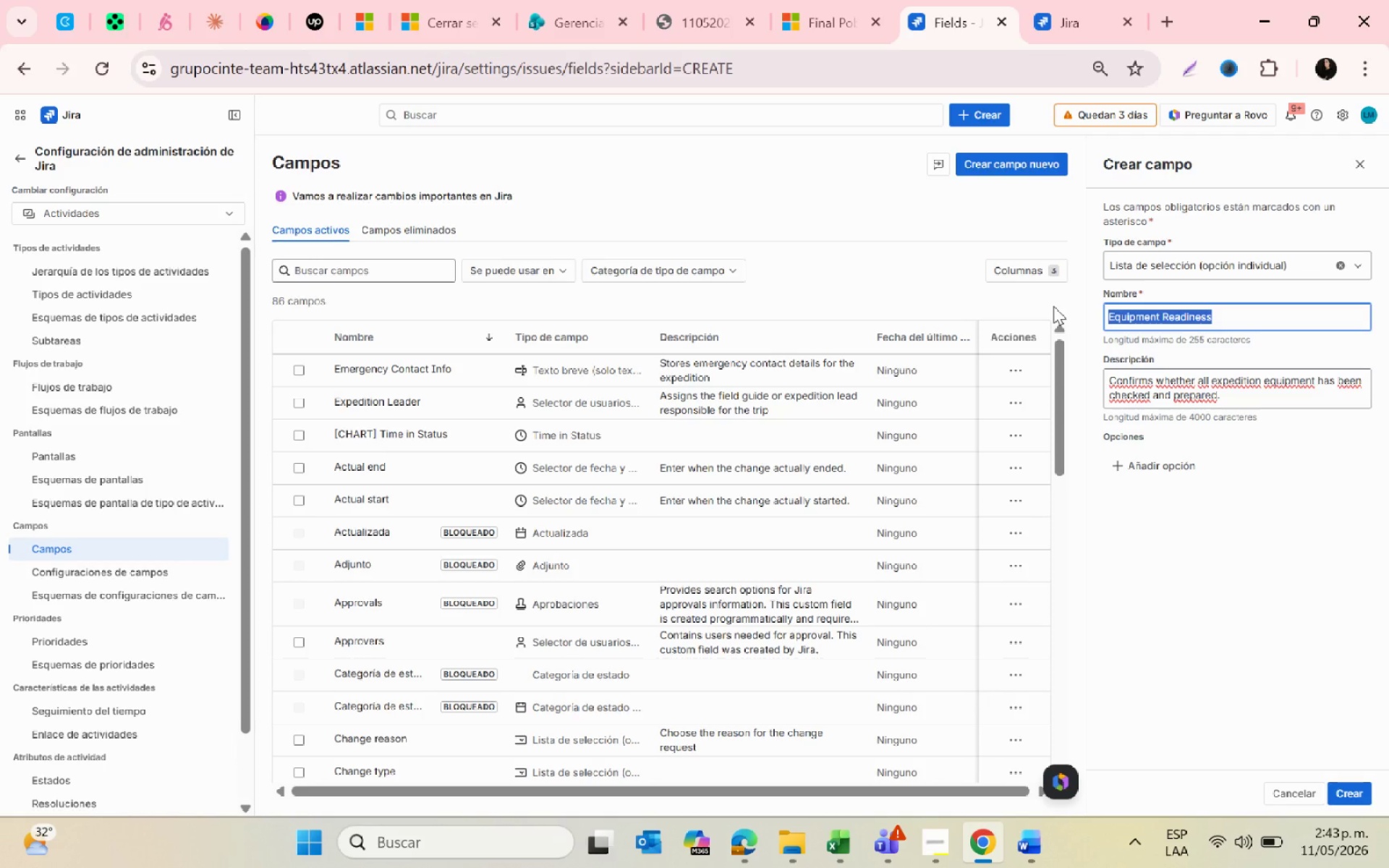 
key(Alt+AltLeft)
 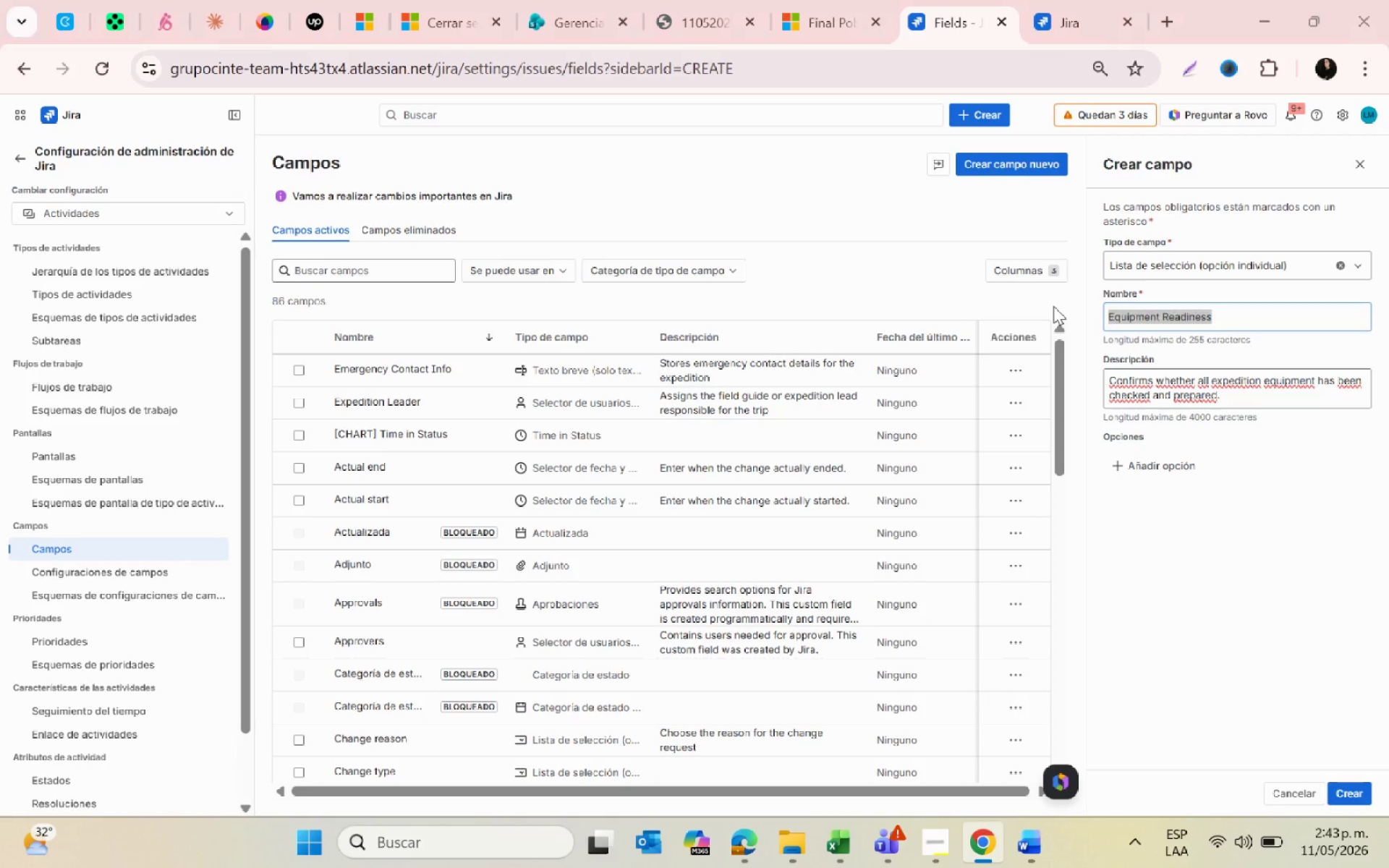 
key(Alt+Tab)
 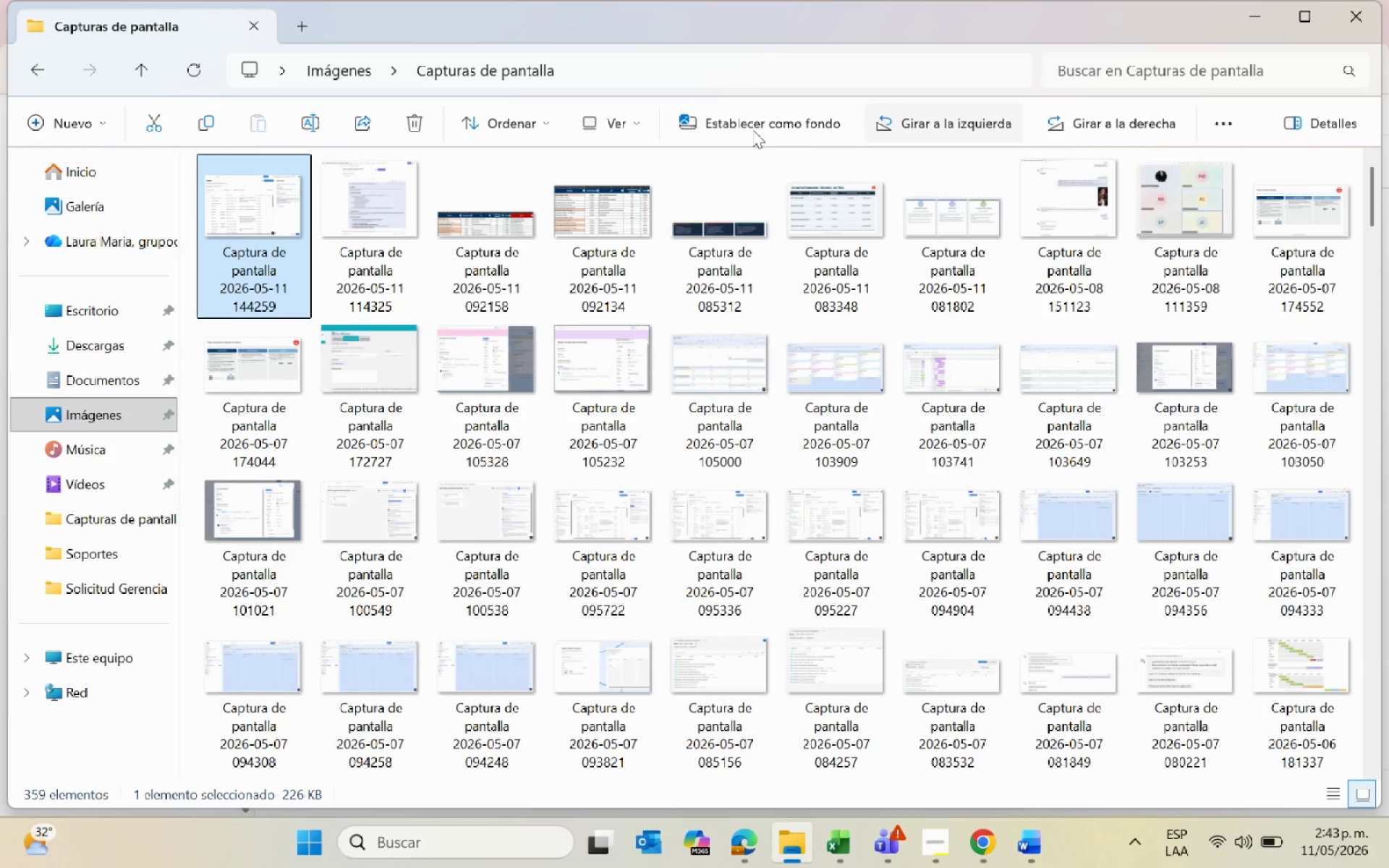 
left_click([259, 195])
 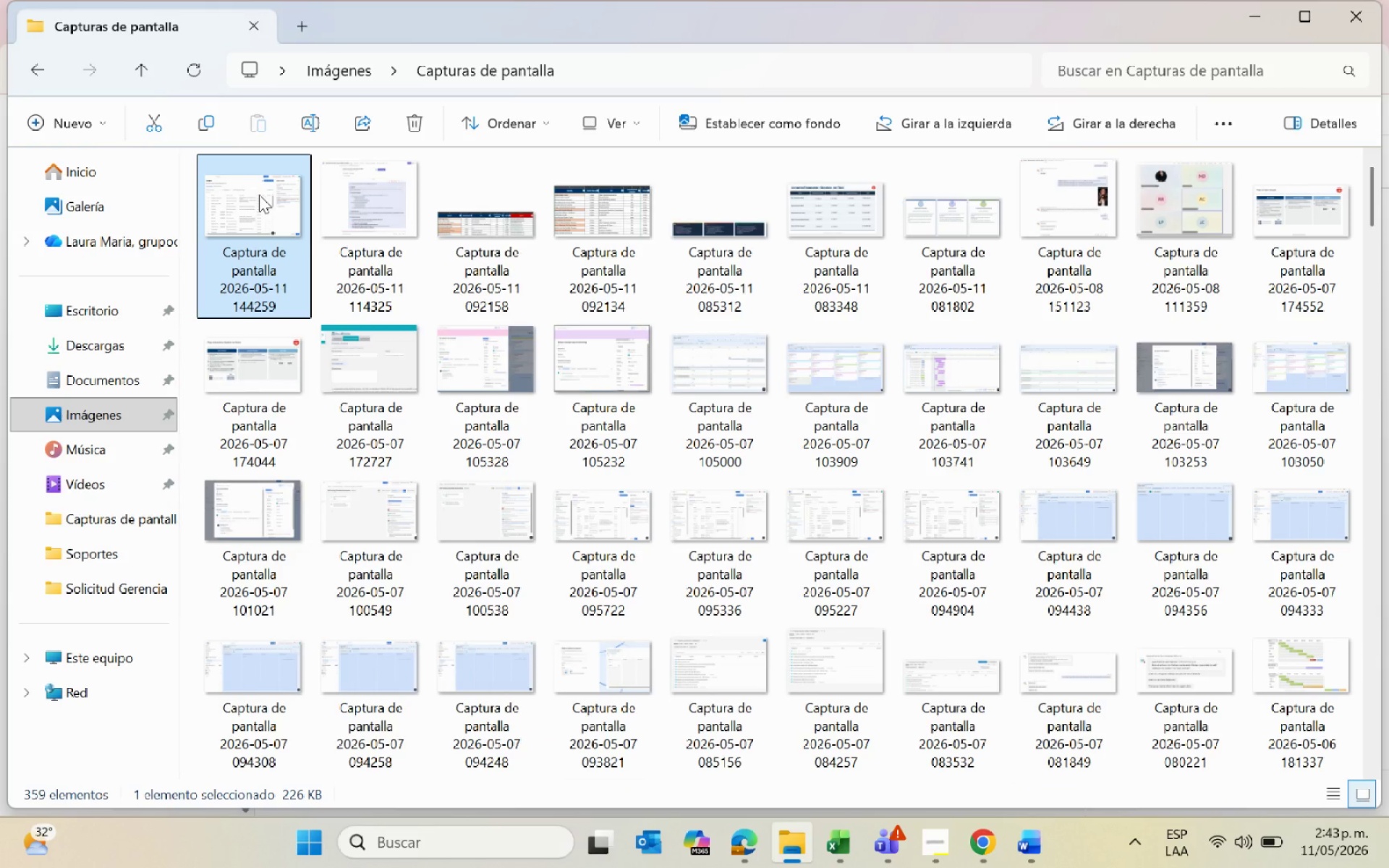 
right_click([259, 195])
 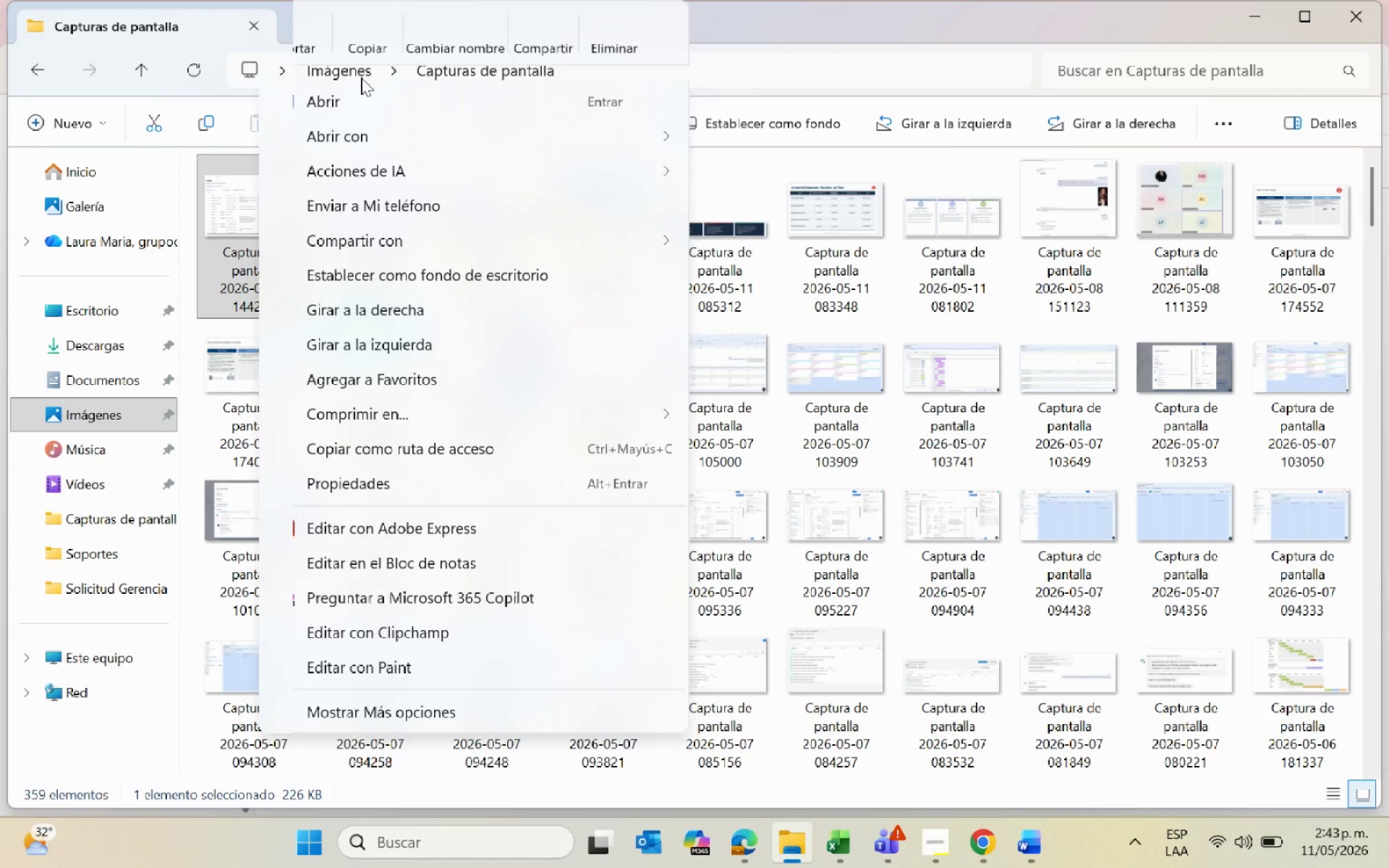 
left_click([454, 46])
 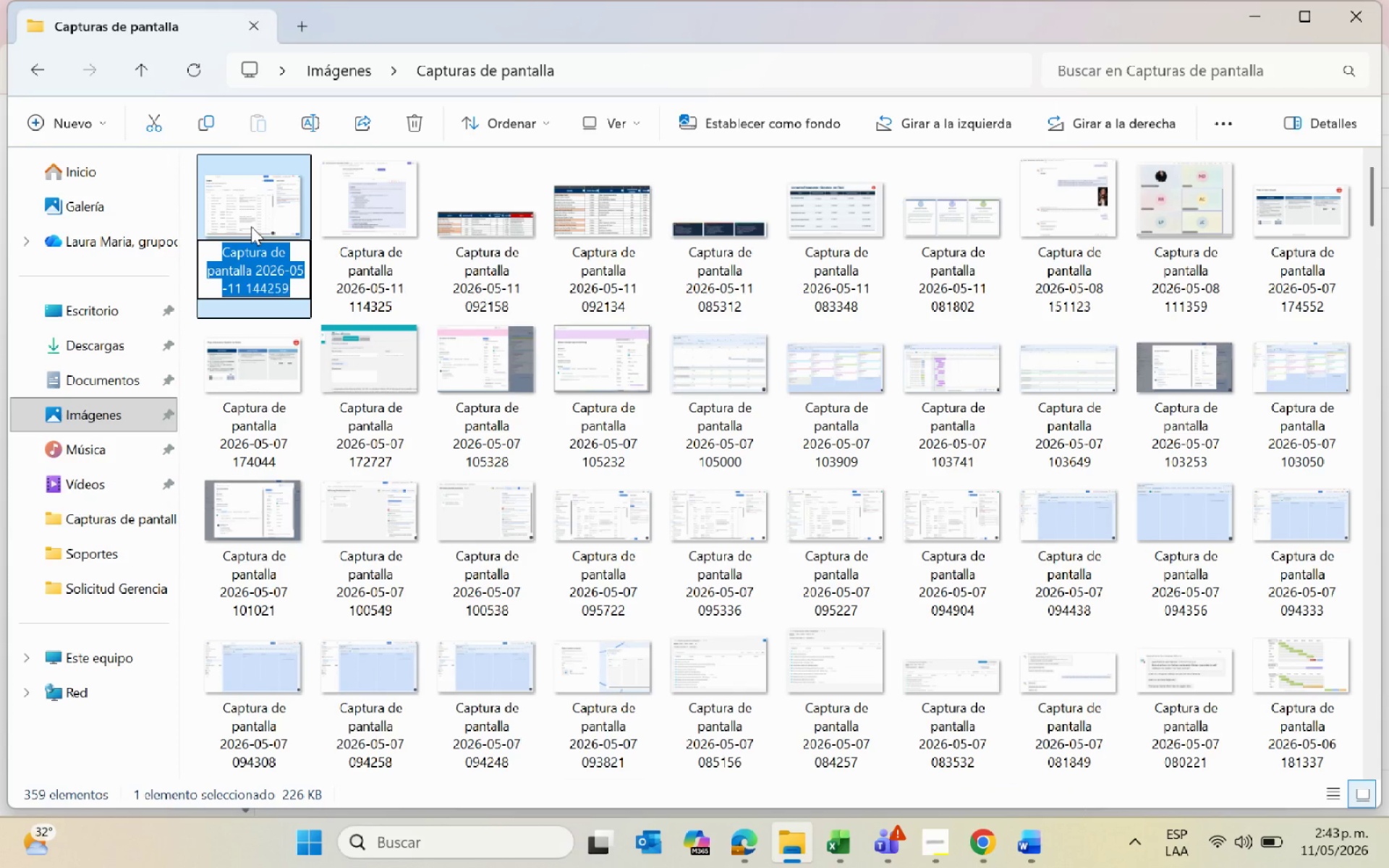 
key(5)
 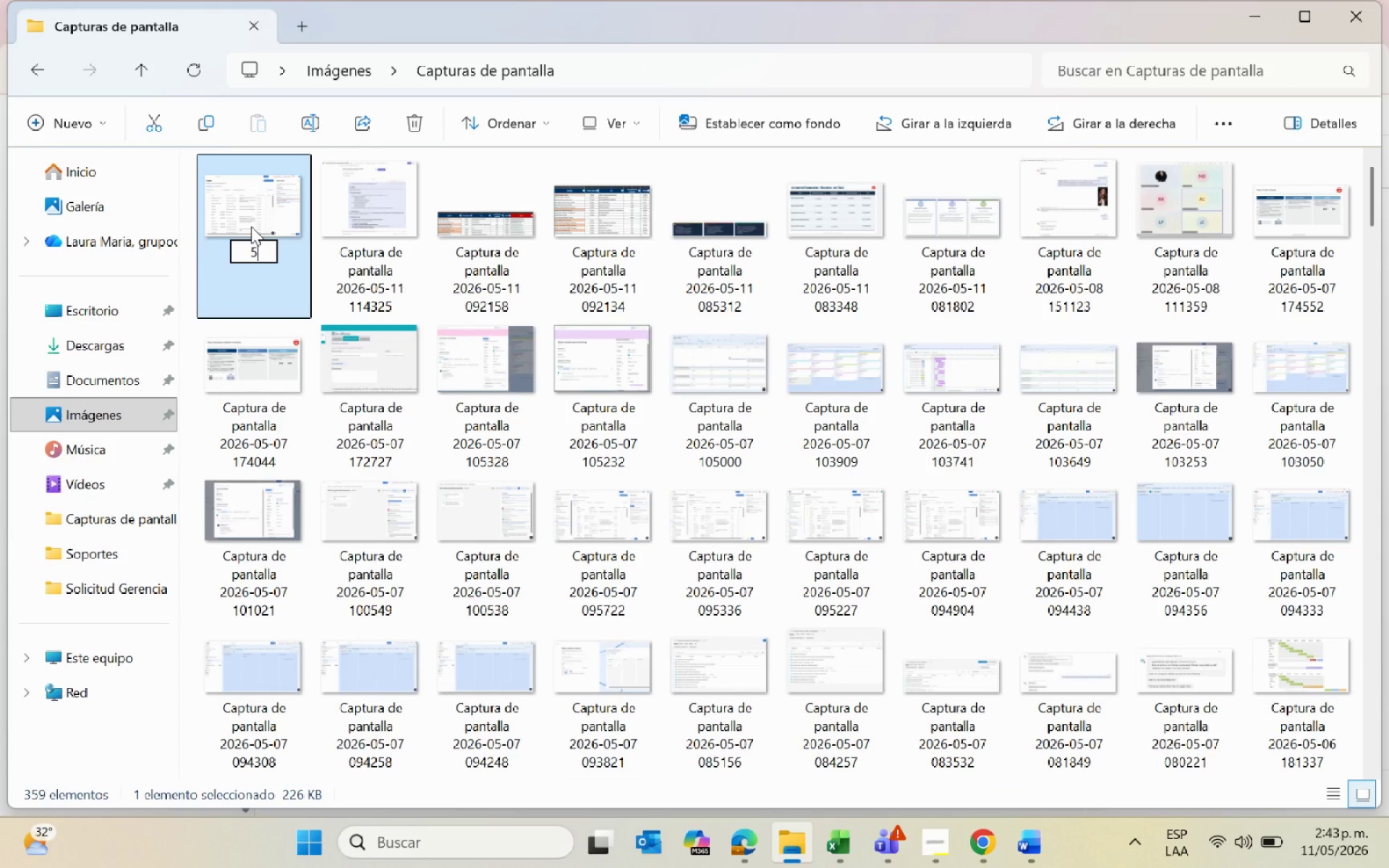 
key(Control+V)
 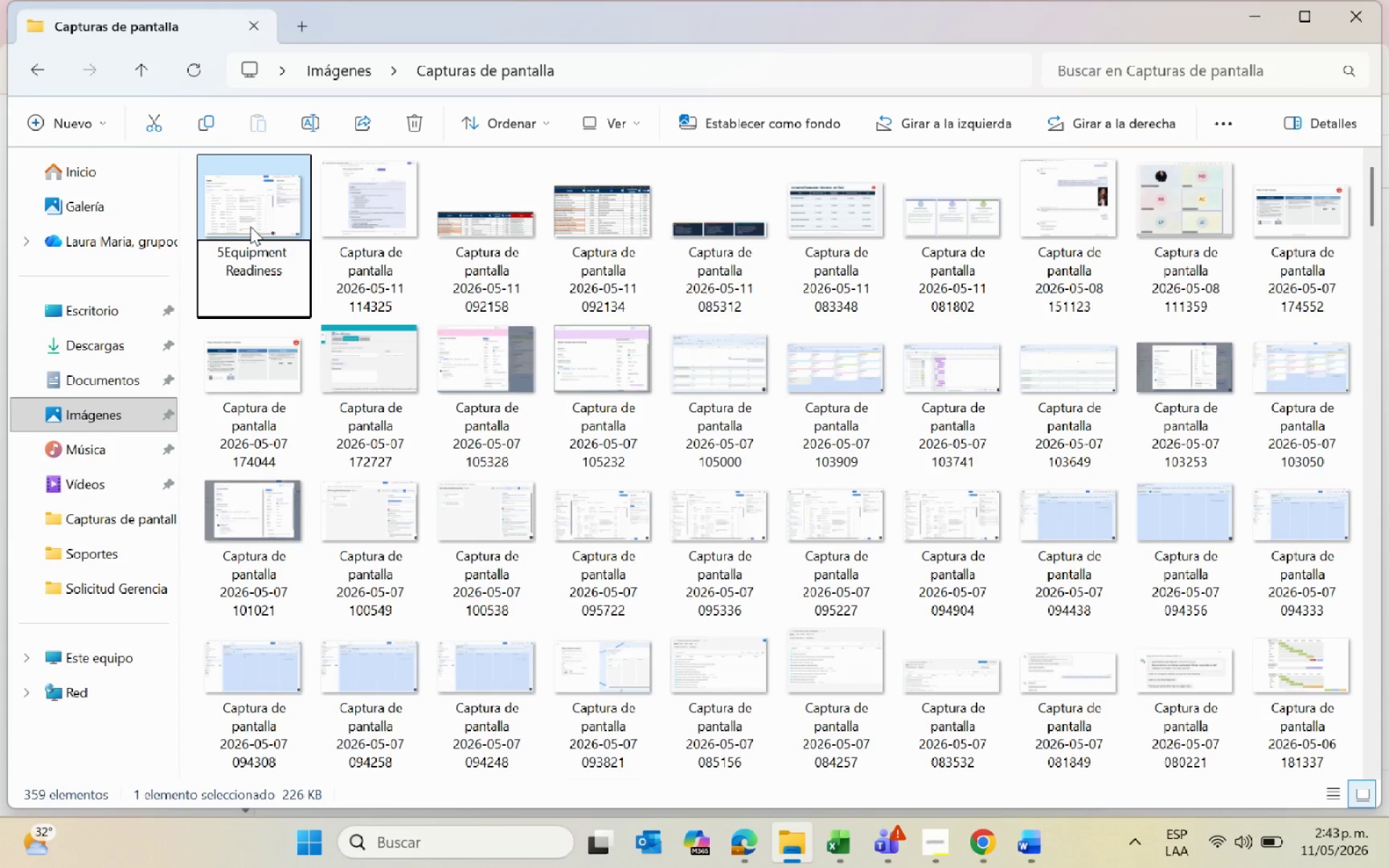 
key(Enter)
 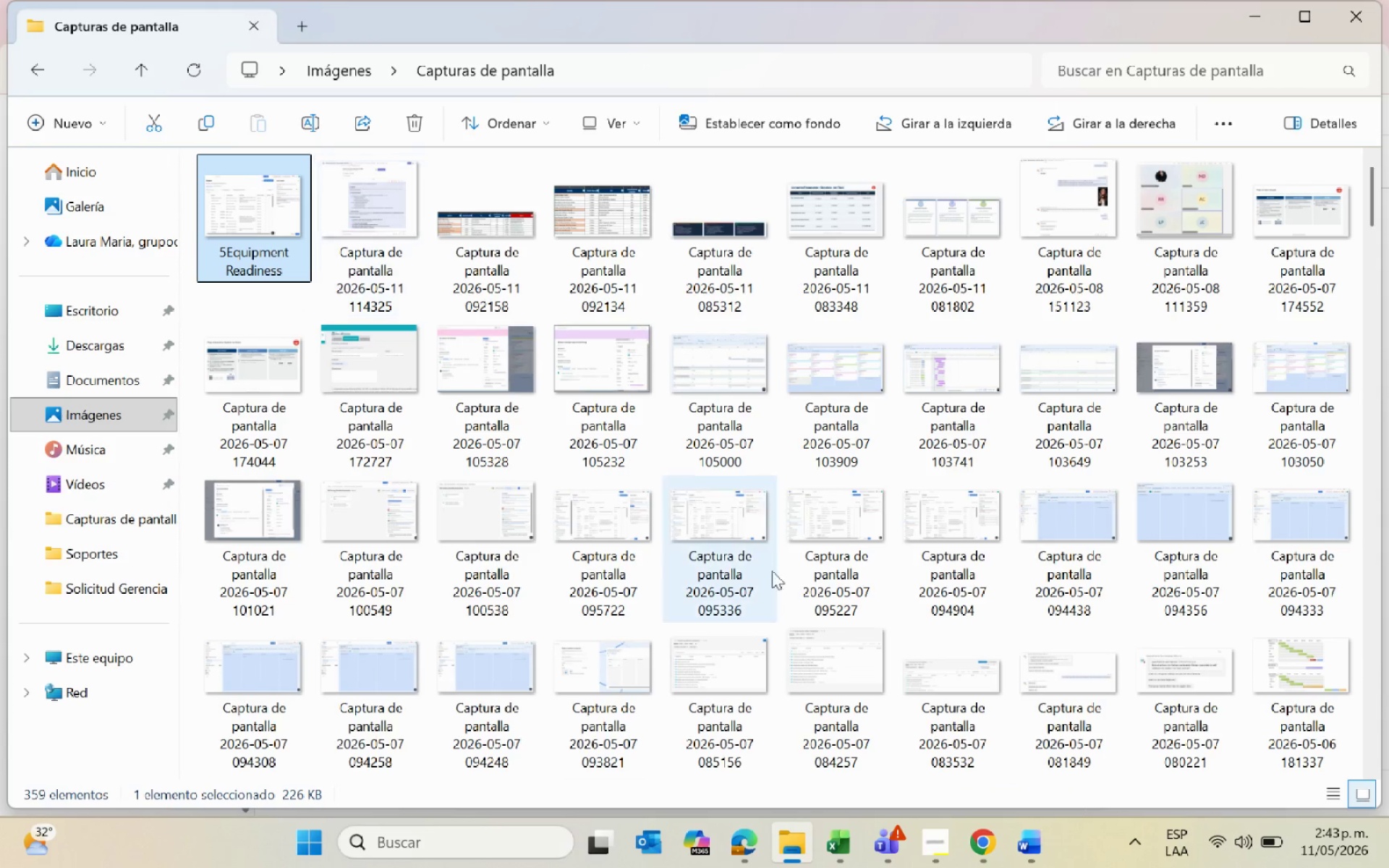 
scroll: coordinate [778, 598], scroll_direction: down, amount: 40.0
 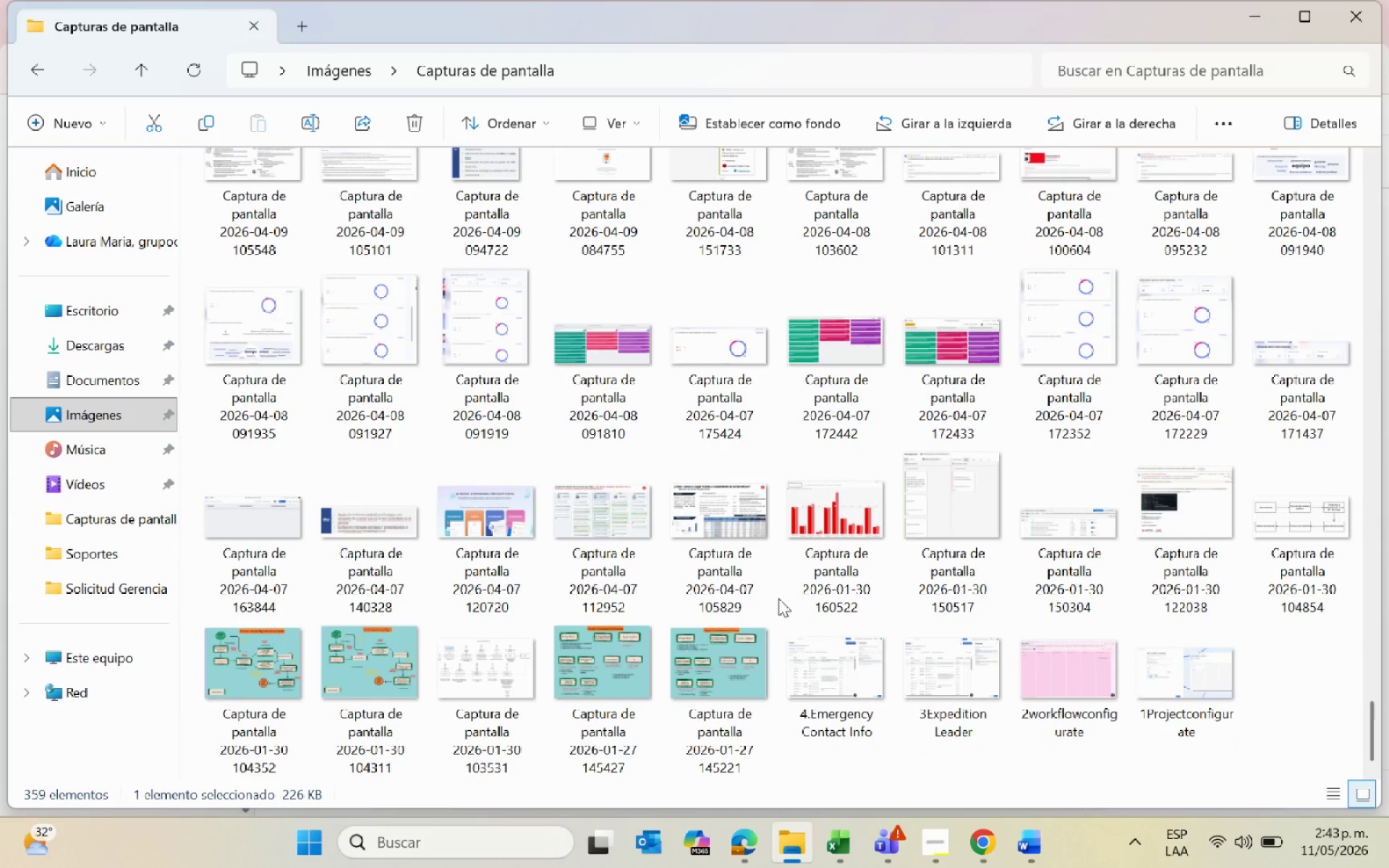 
scroll: coordinate [778, 598], scroll_direction: up, amount: 48.0
 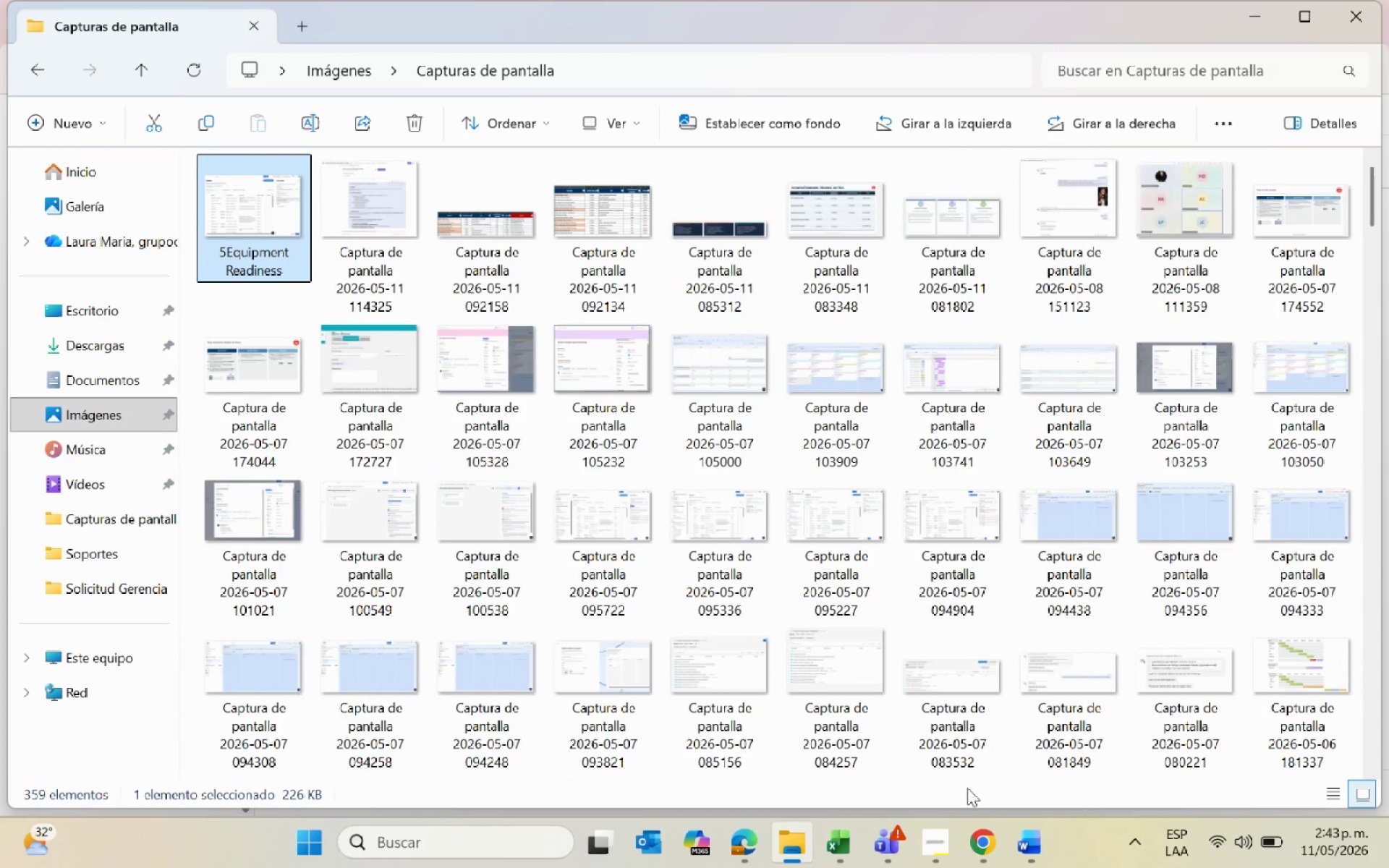 
left_click([973, 835])
 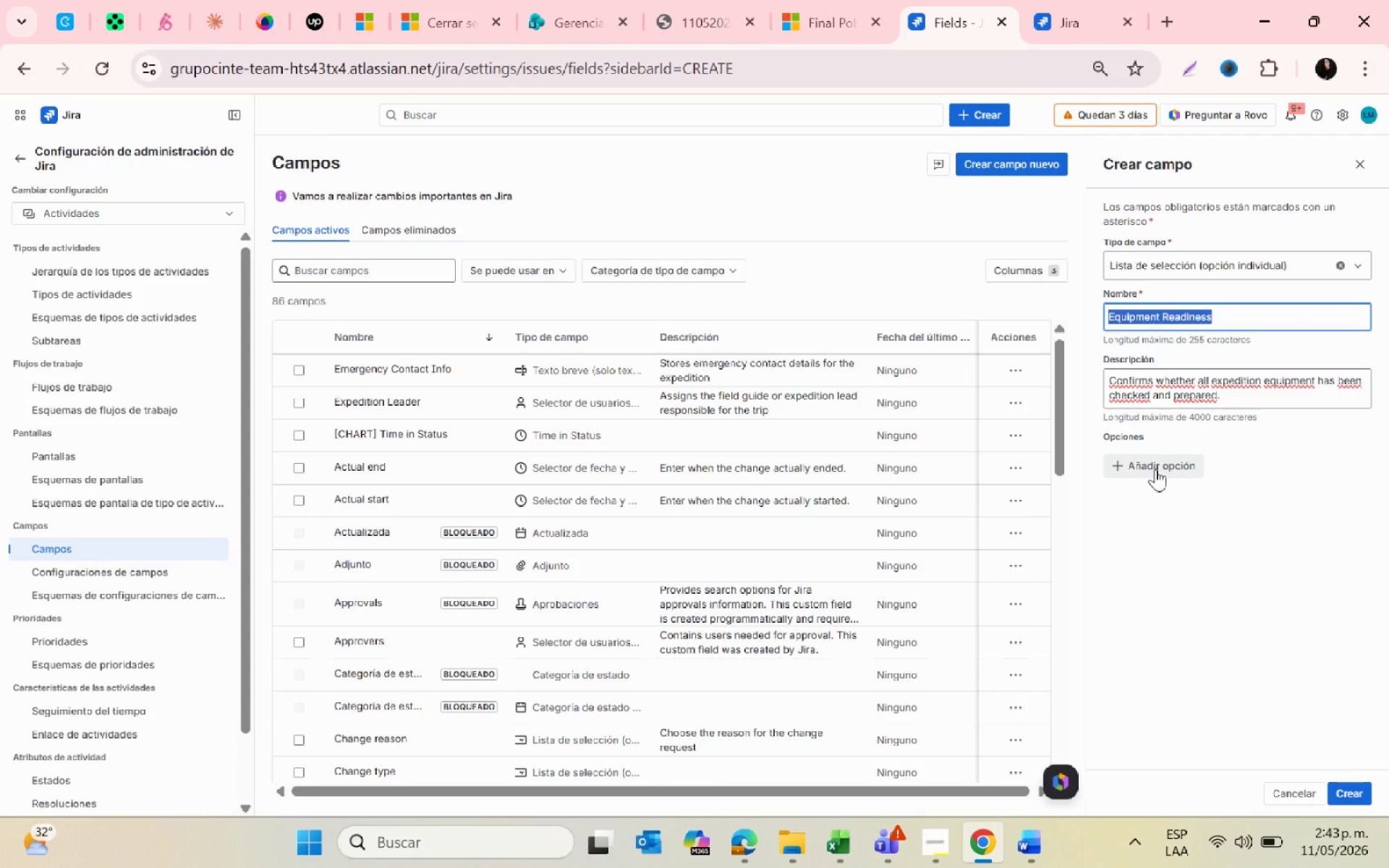 
wait(23.09)
 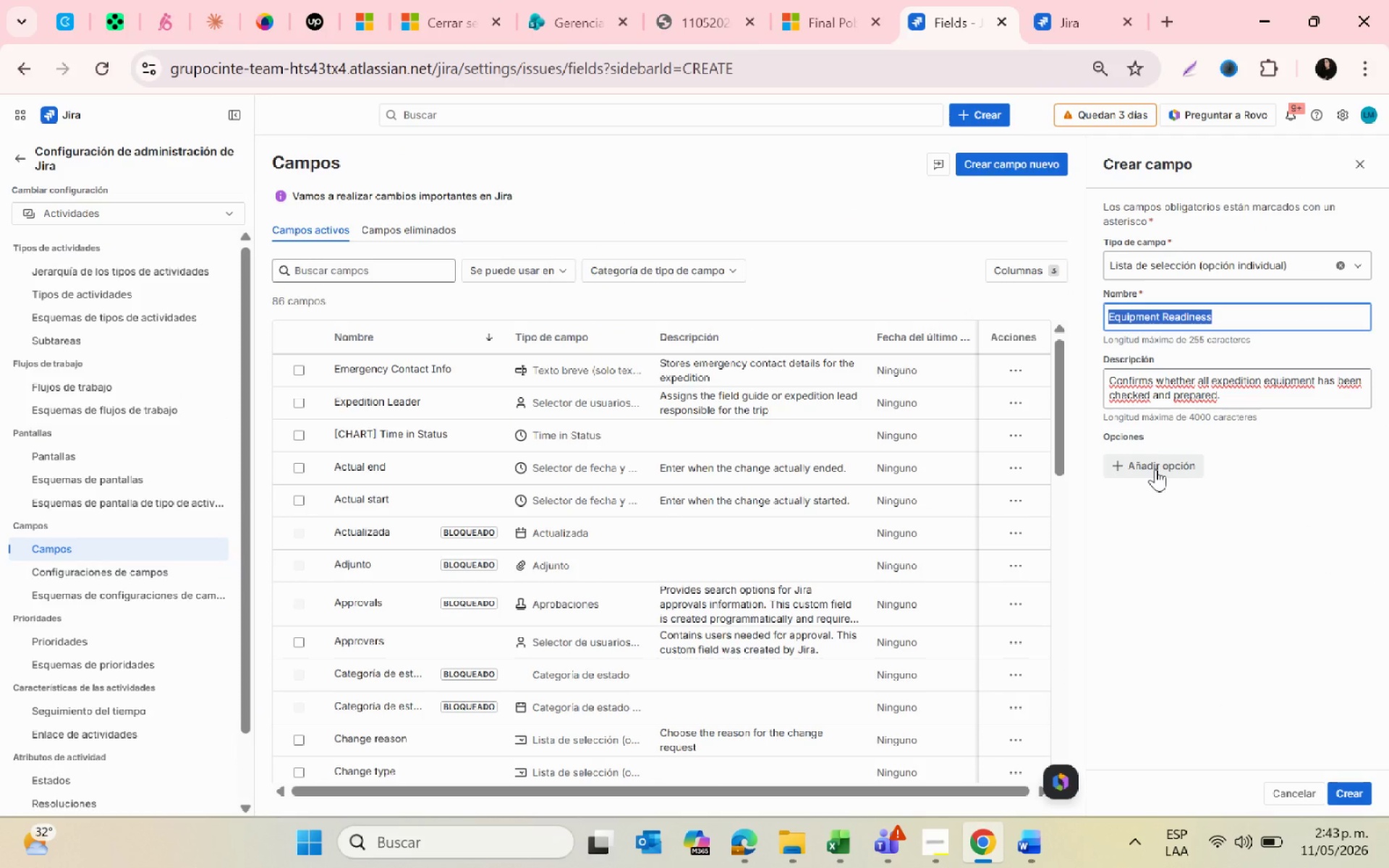 
left_click([1155, 469])
 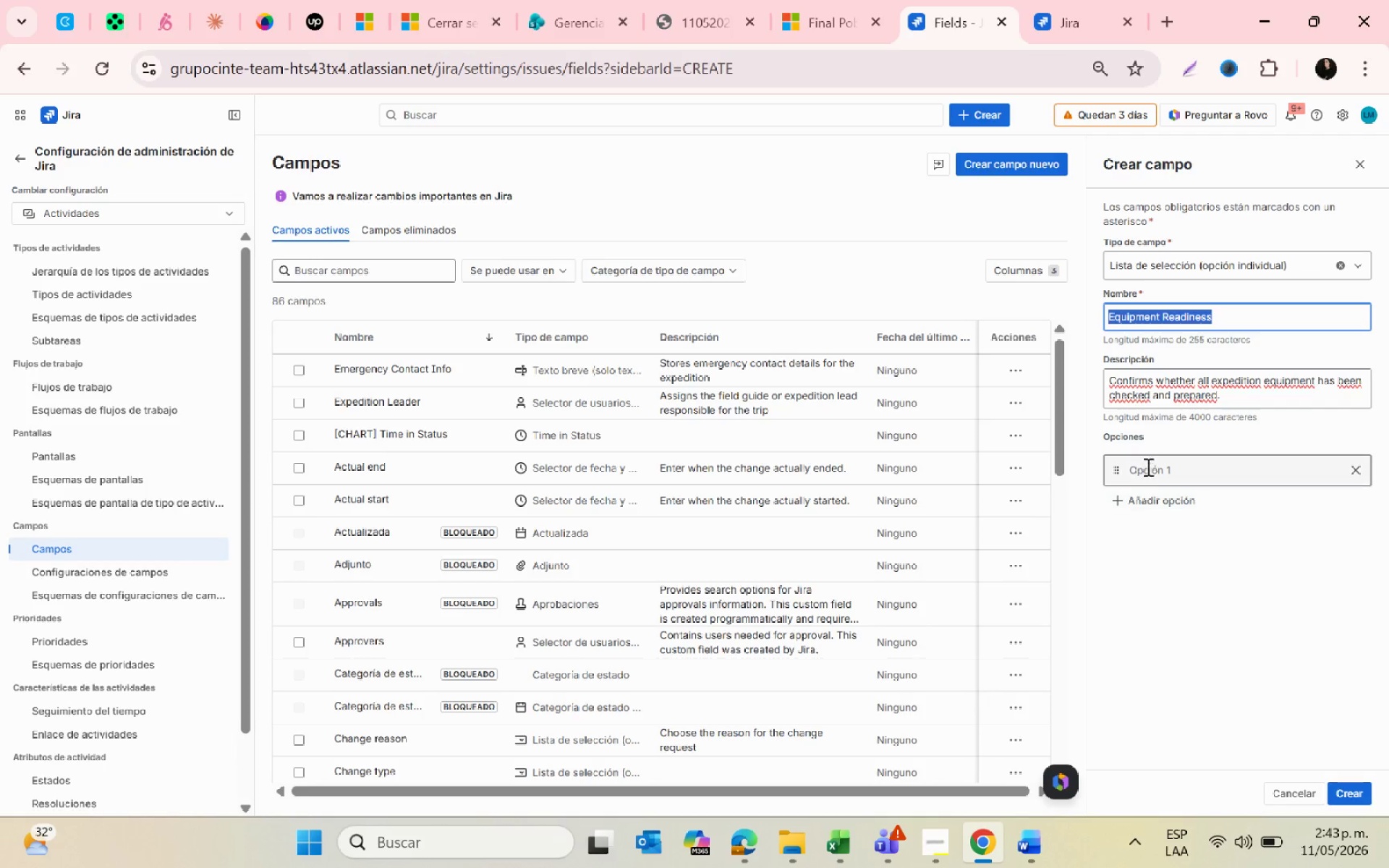 
left_click([1145, 464])
 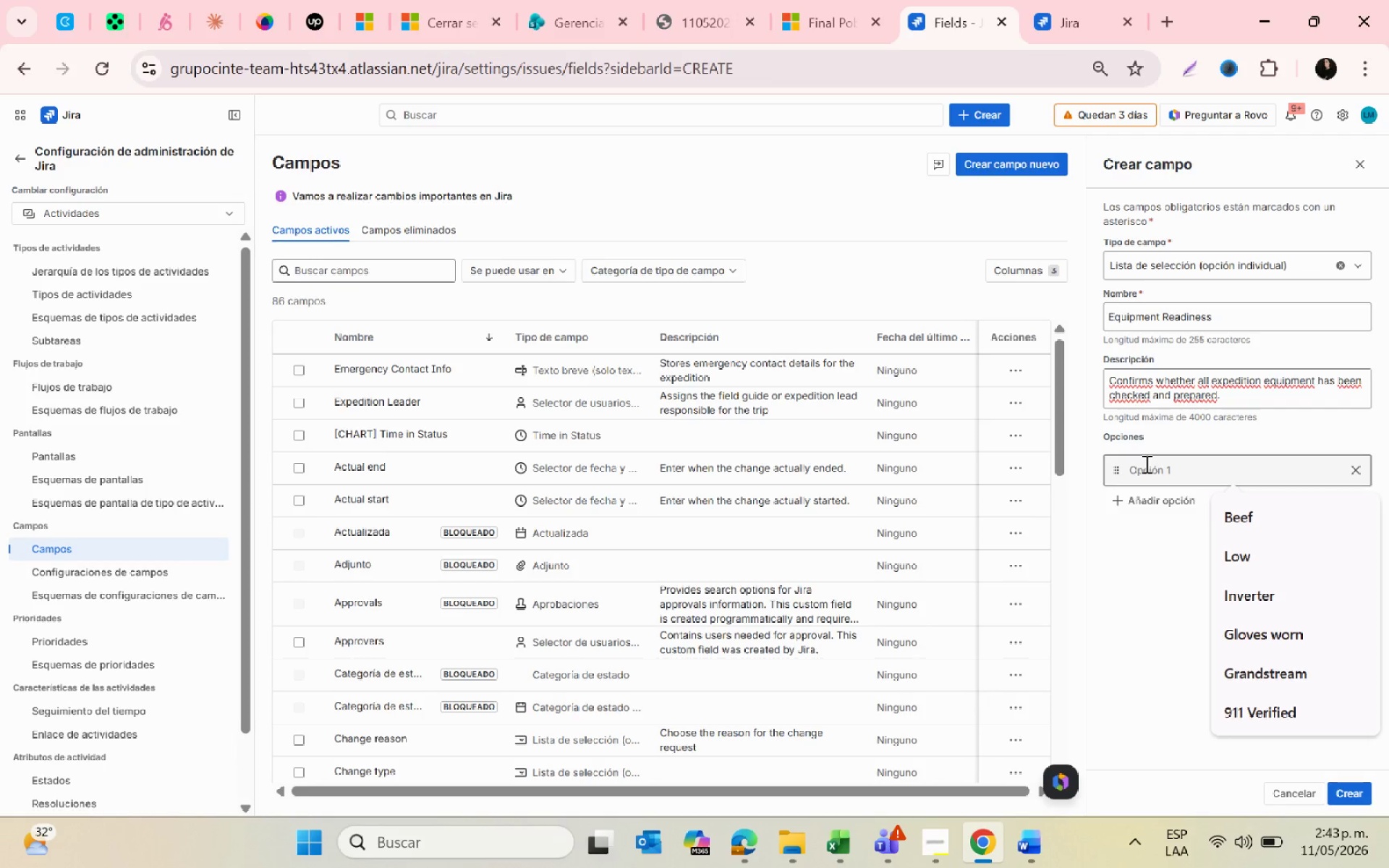 
type(Ready )
 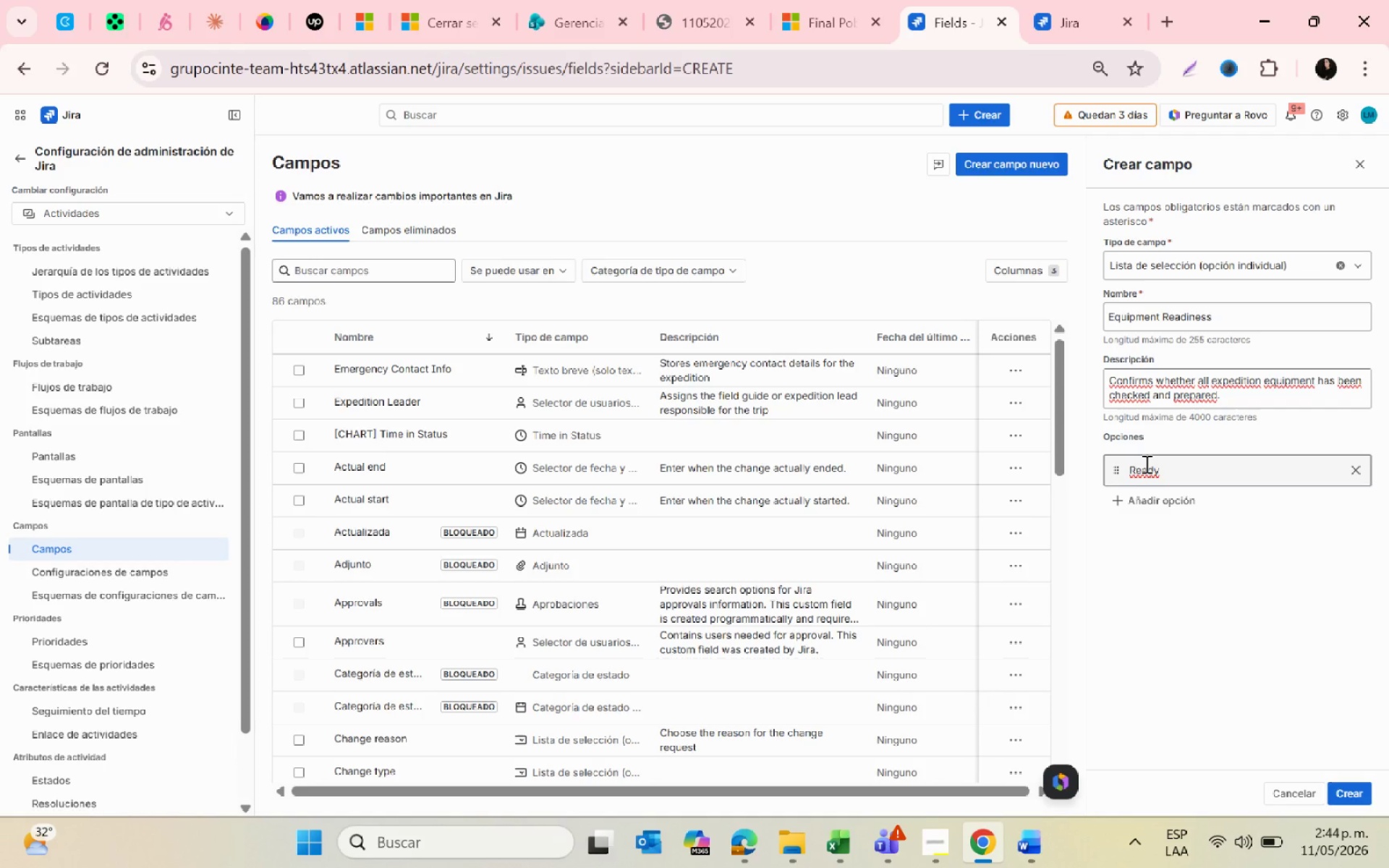 
type(for Dep)
 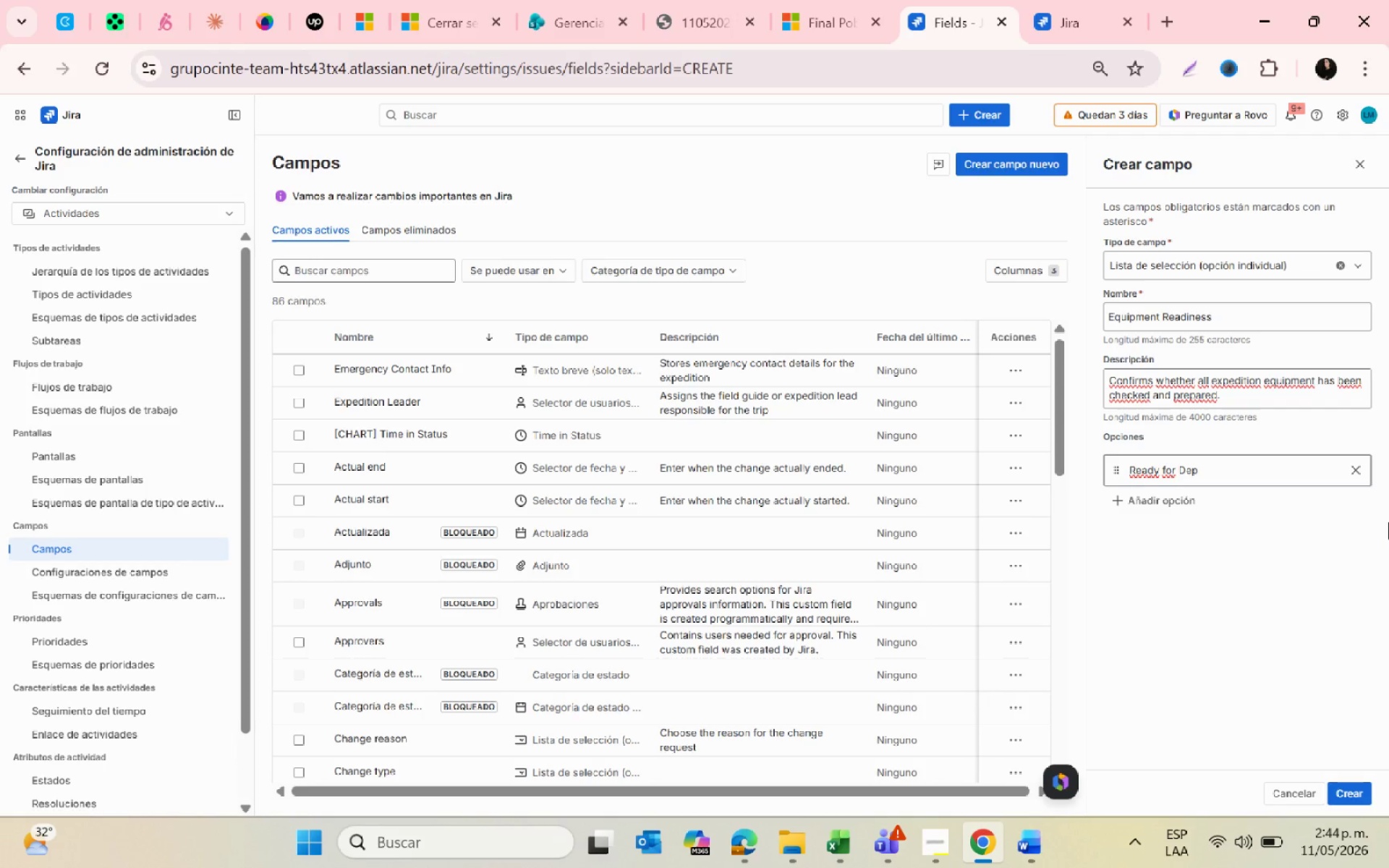 
type(arture)
 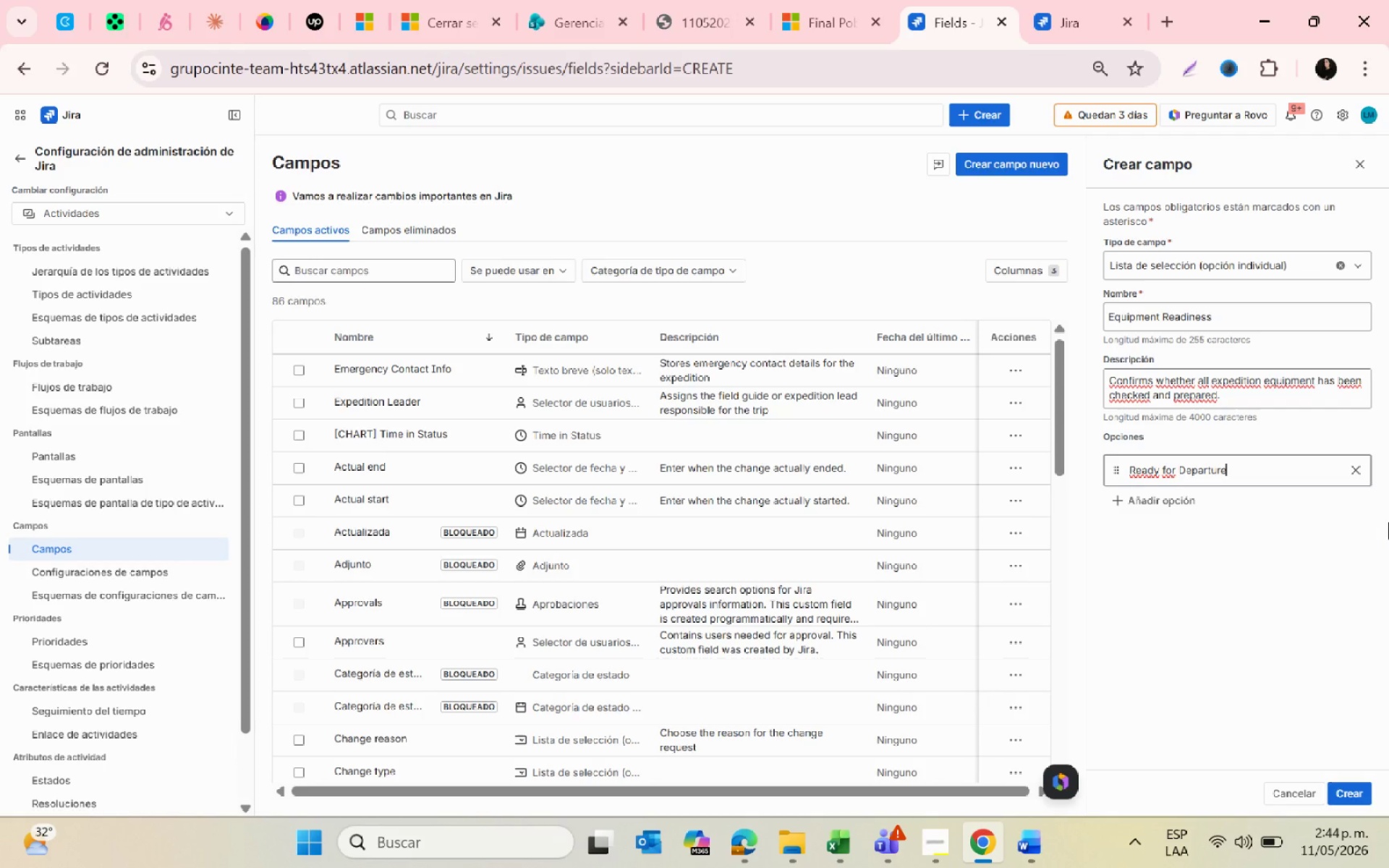 
scroll: coordinate [1388, 522], scroll_direction: up, amount: 1.0
 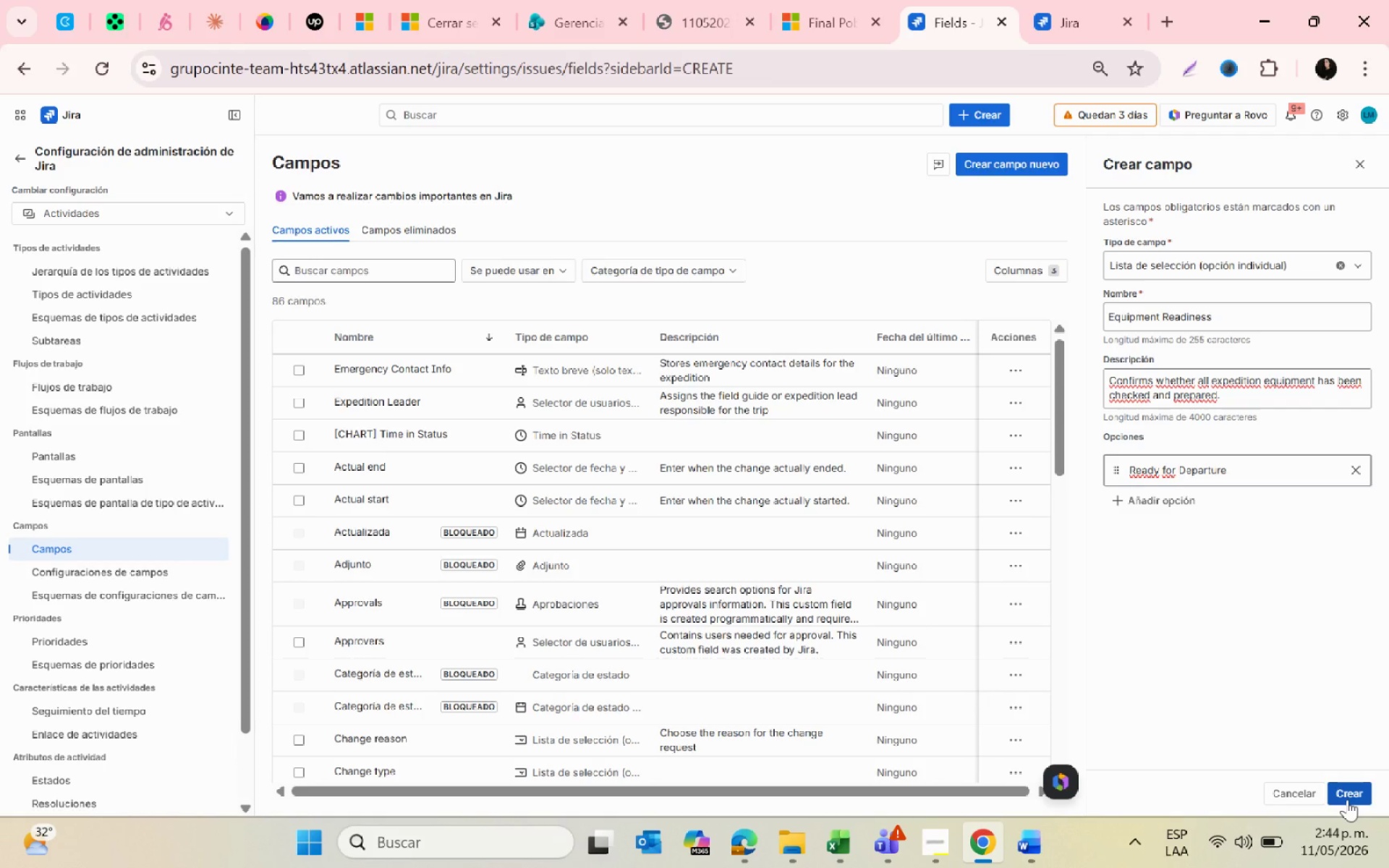 
key(PrintScreen)
 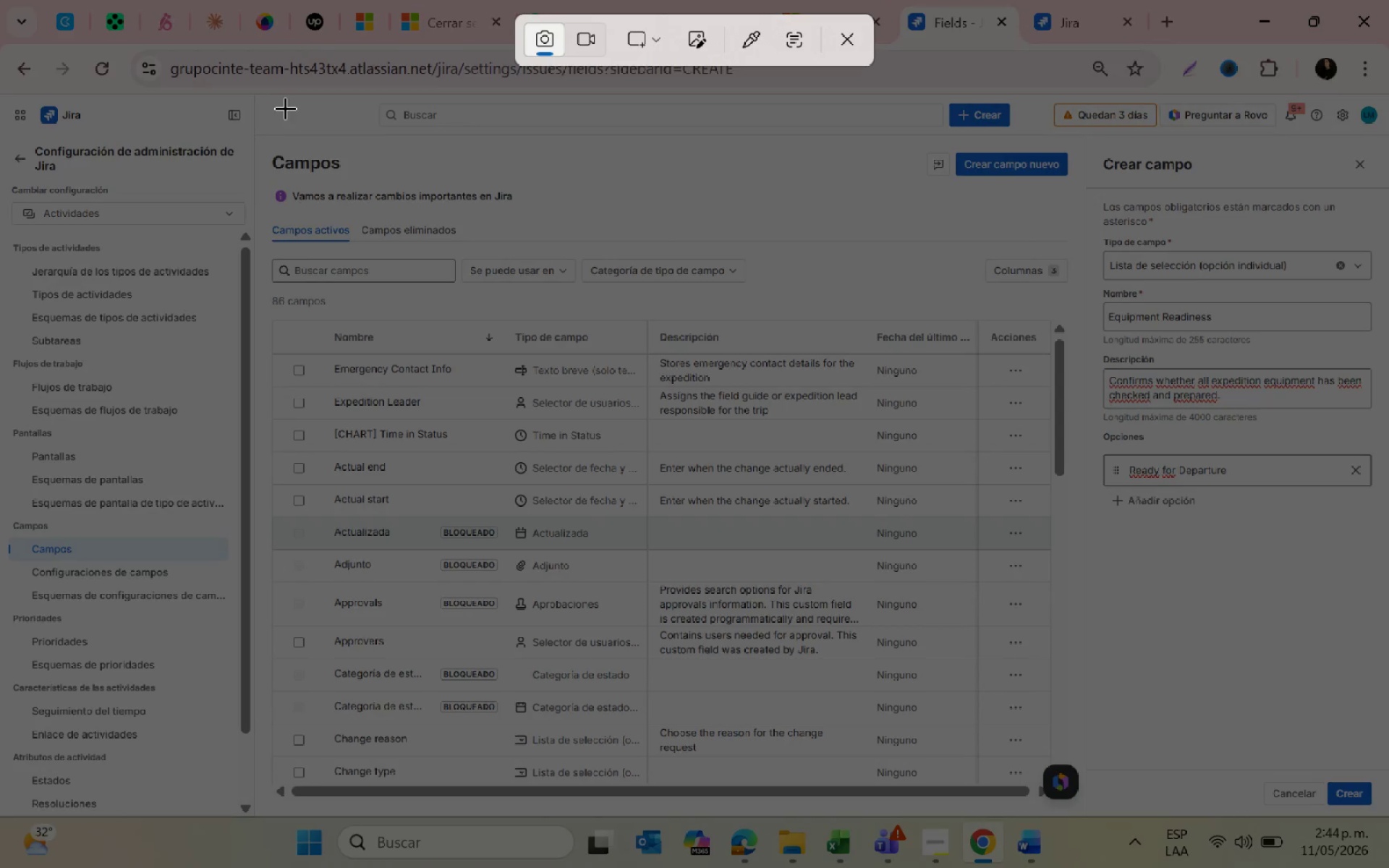 
left_click_drag(start_coordinate=[255, 96], to_coordinate=[1388, 826])
 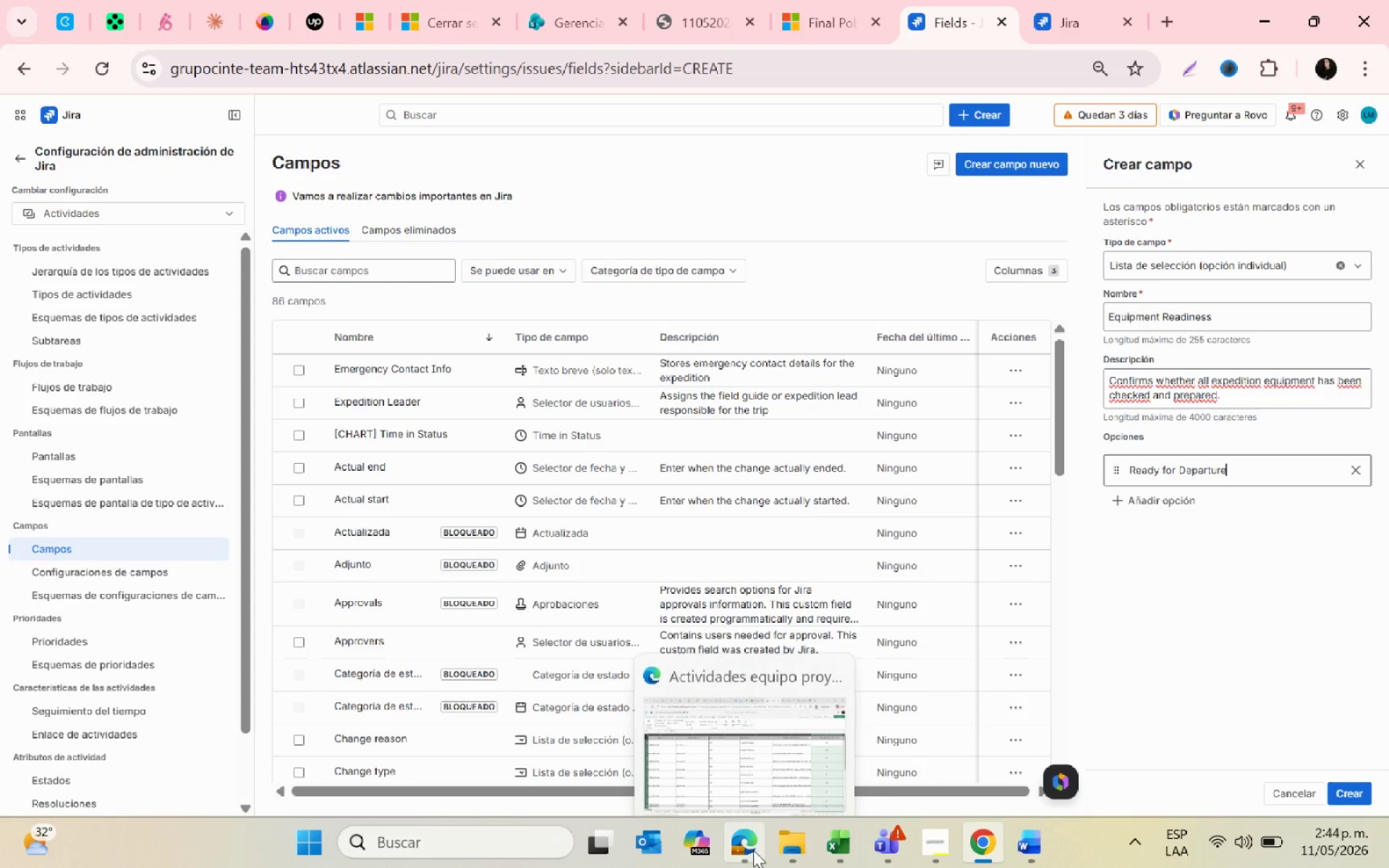 
left_click([799, 832])
 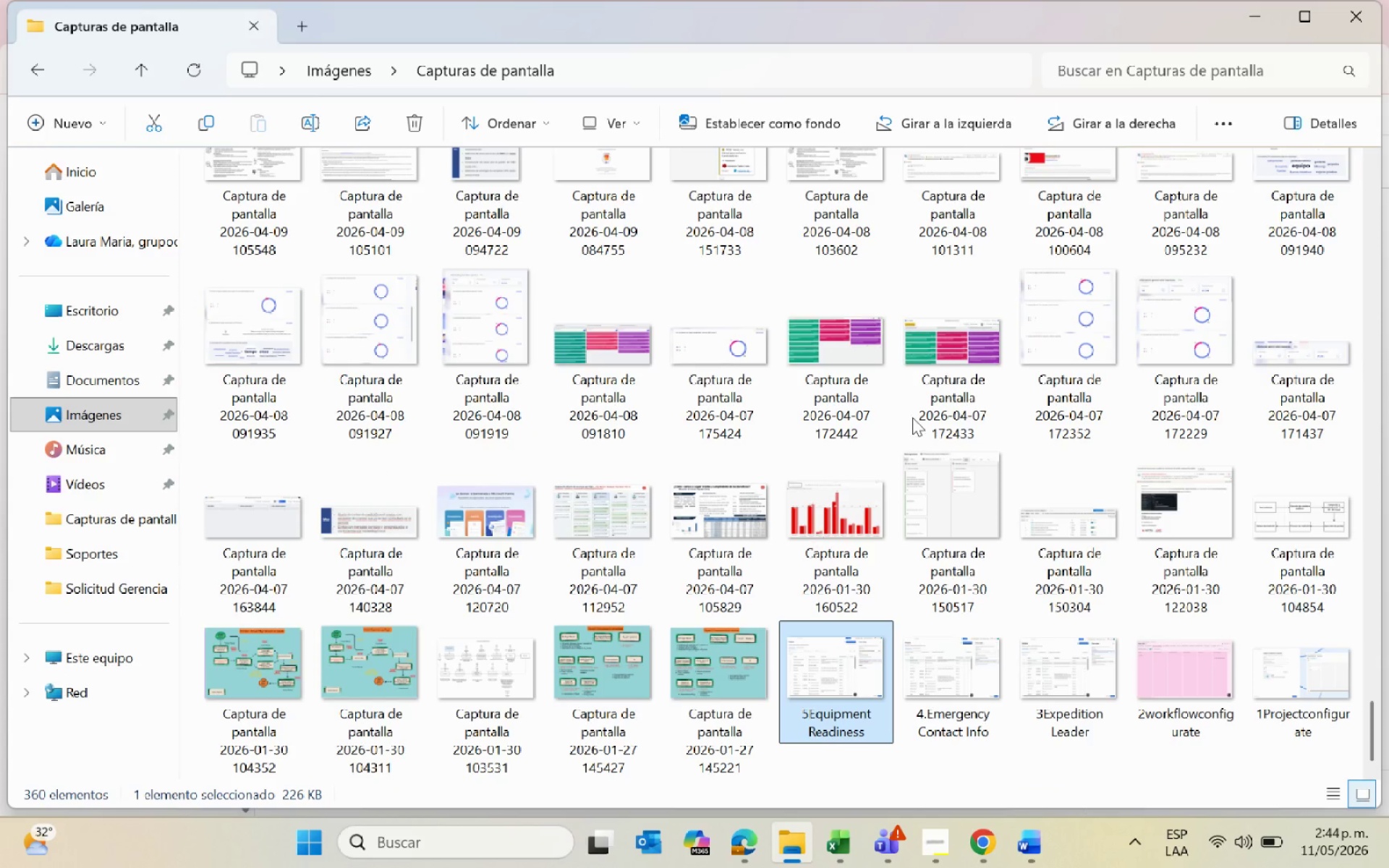 
scroll: coordinate [1180, 648], scroll_direction: down, amount: 14.0
 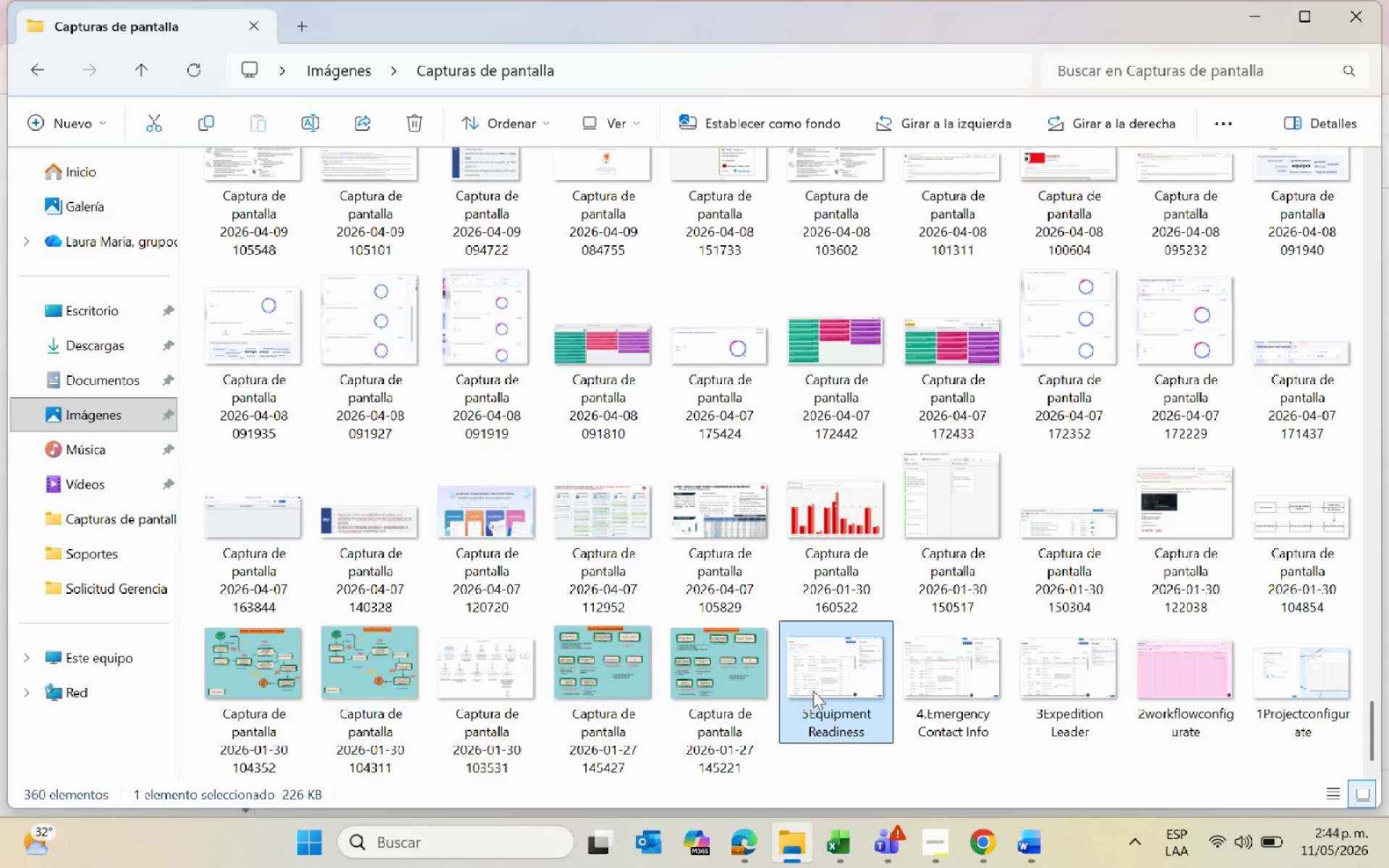 
right_click([813, 691])
 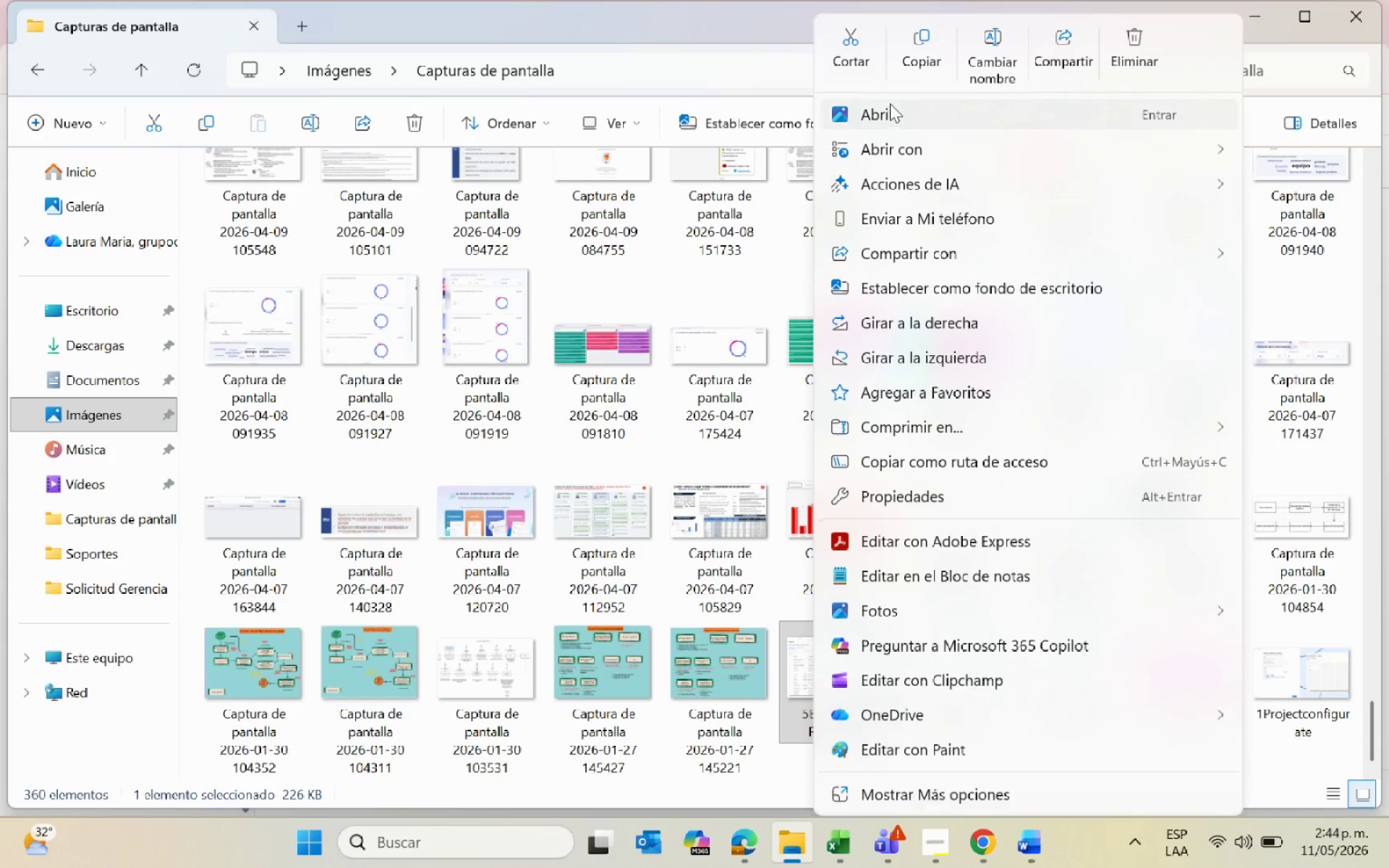 
left_click([1130, 46])
 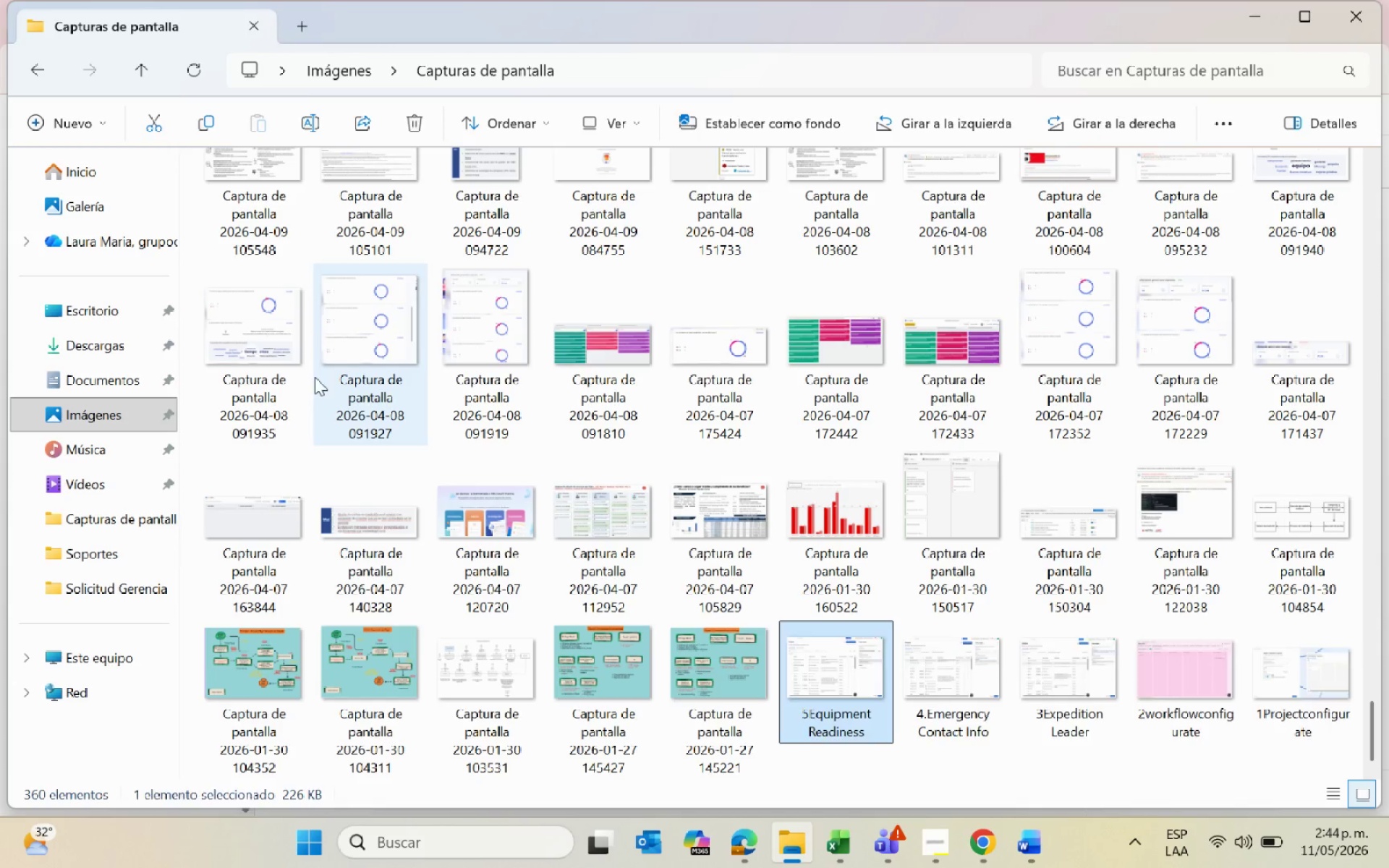 
scroll: coordinate [358, 555], scroll_direction: up, amount: 45.0
 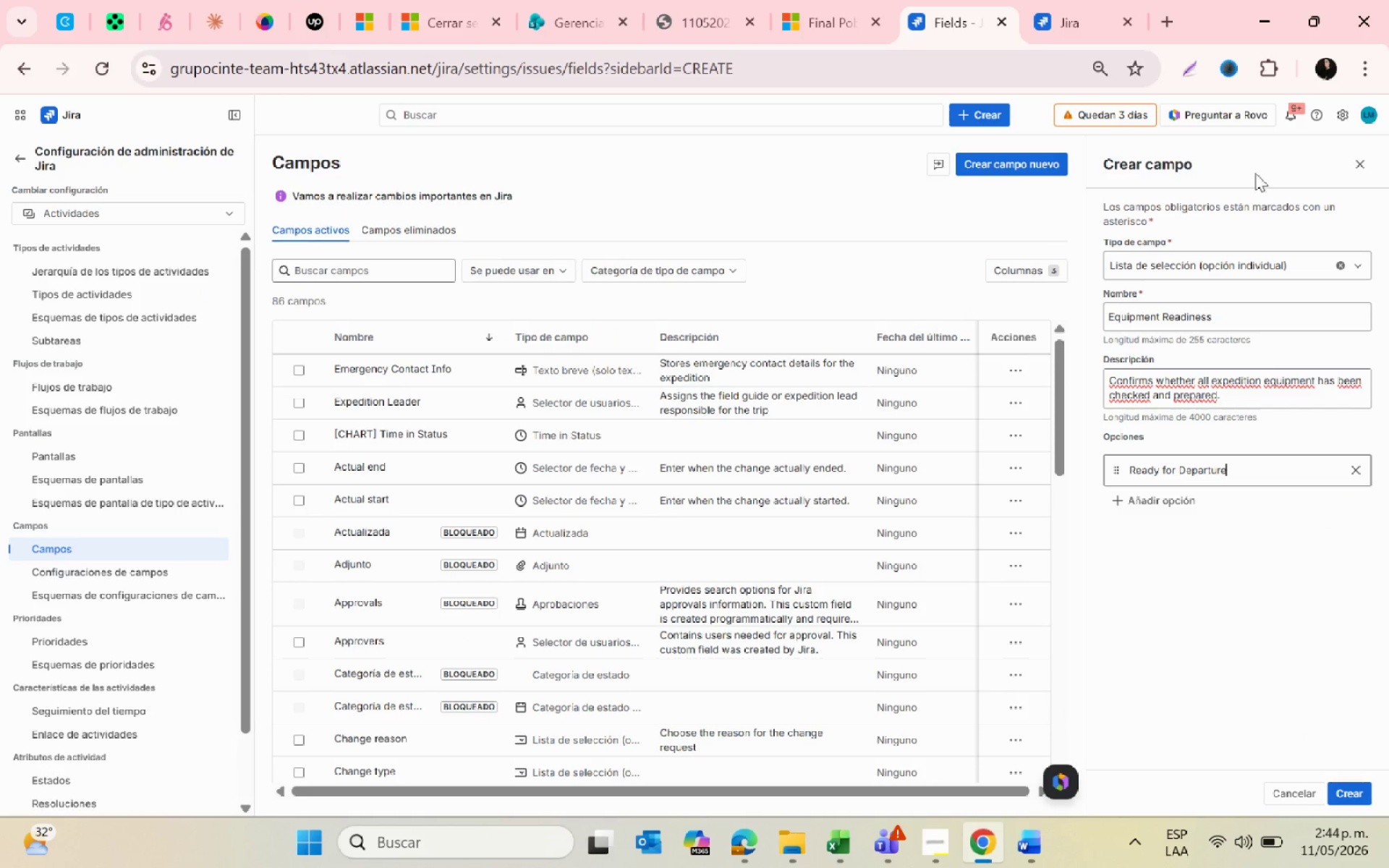 
left_click_drag(start_coordinate=[1239, 320], to_coordinate=[1053, 315])
 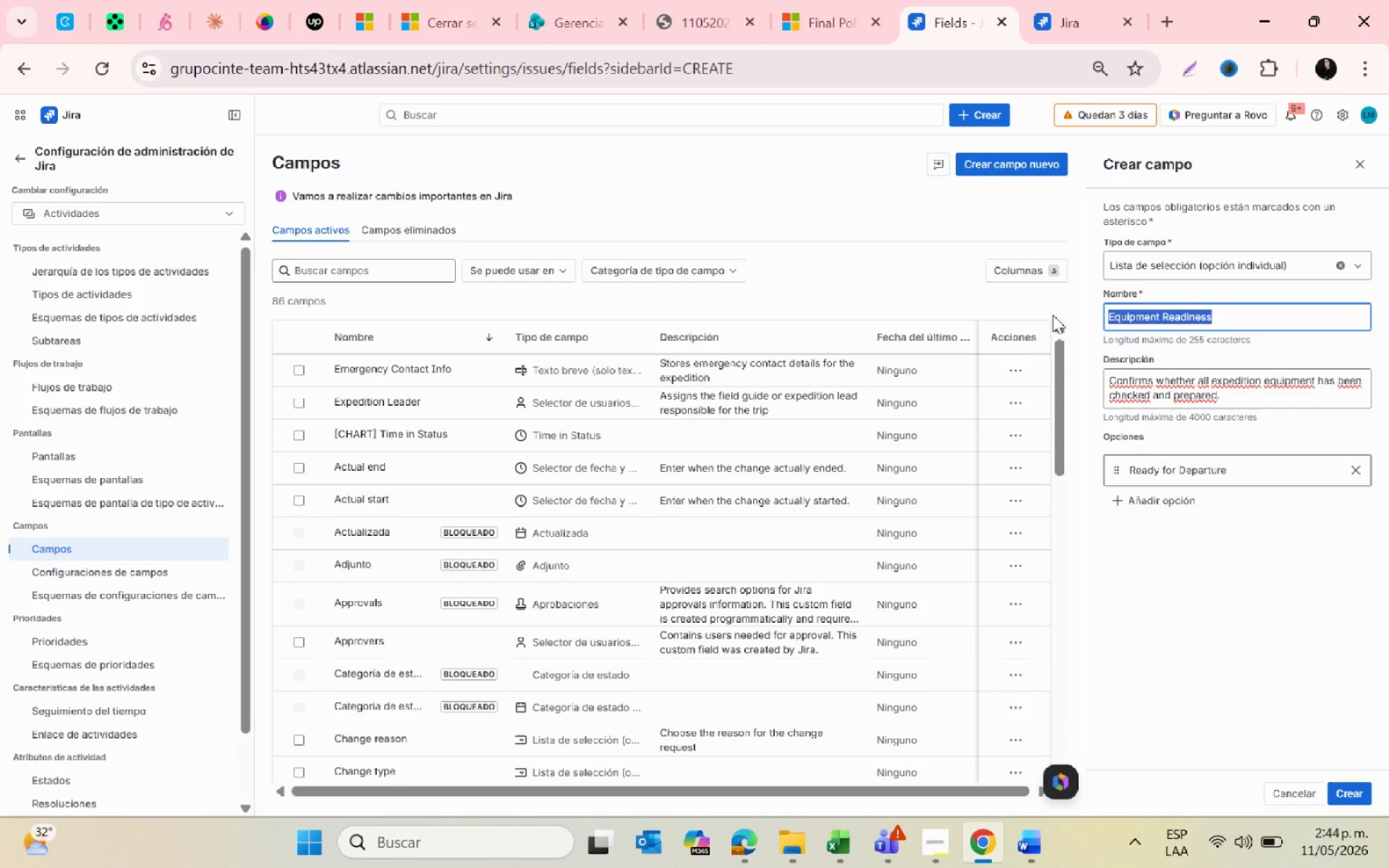 
key(Control+C)
 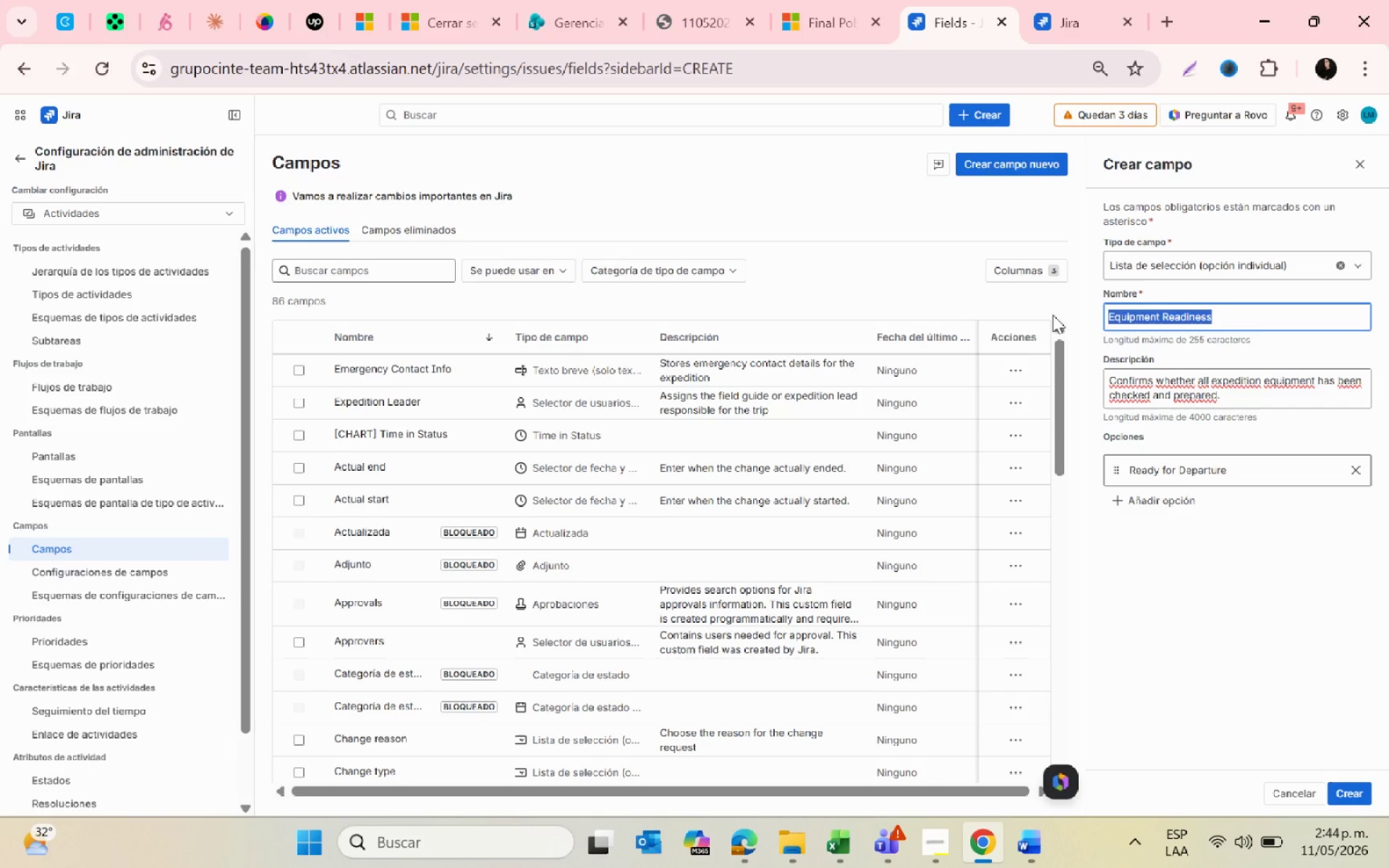 
key(Alt+AltLeft)
 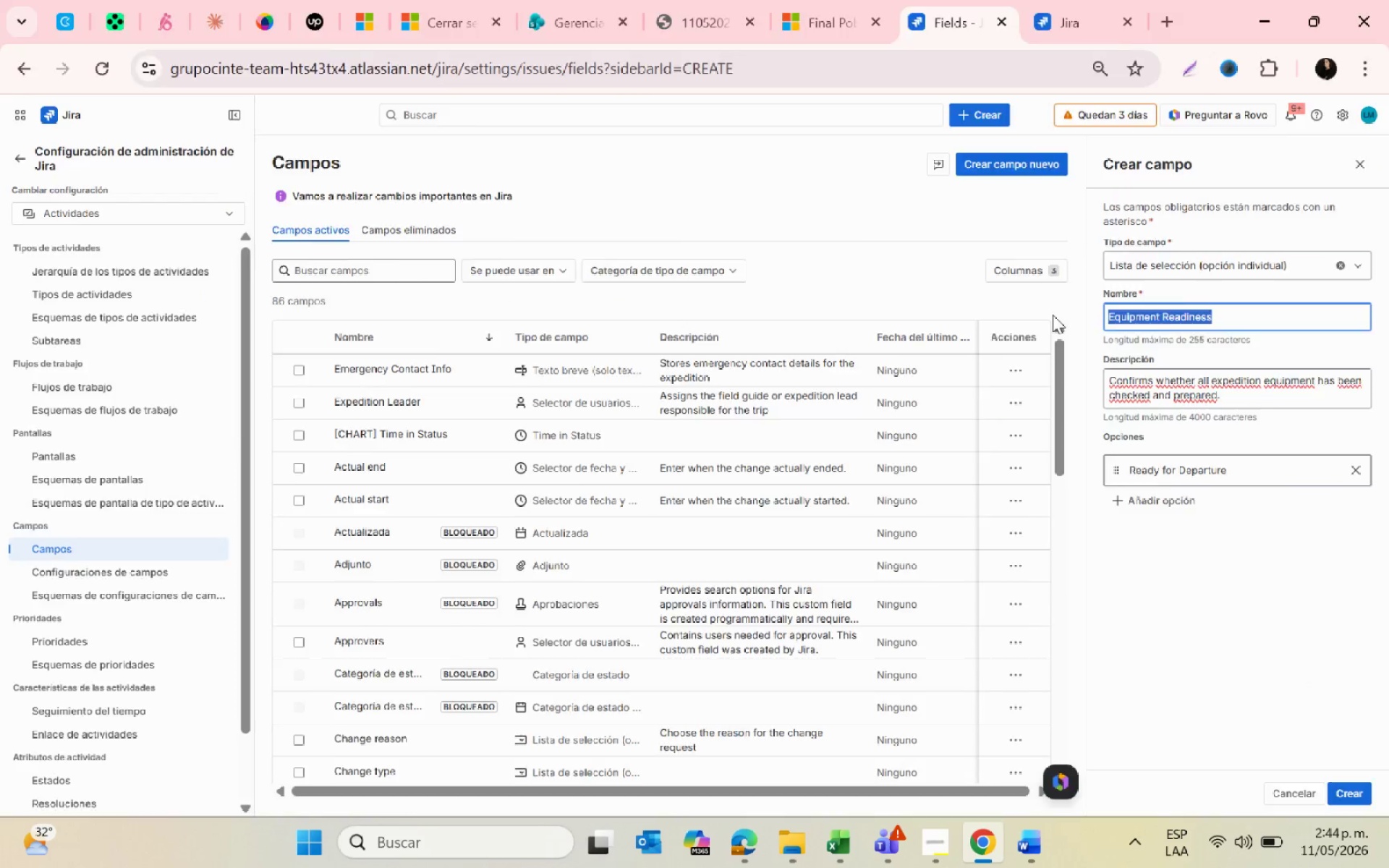 
key(Alt+Tab)
 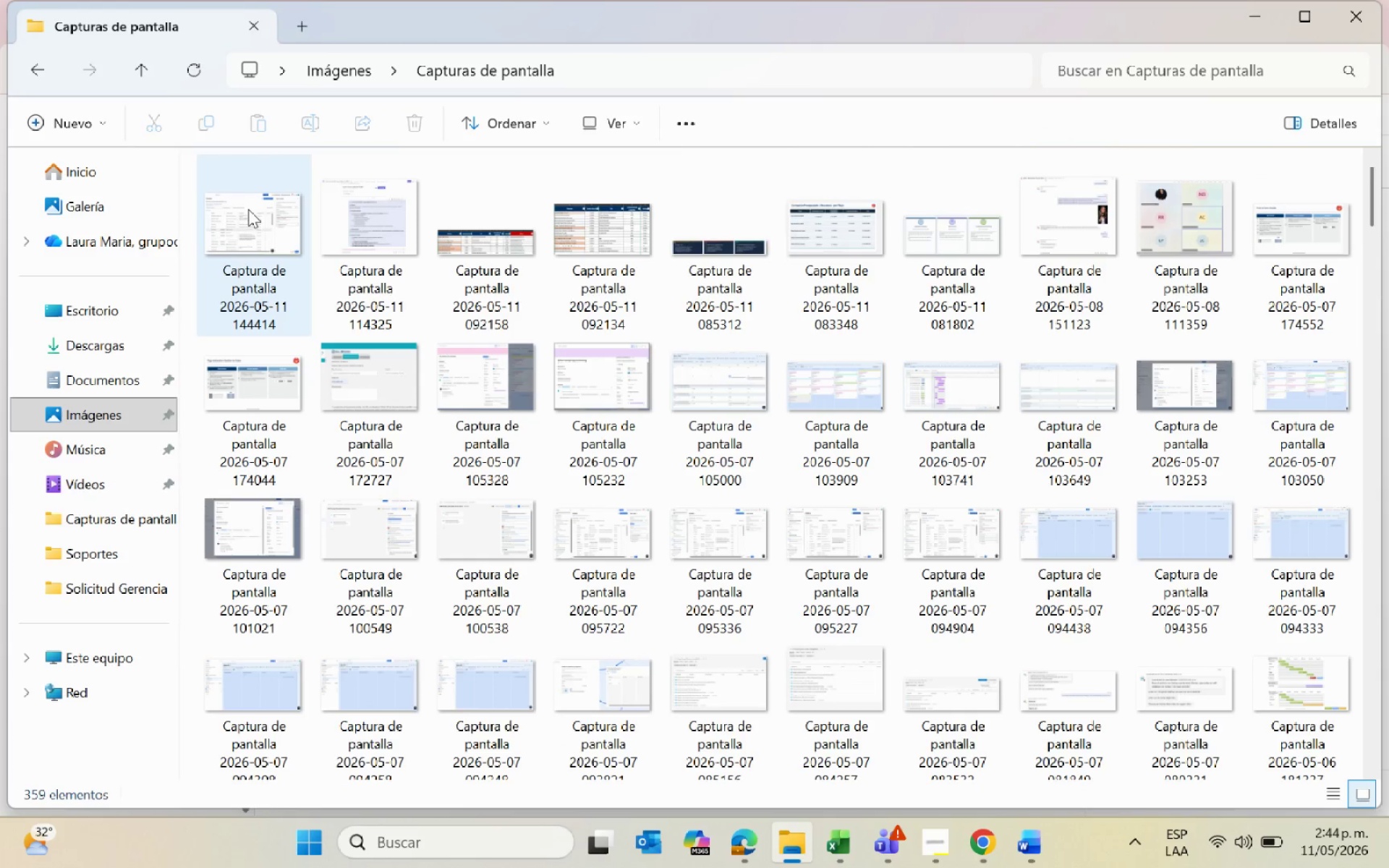 
right_click([248, 209])
 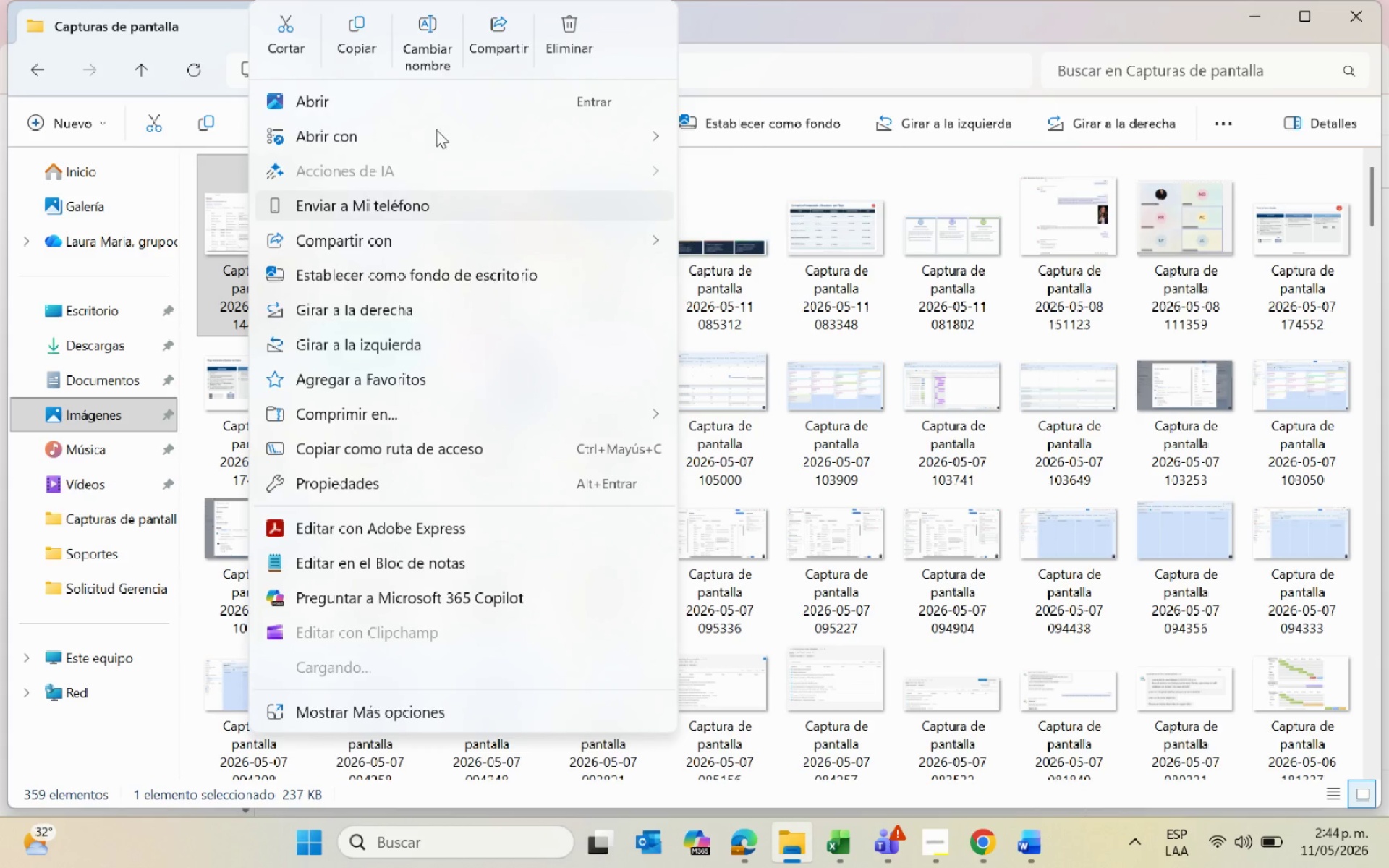 
left_click([414, 48])
 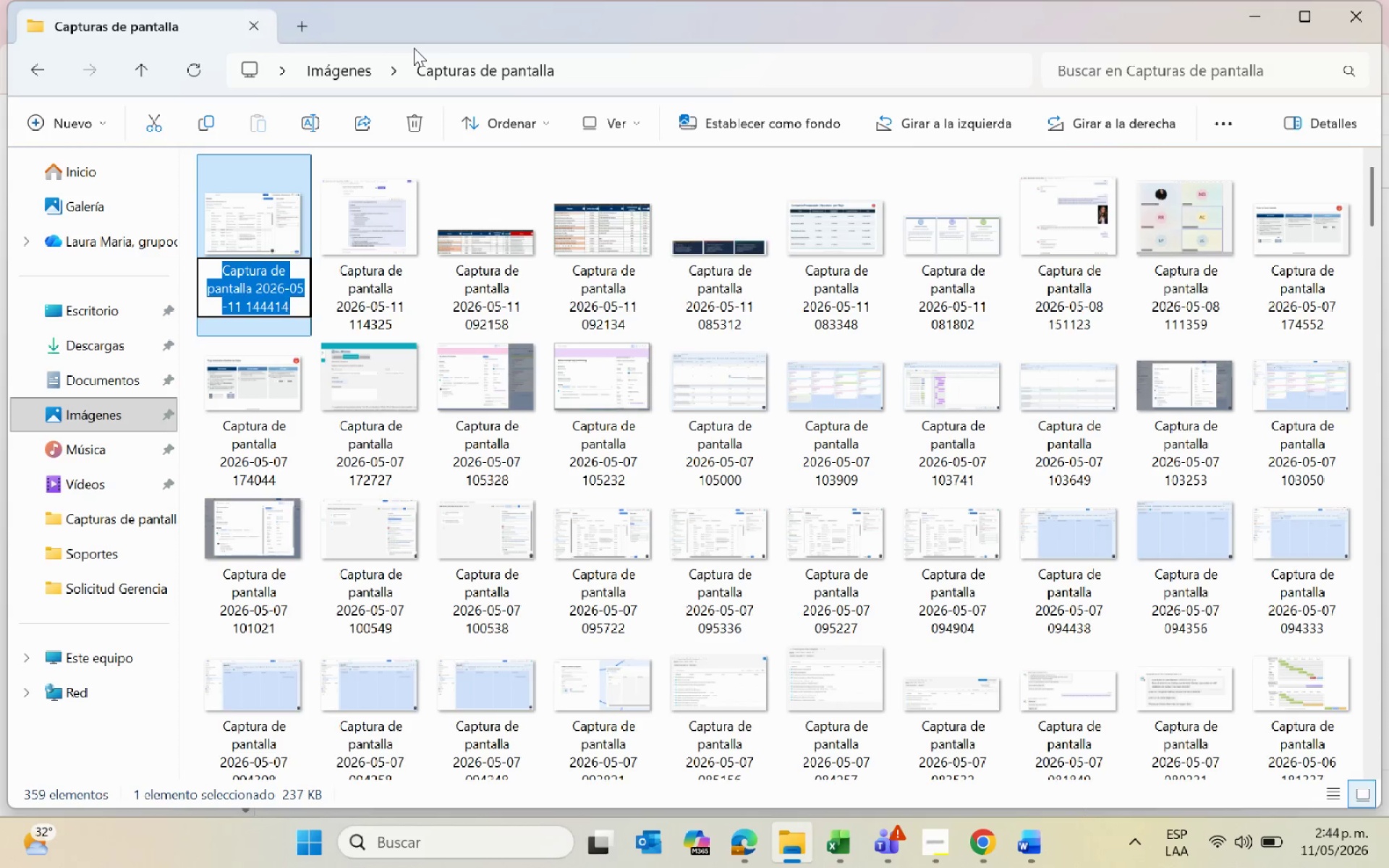 
key(5)
 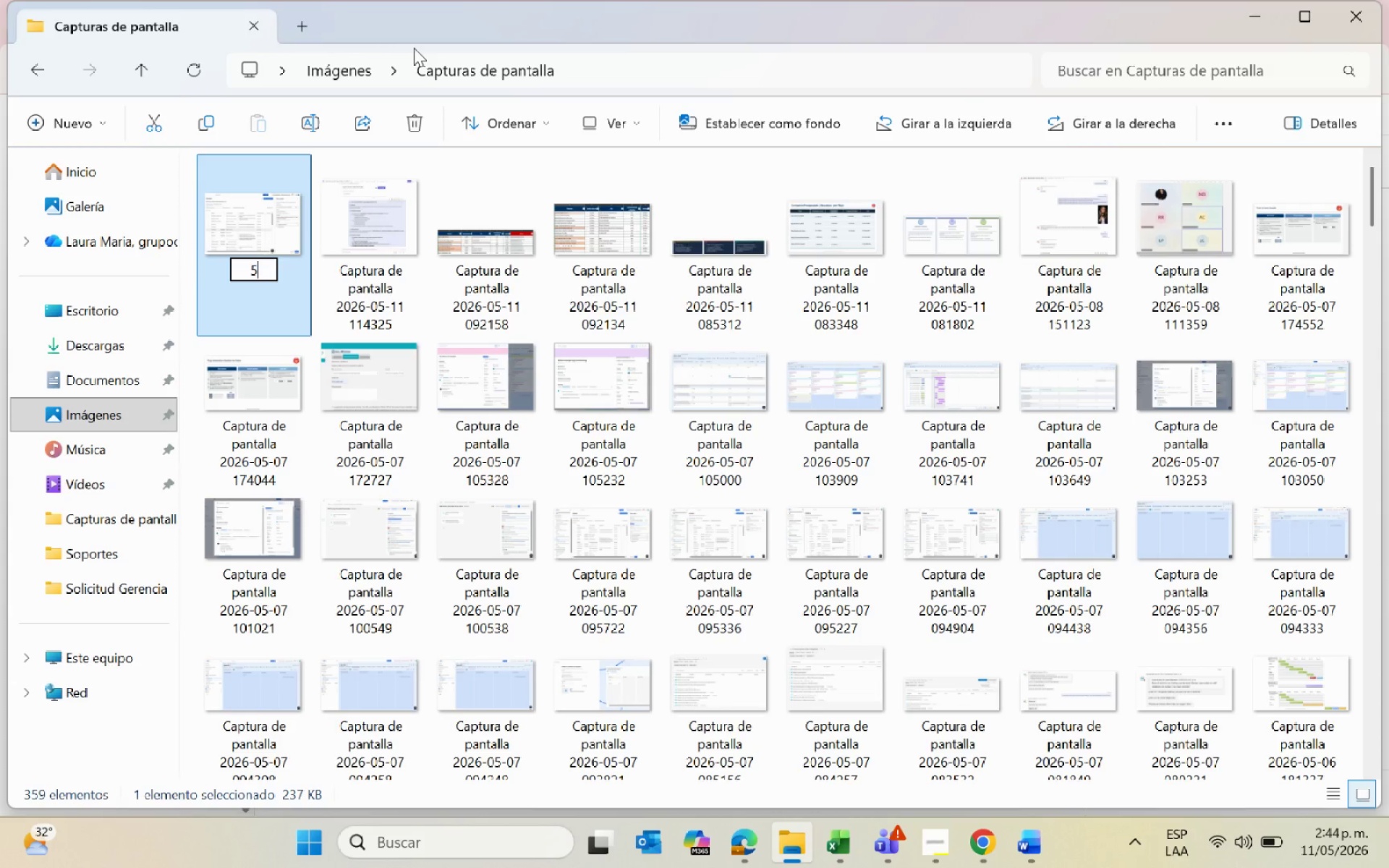 
key(Control+ControlLeft)
 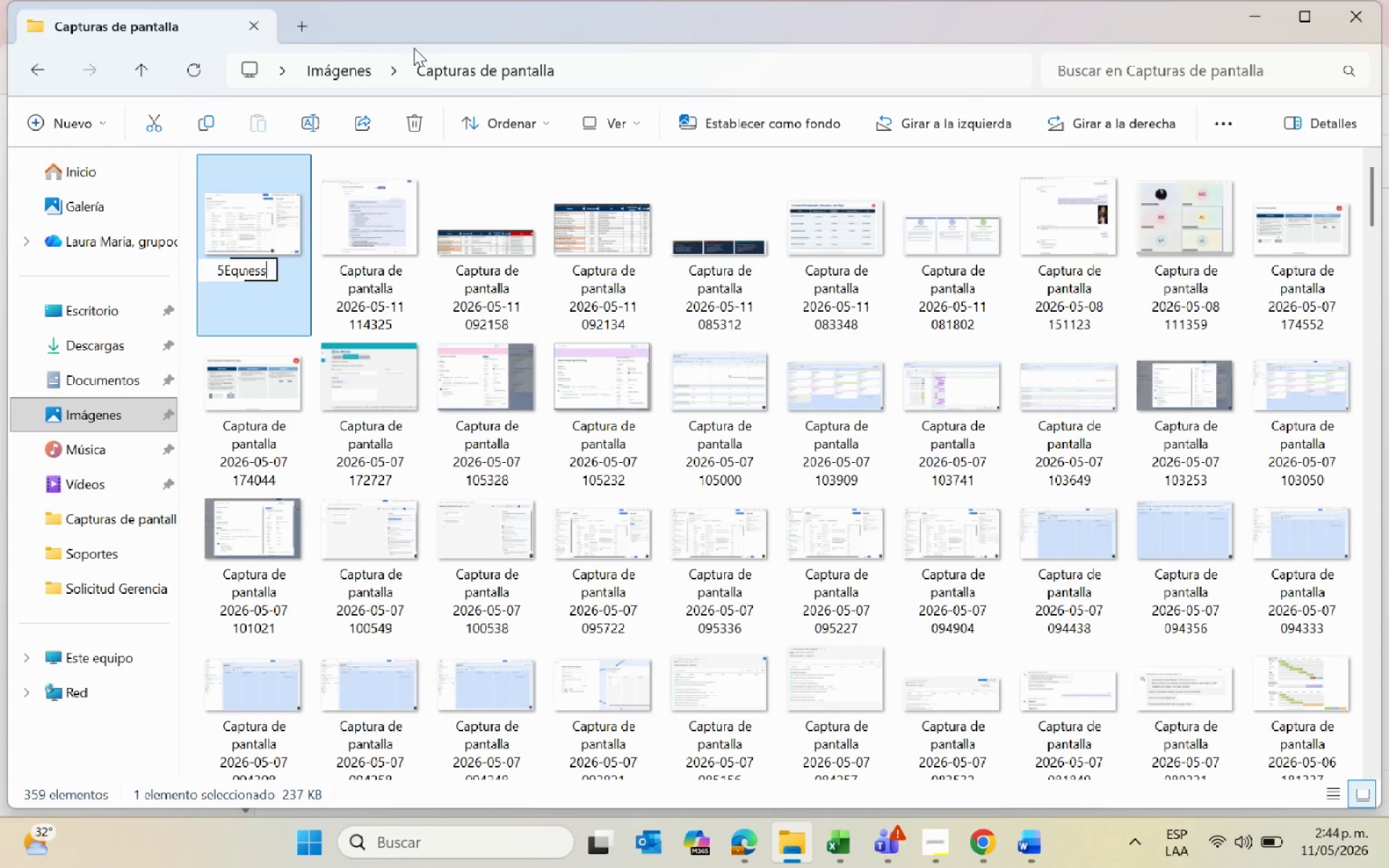 
key(Control+V)
 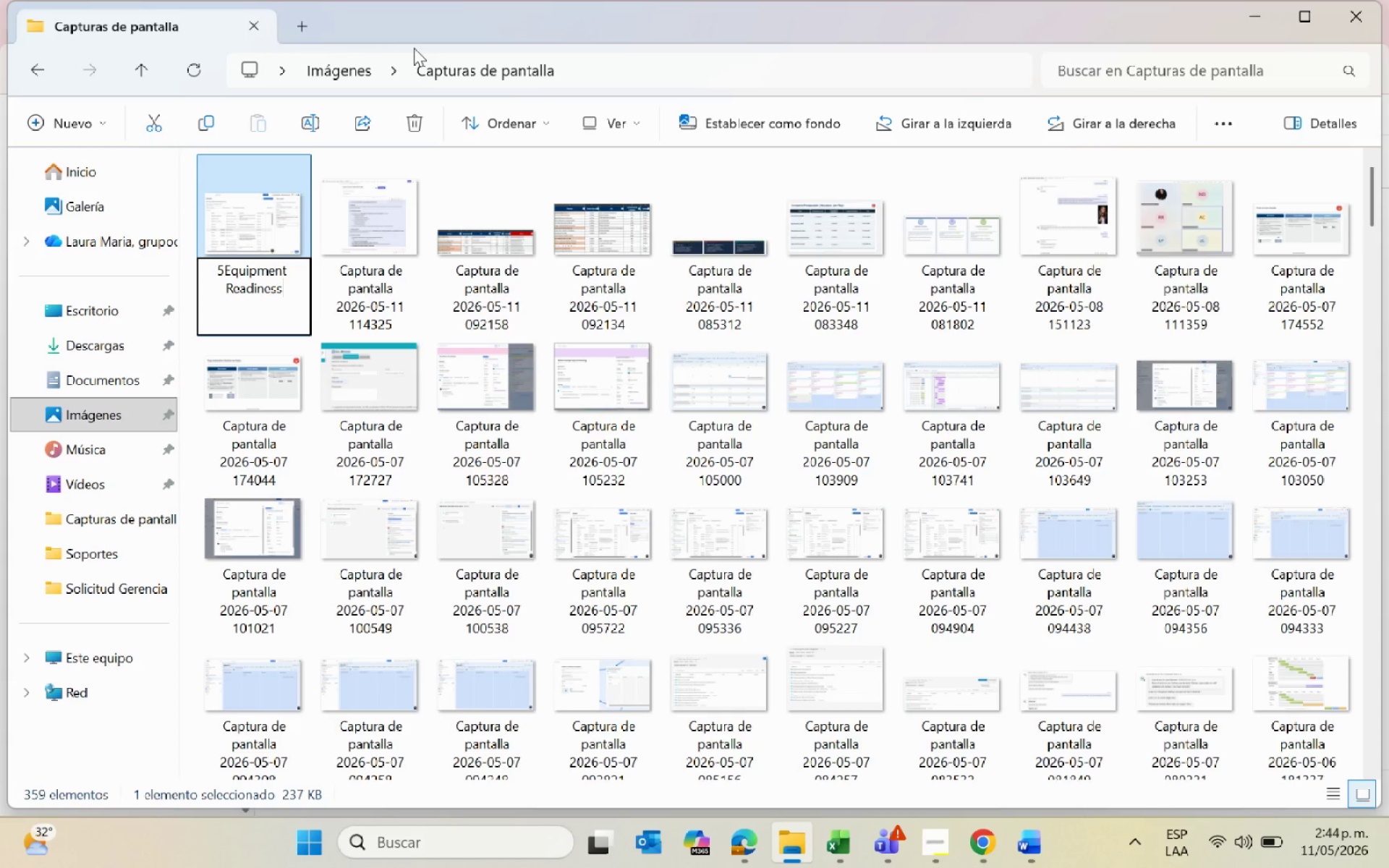 
key(Enter)
 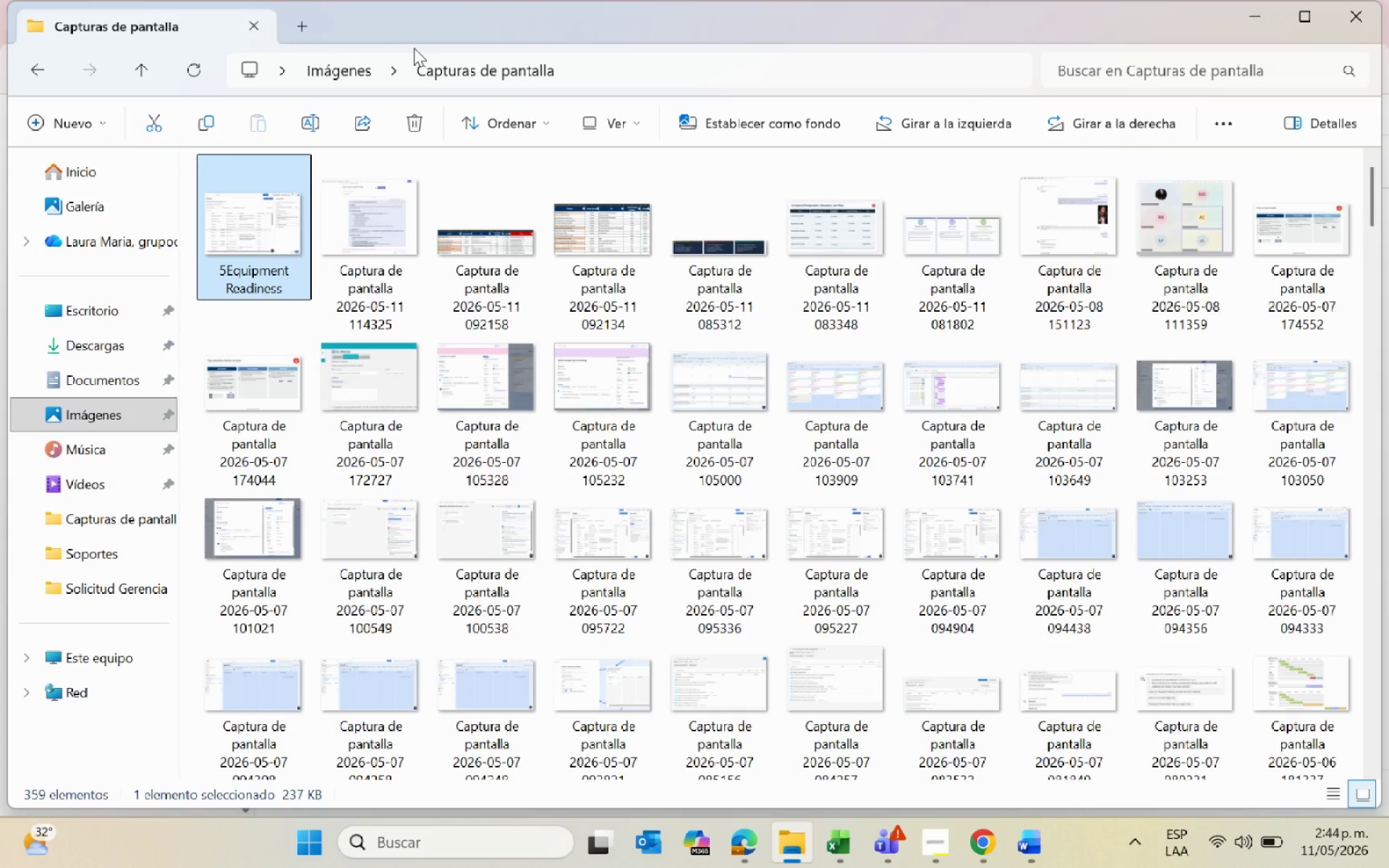 
wait(5.38)
 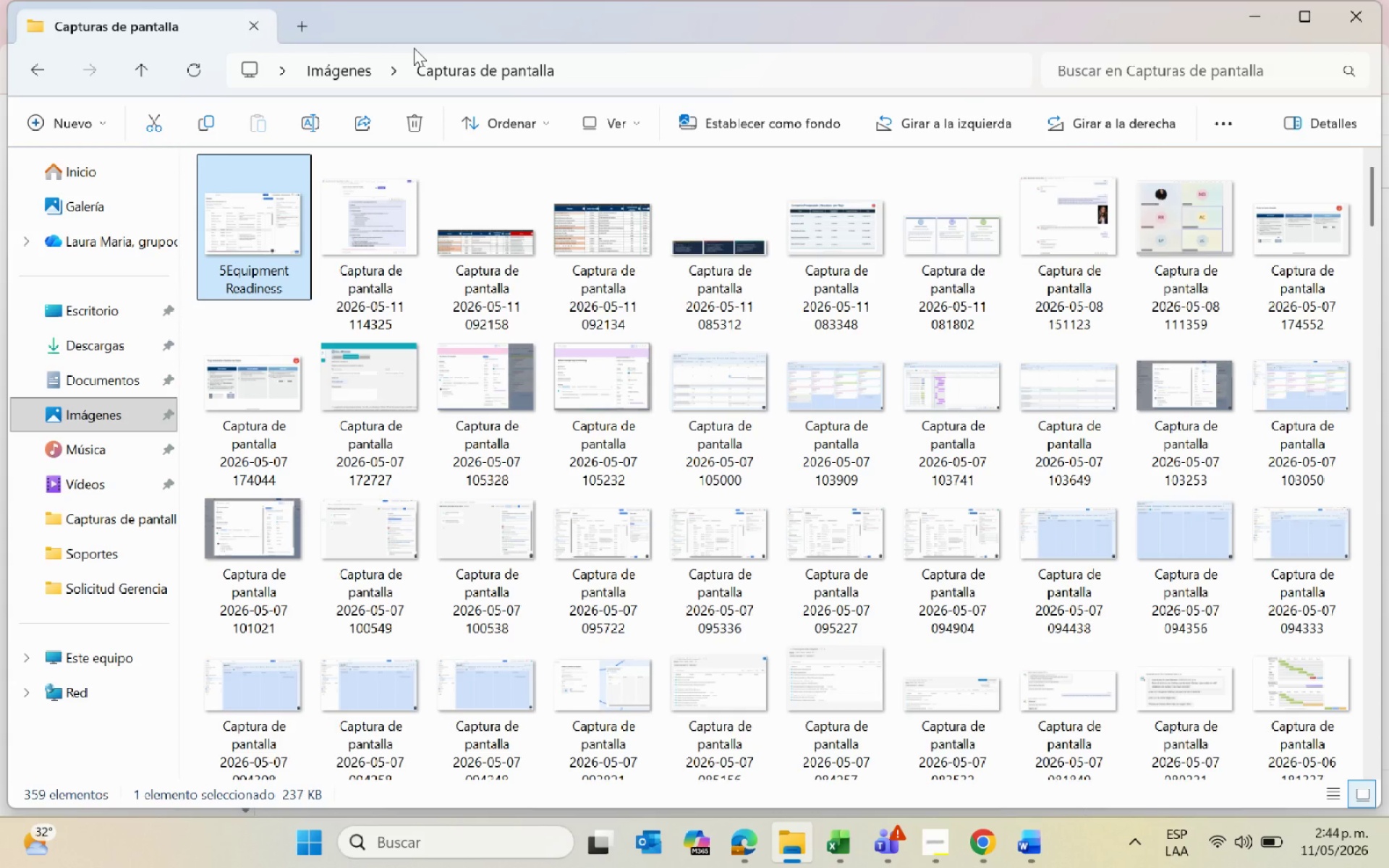 
left_click([1249, 15])
 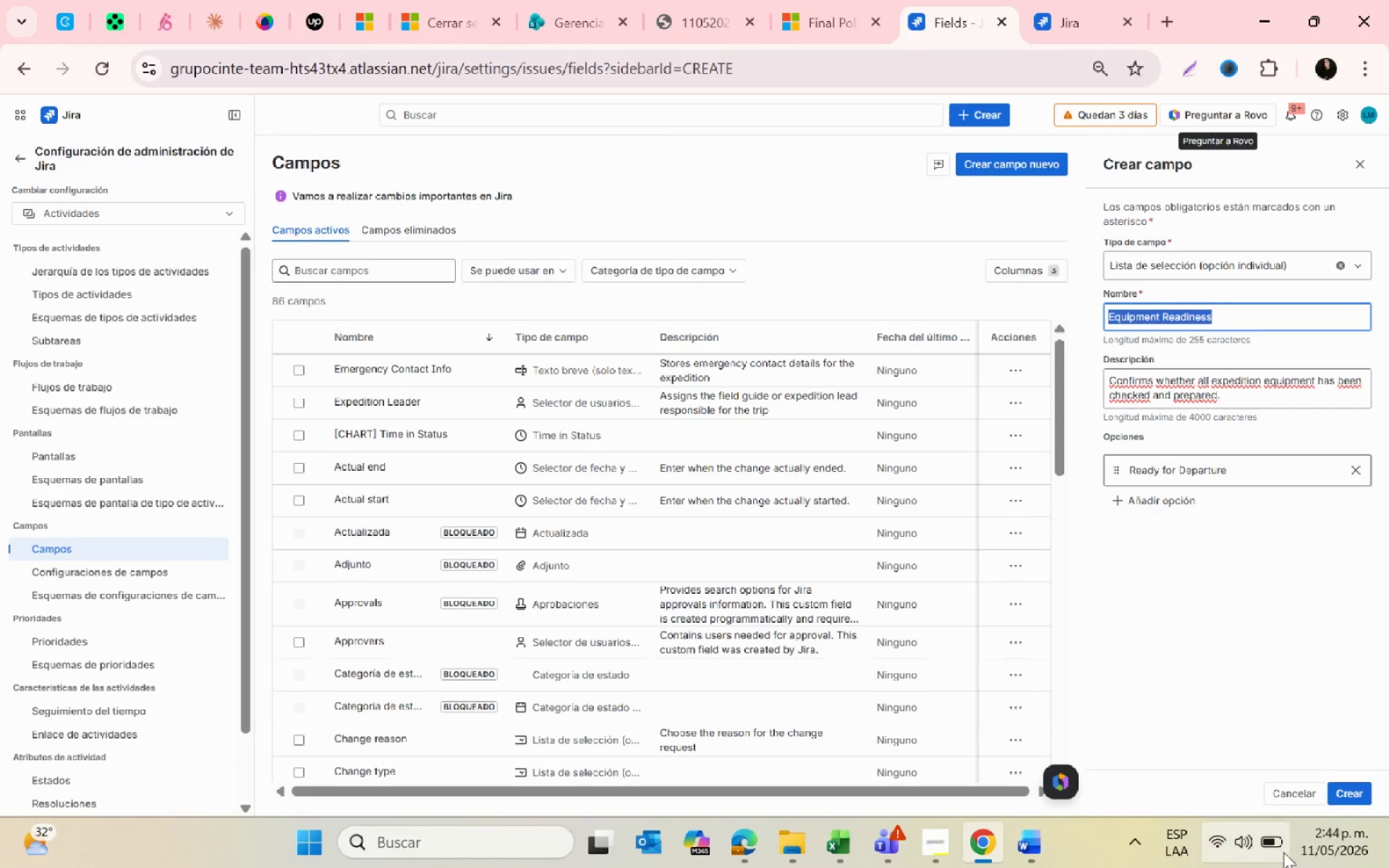 
left_click([1354, 788])
 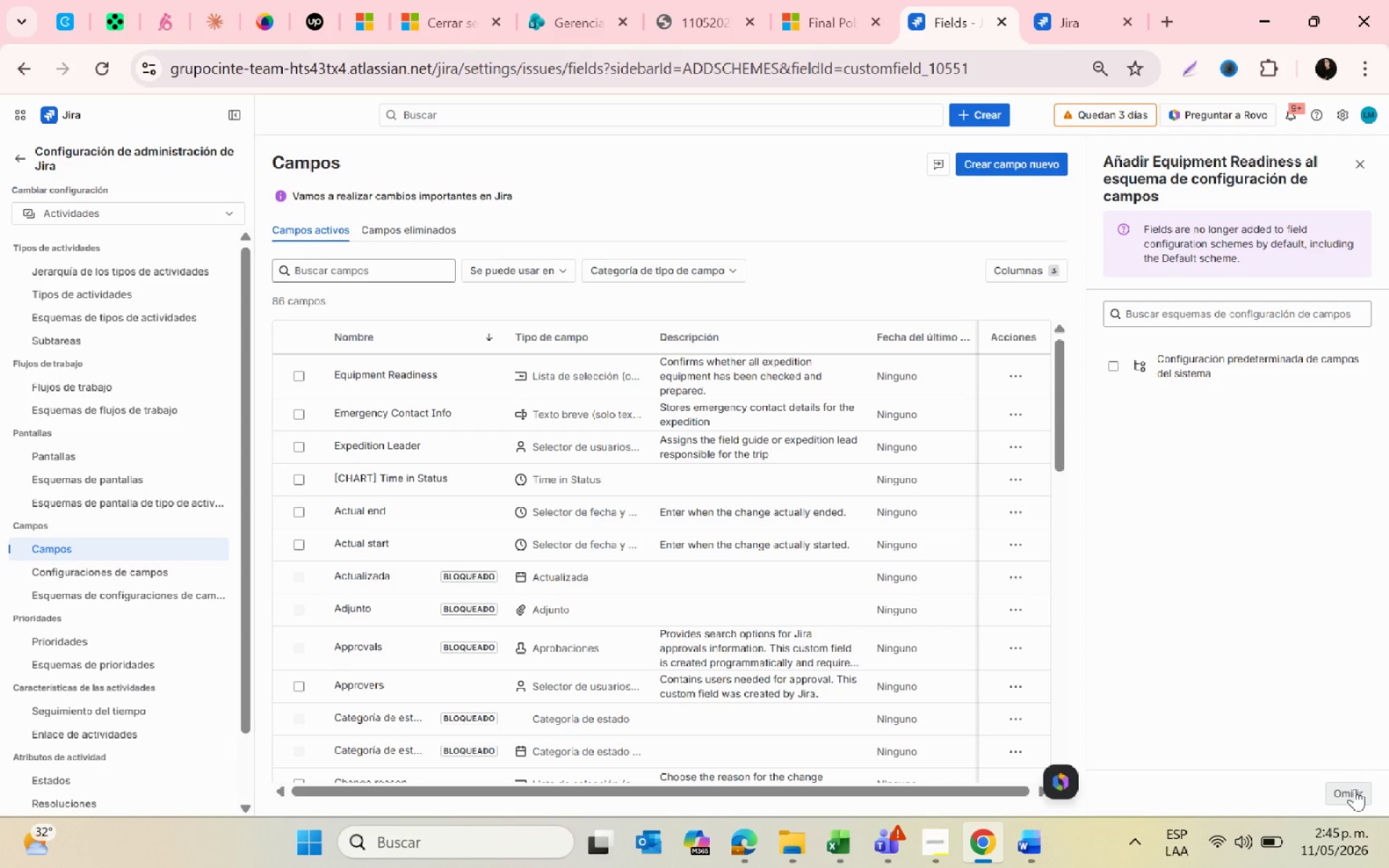 
wait(43.91)
 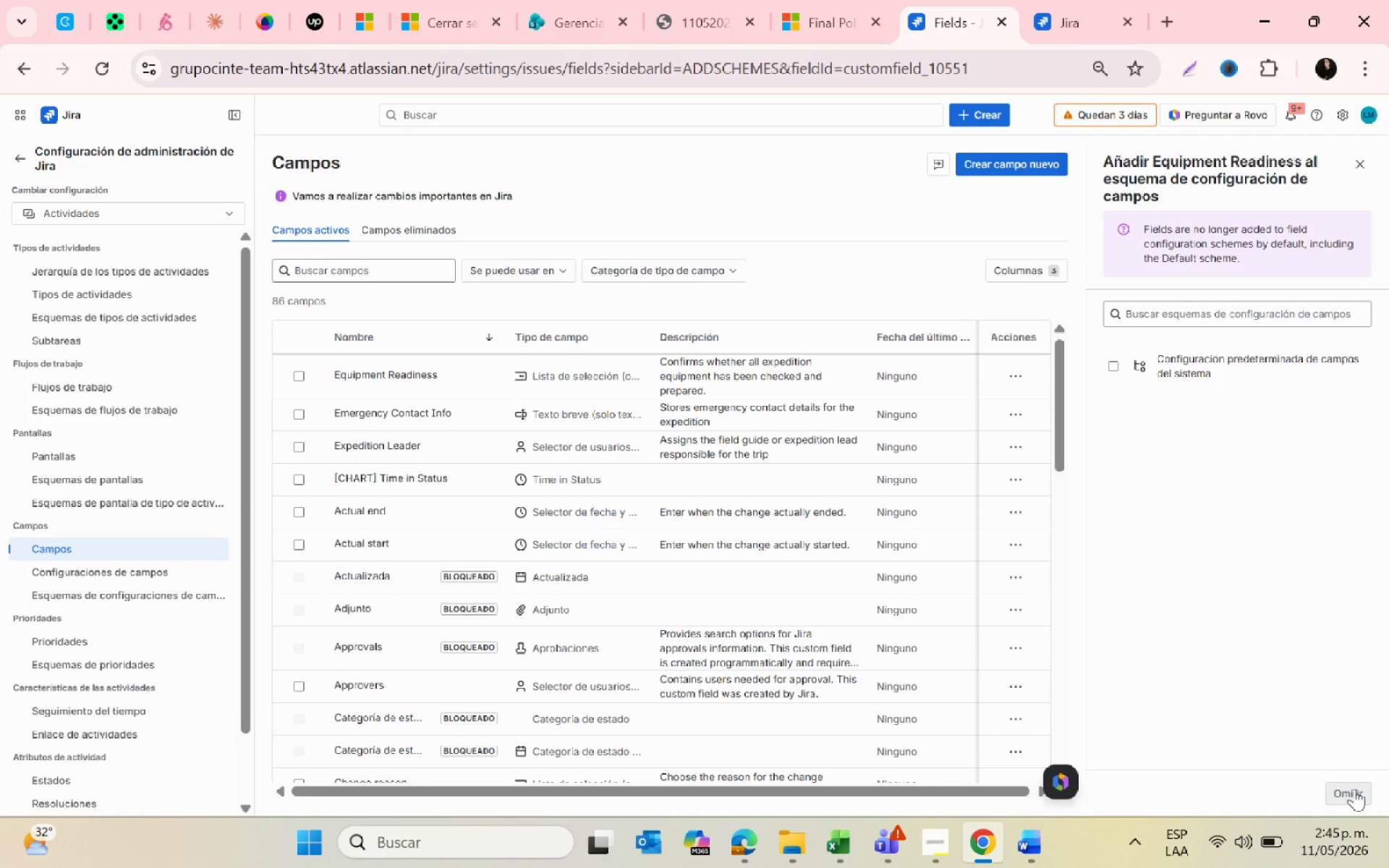 
left_click([1022, 374])
 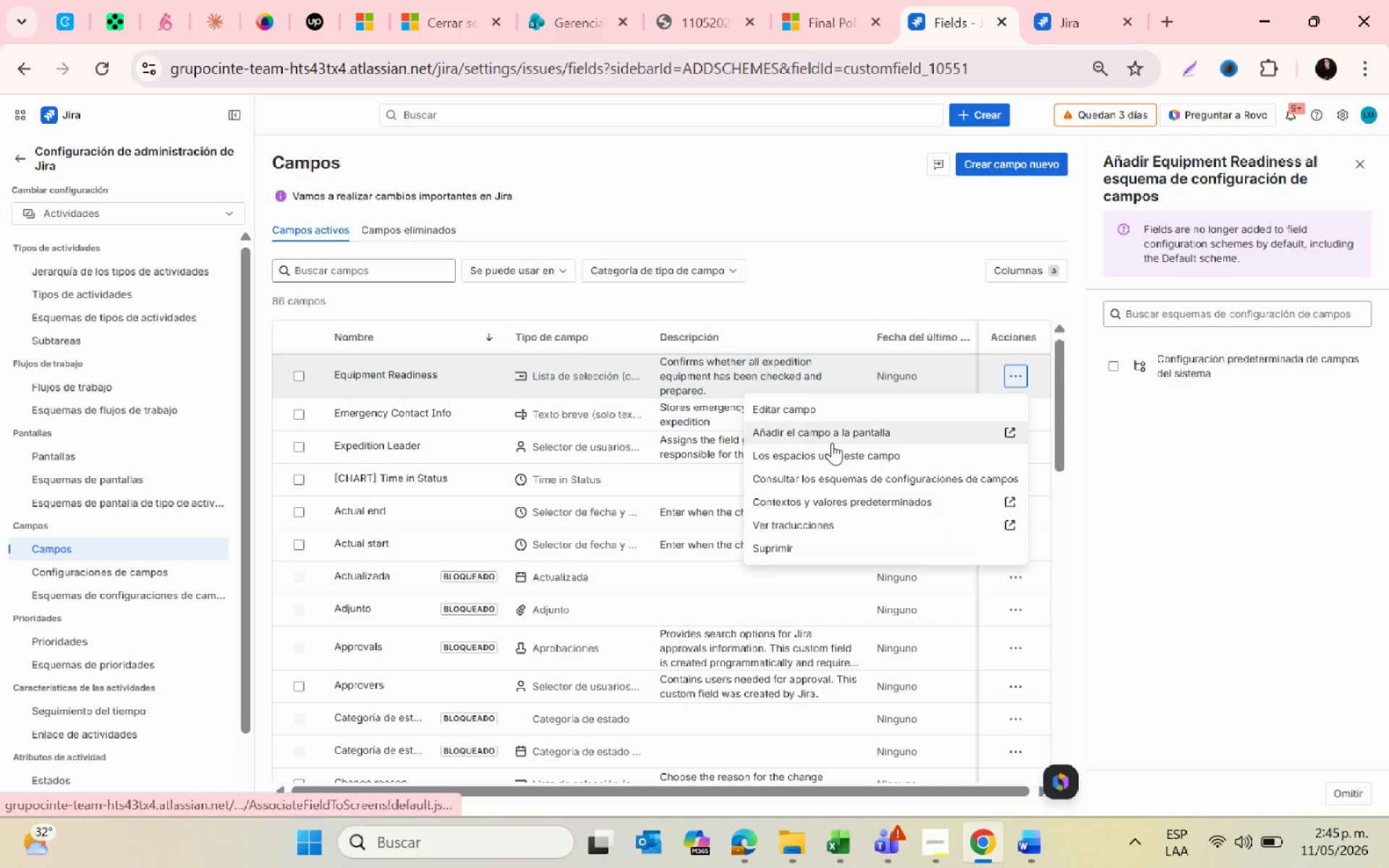 
left_click([829, 433])
 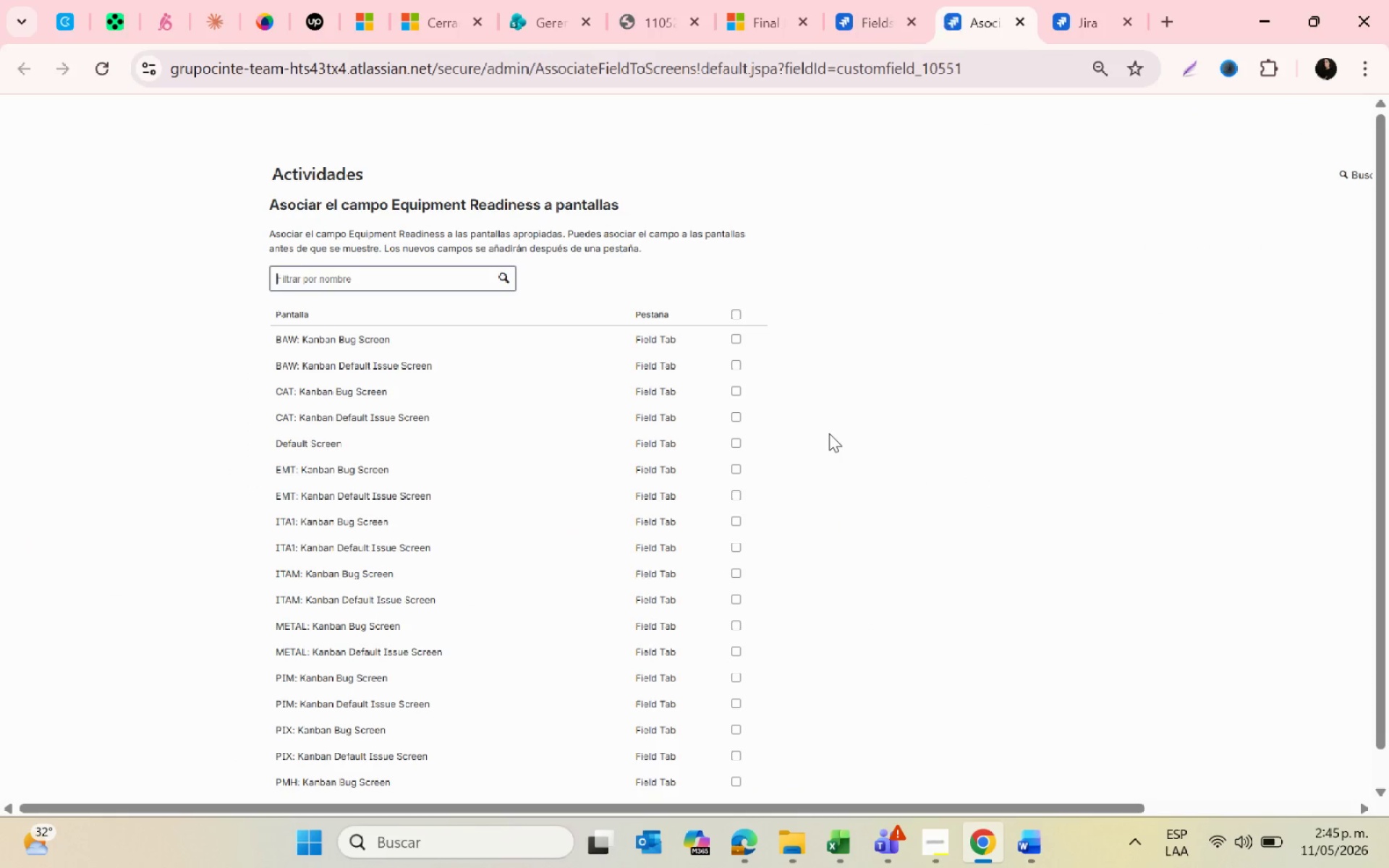 
left_click([735, 321])
 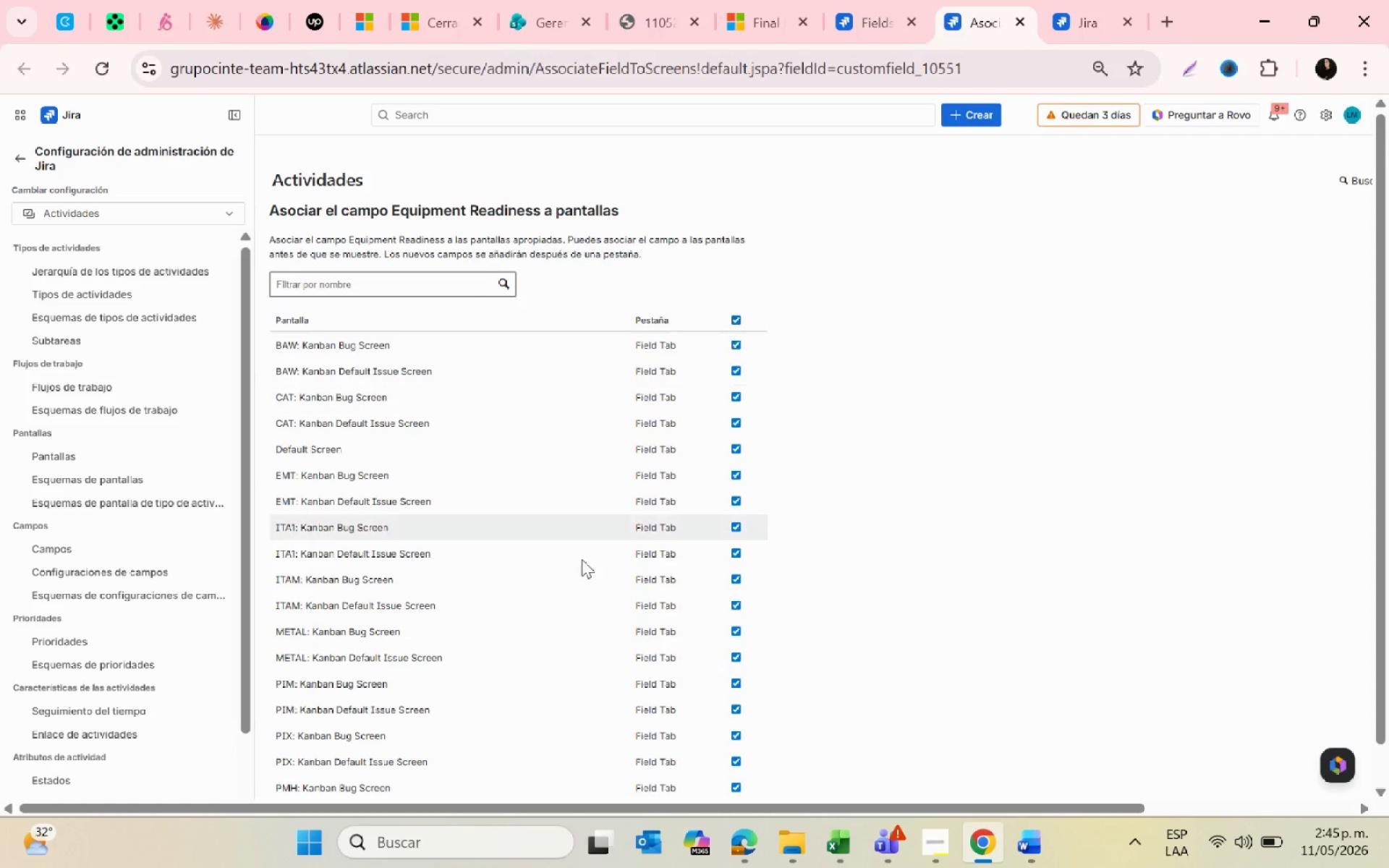 
left_click([324, 784])
 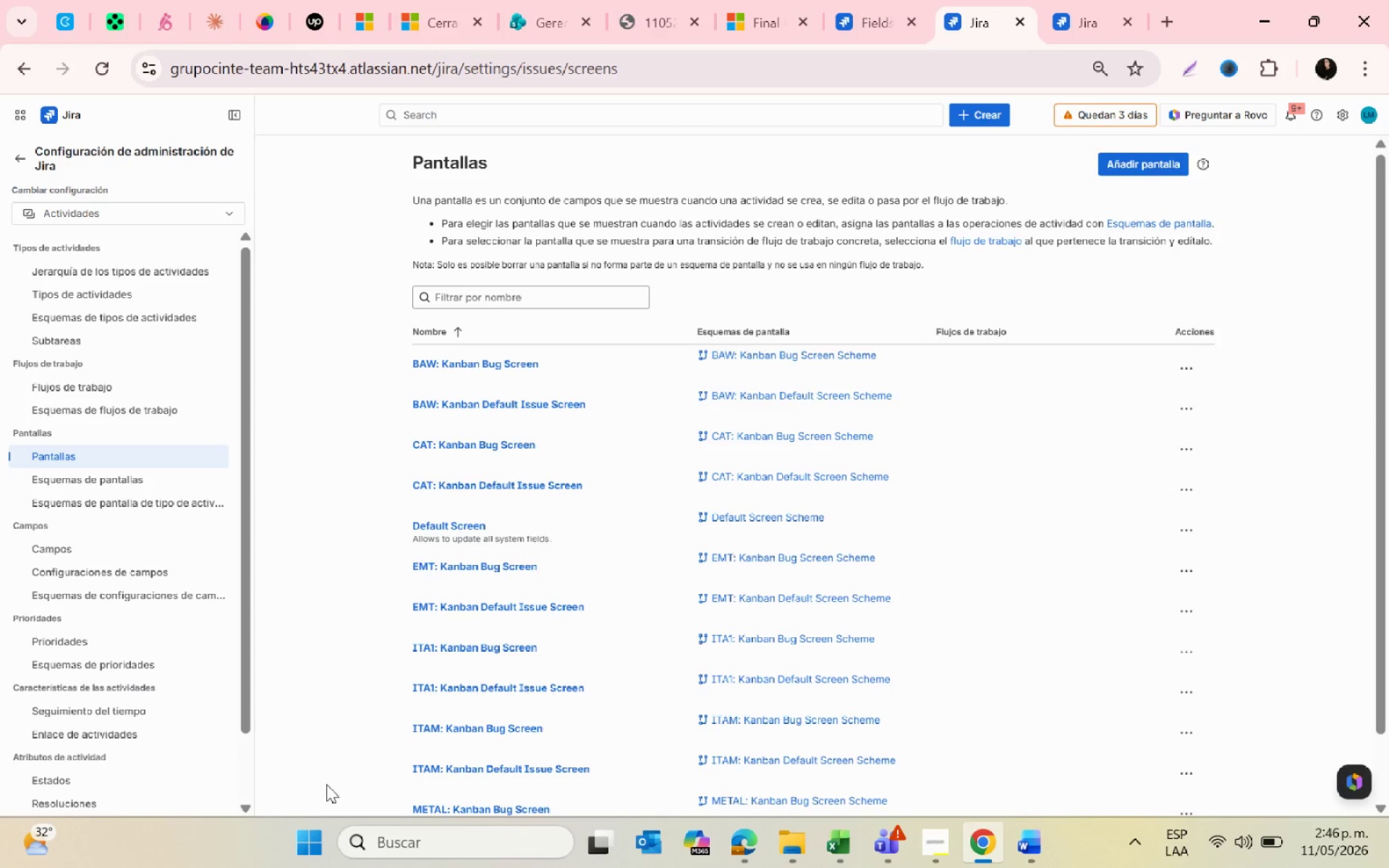 
scroll: coordinate [328, 801], scroll_direction: down, amount: 24.0
 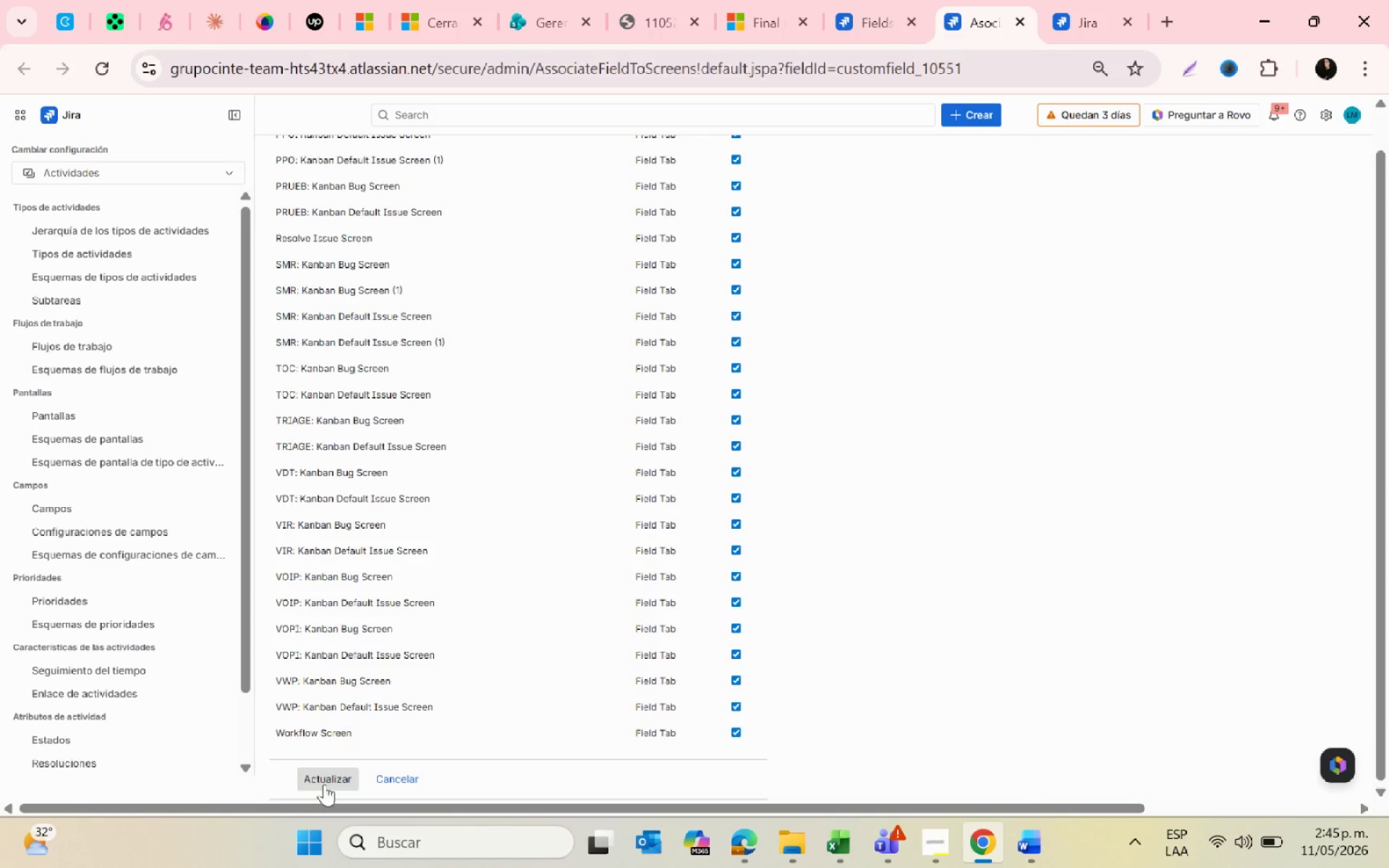 
wait(76.81)
 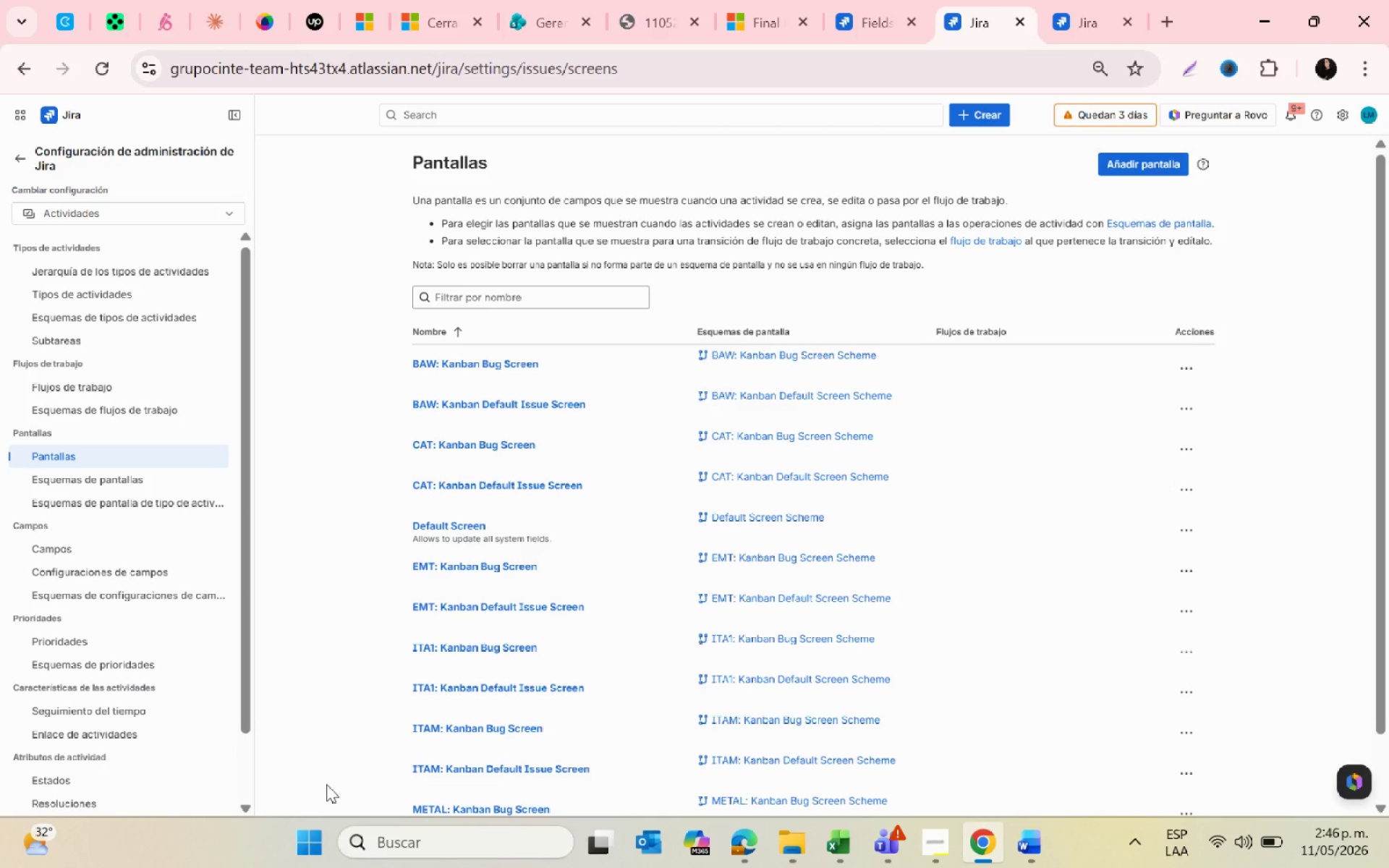 
scroll: coordinate [1018, 799], scroll_direction: down, amount: 1.0
 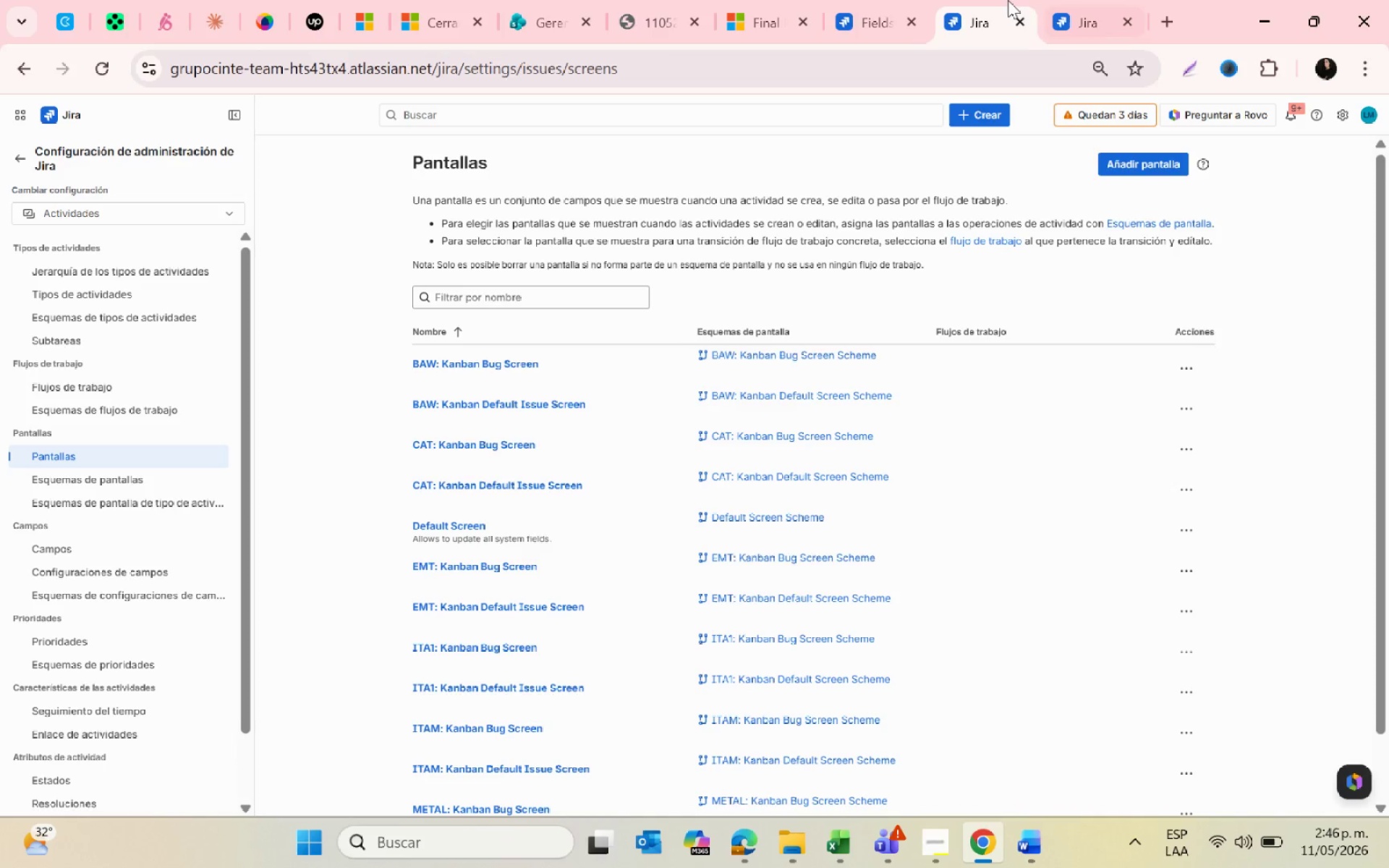 
left_click([1045, 3])
 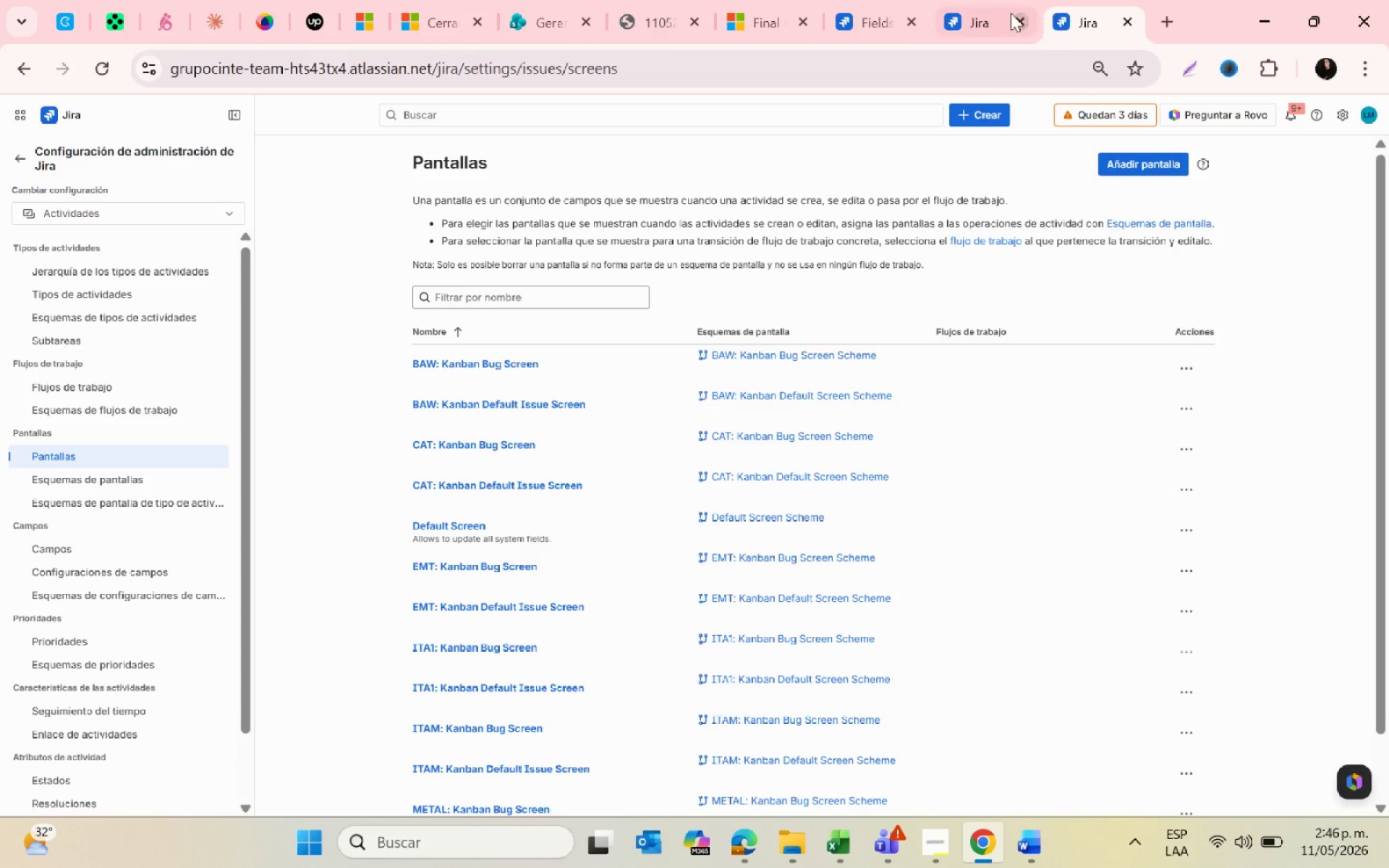 
left_click([995, 13])
 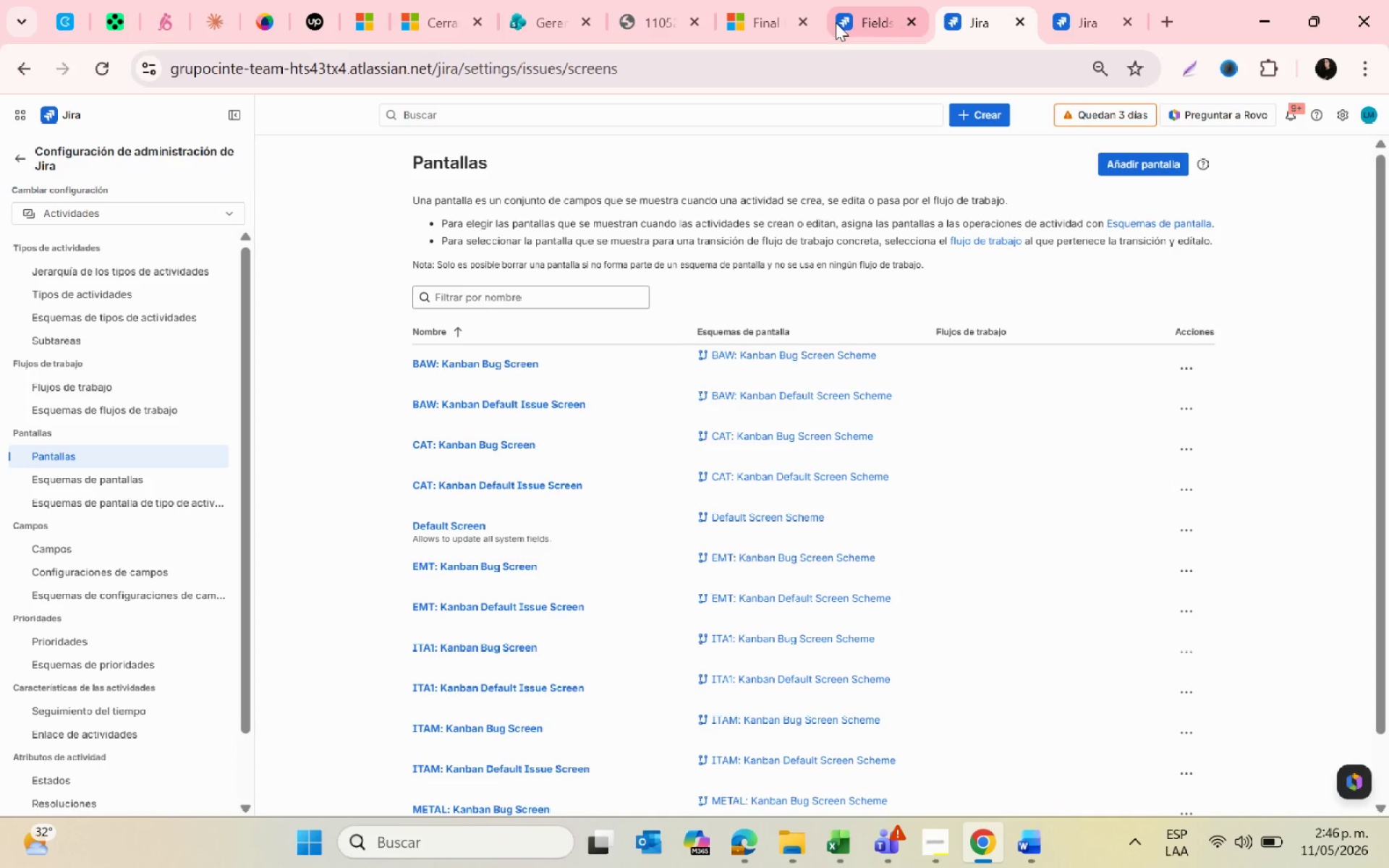 
left_click([864, 12])
 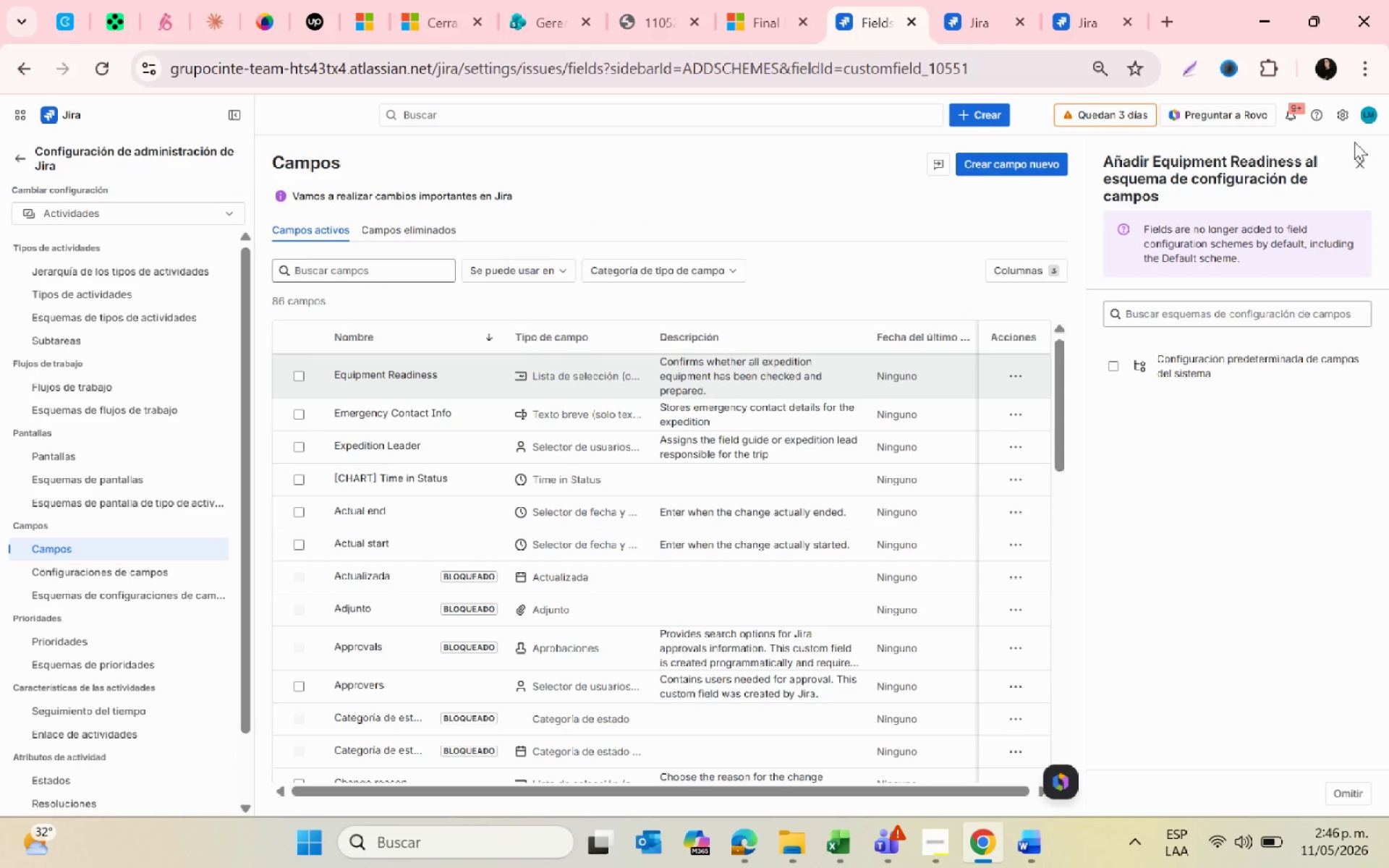 
left_click([1355, 153])
 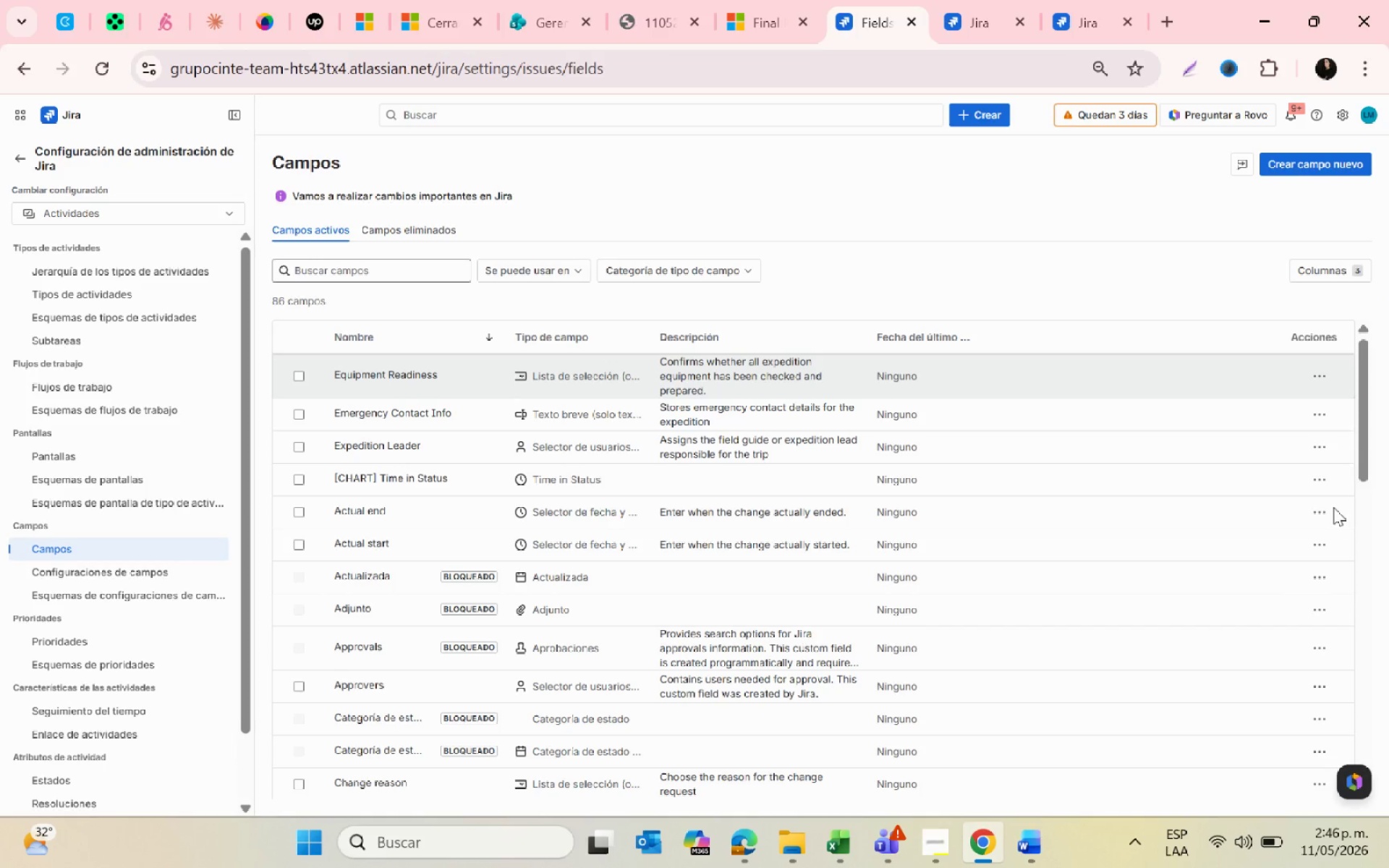 
key(PrintScreen)
 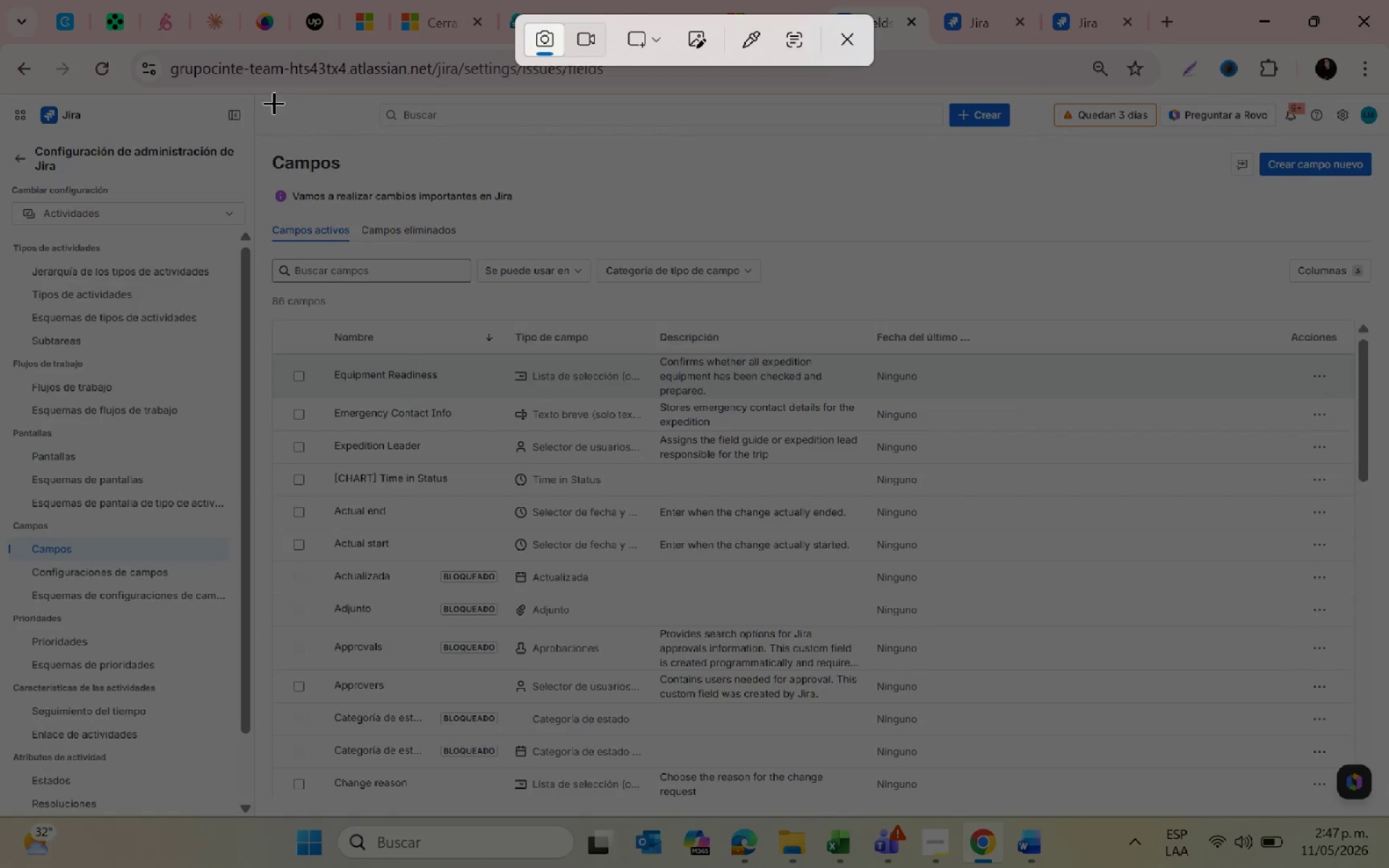 
left_click_drag(start_coordinate=[252, 98], to_coordinate=[1383, 816])
 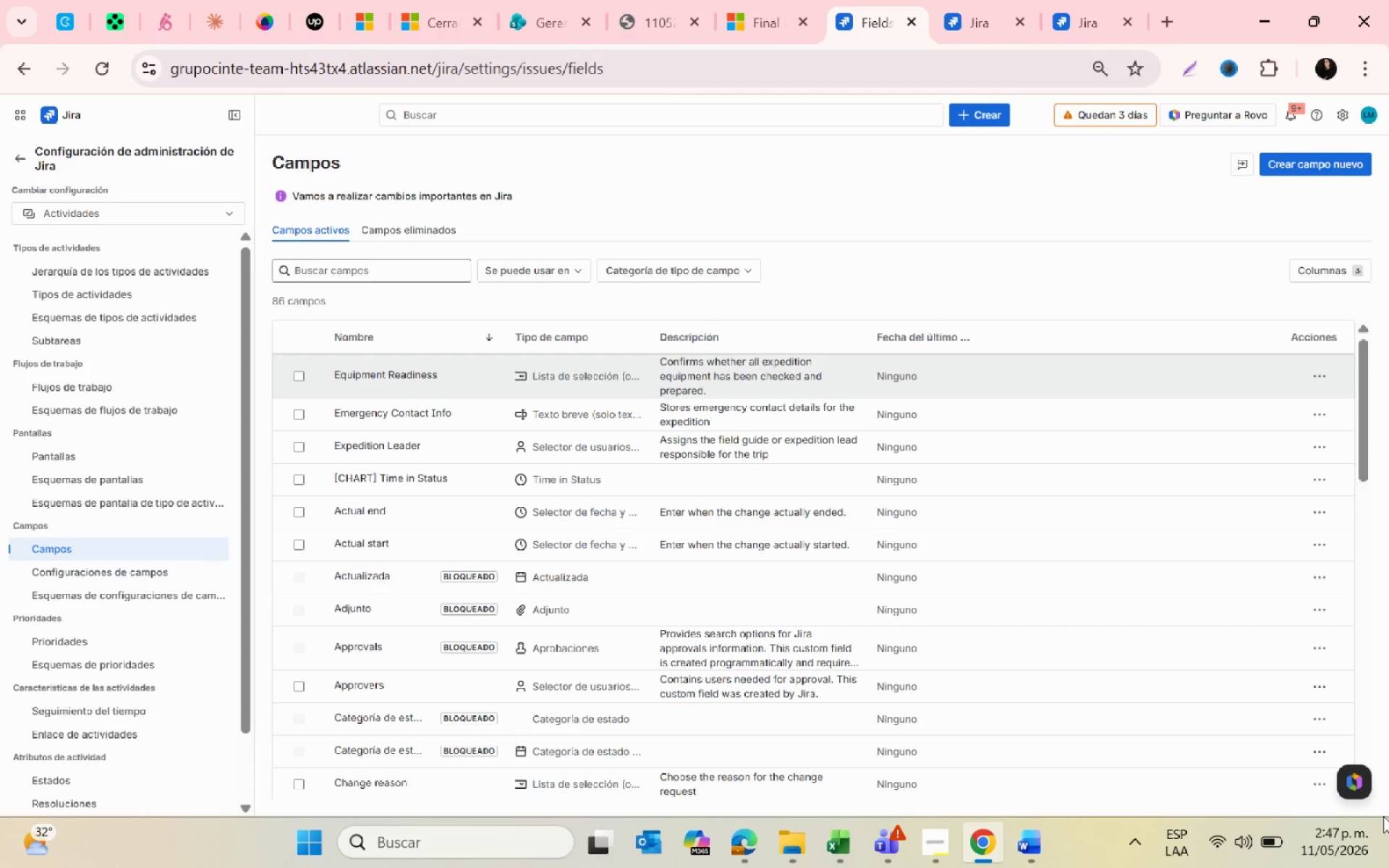 
wait(10.56)
 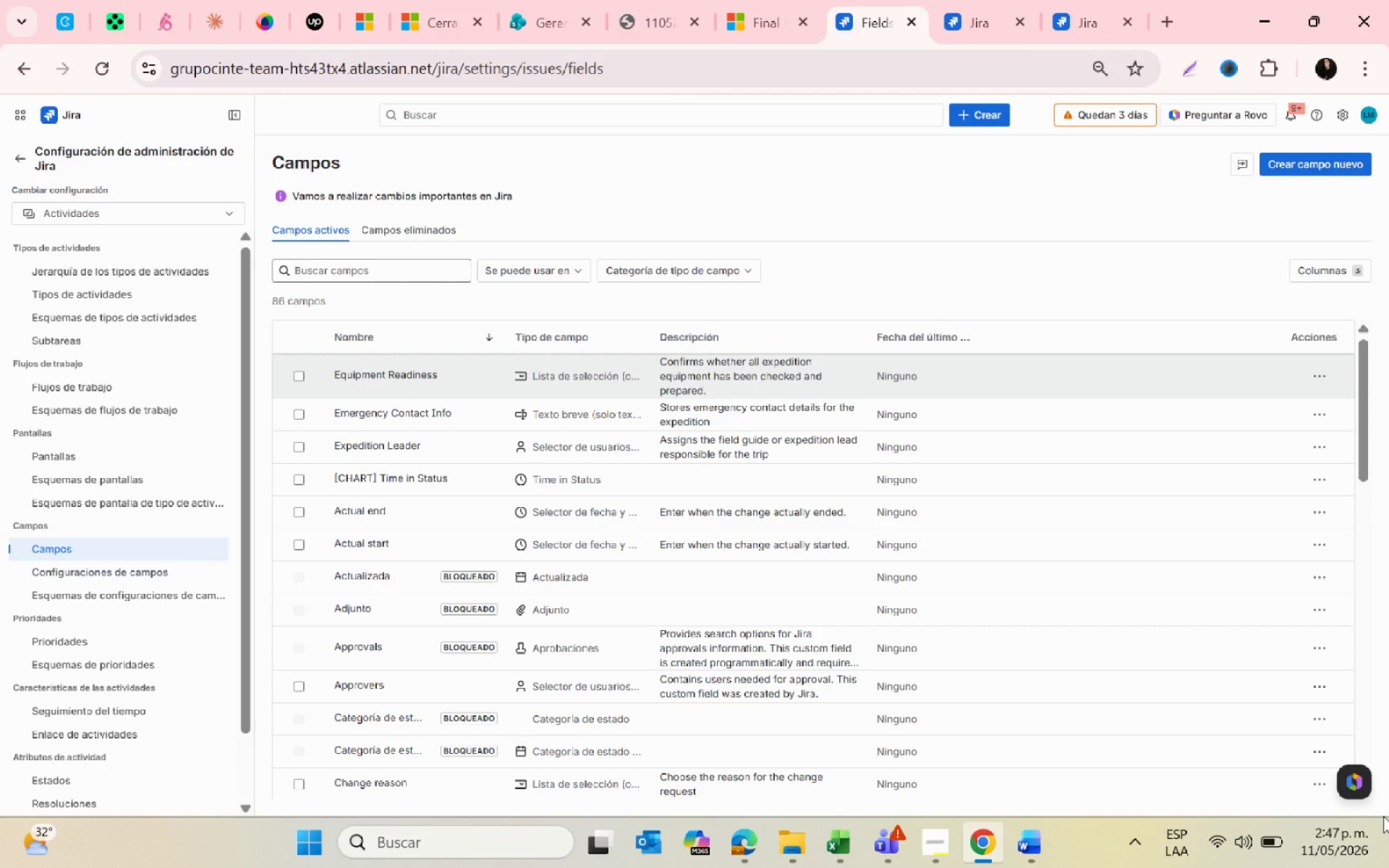 
left_click([797, 846])
 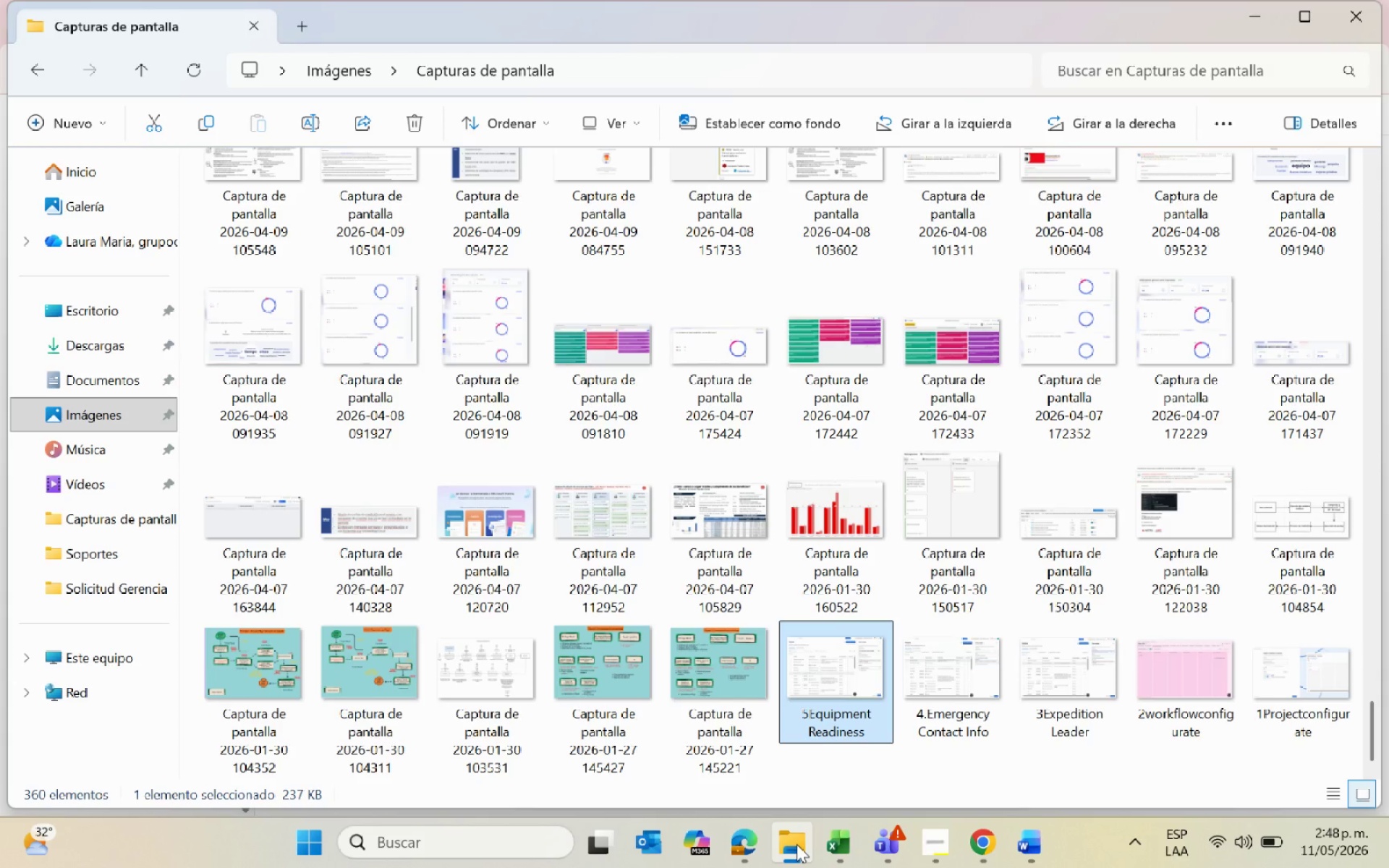 
wait(81.81)
 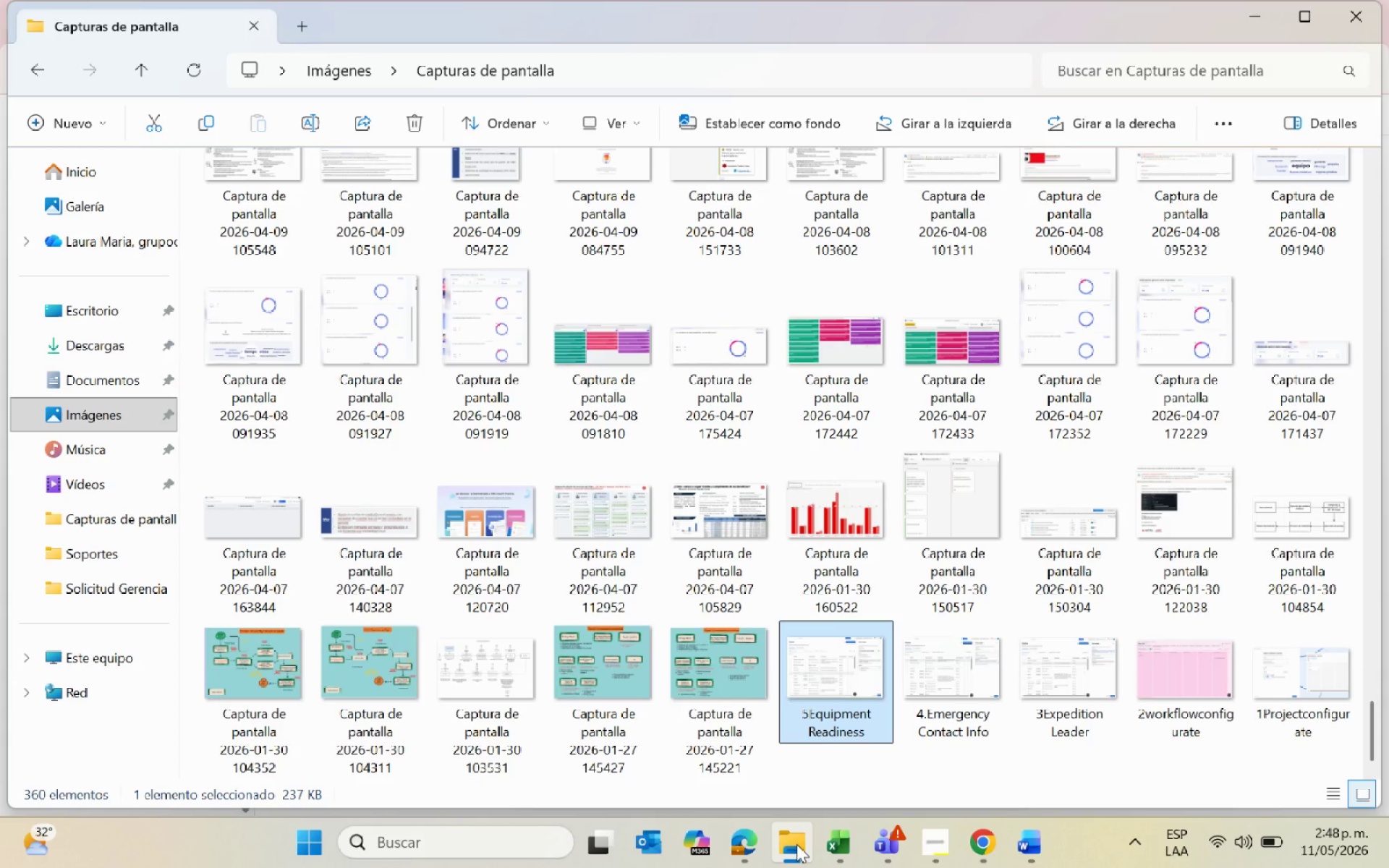 
scroll: coordinate [297, 501], scroll_direction: up, amount: 60.0
 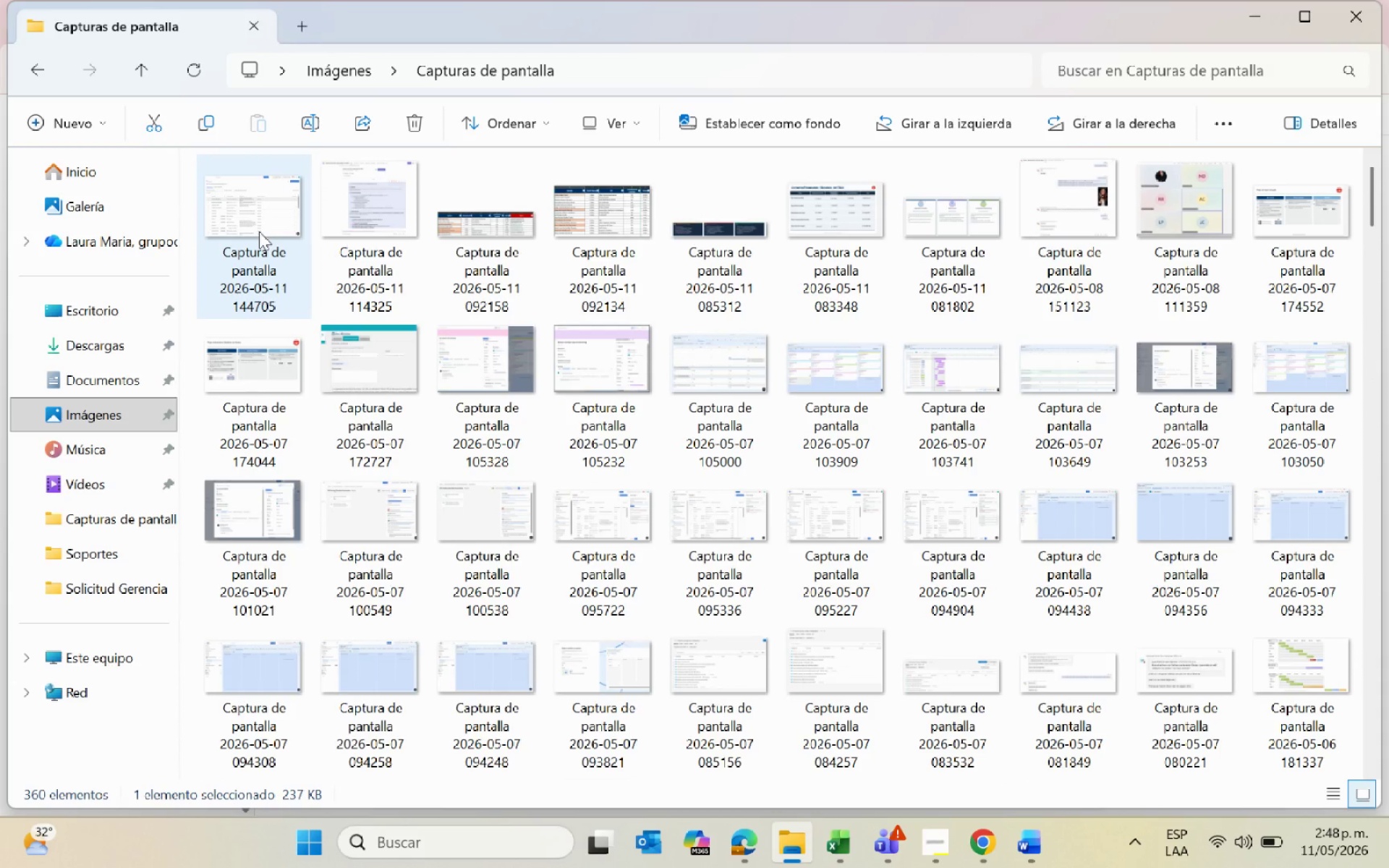 
right_click([259, 231])
 